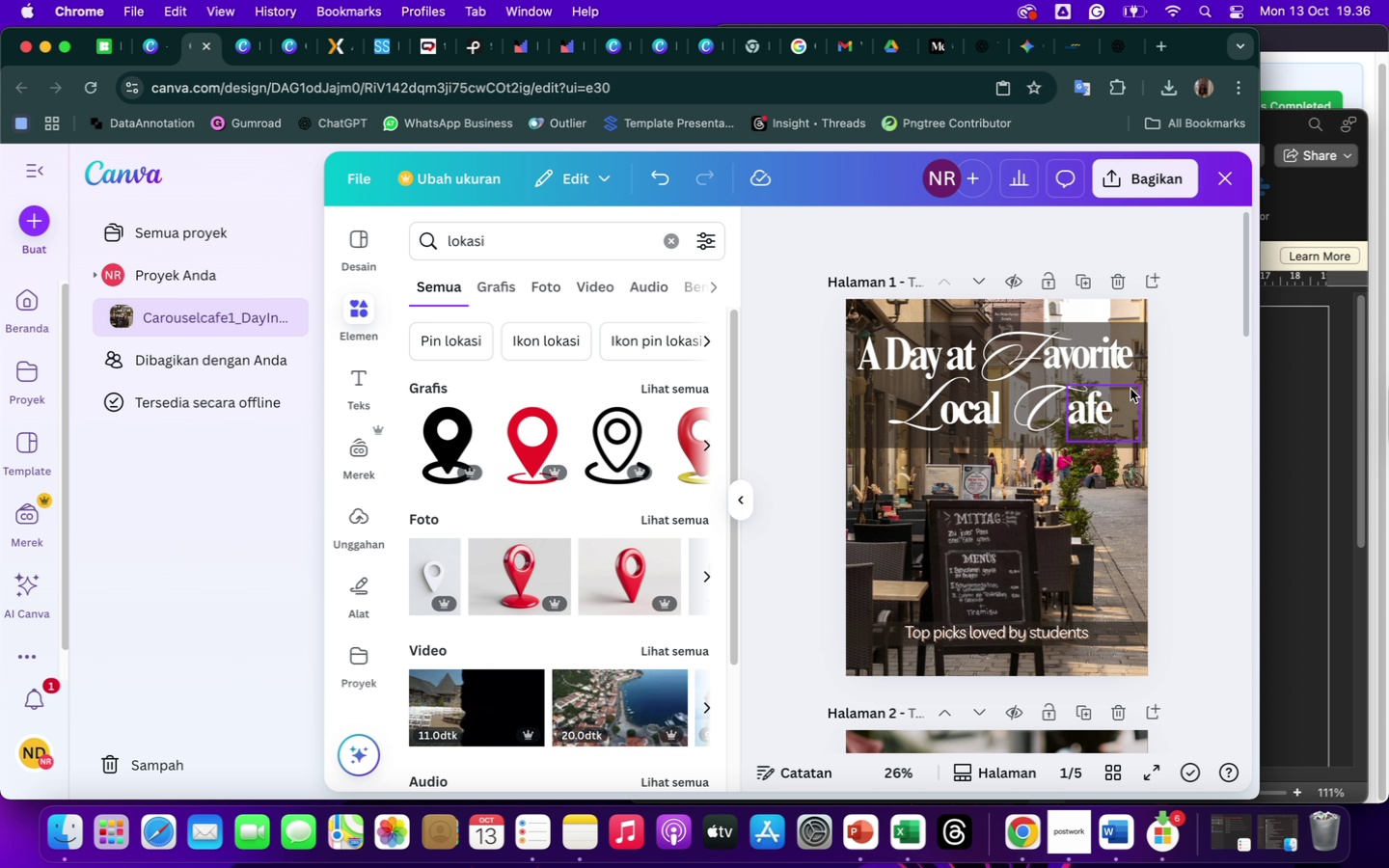 
left_click([1113, 347])
 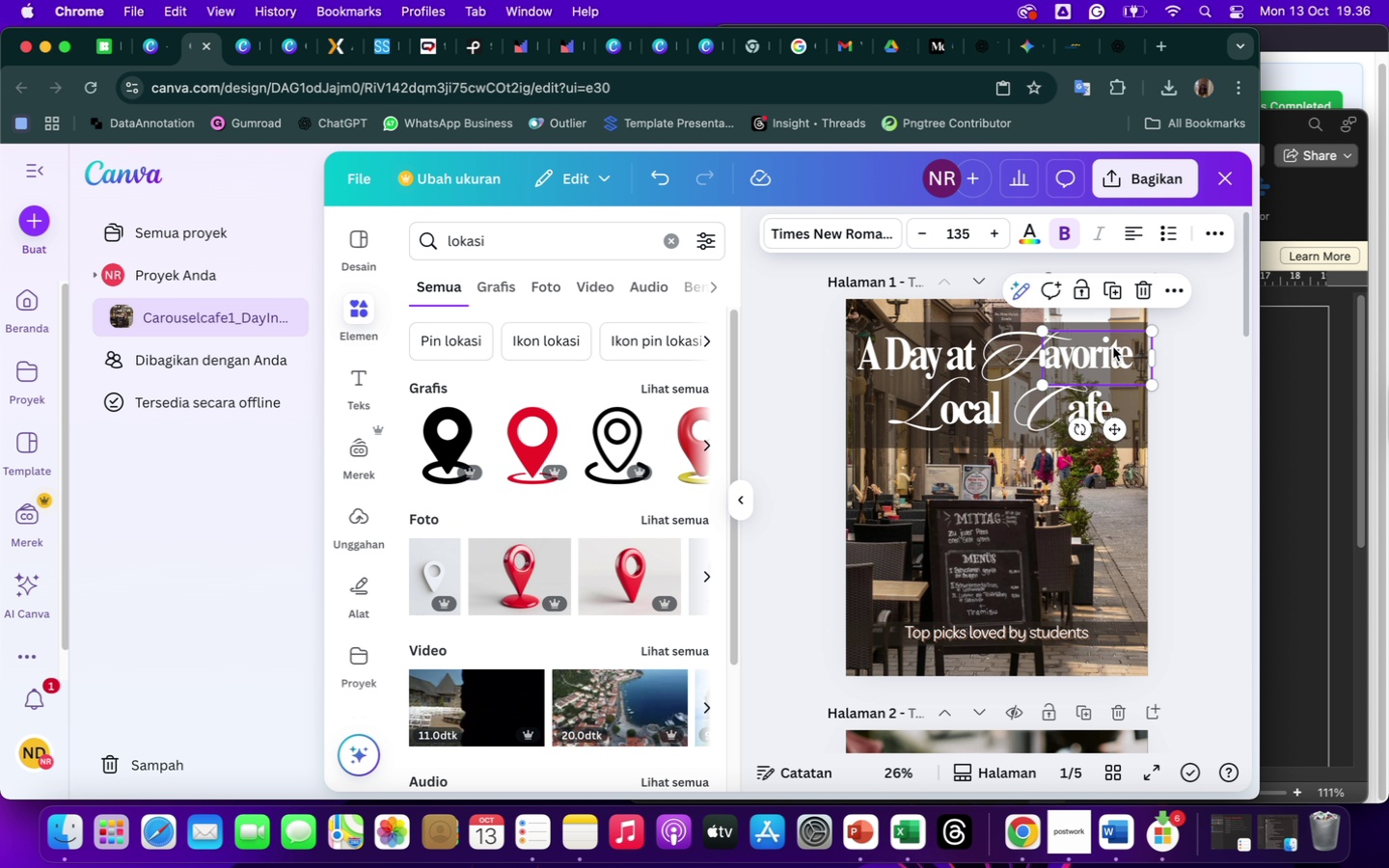 
hold_key(key=ShiftLeft, duration=8.35)
left_click([1130, 405])
 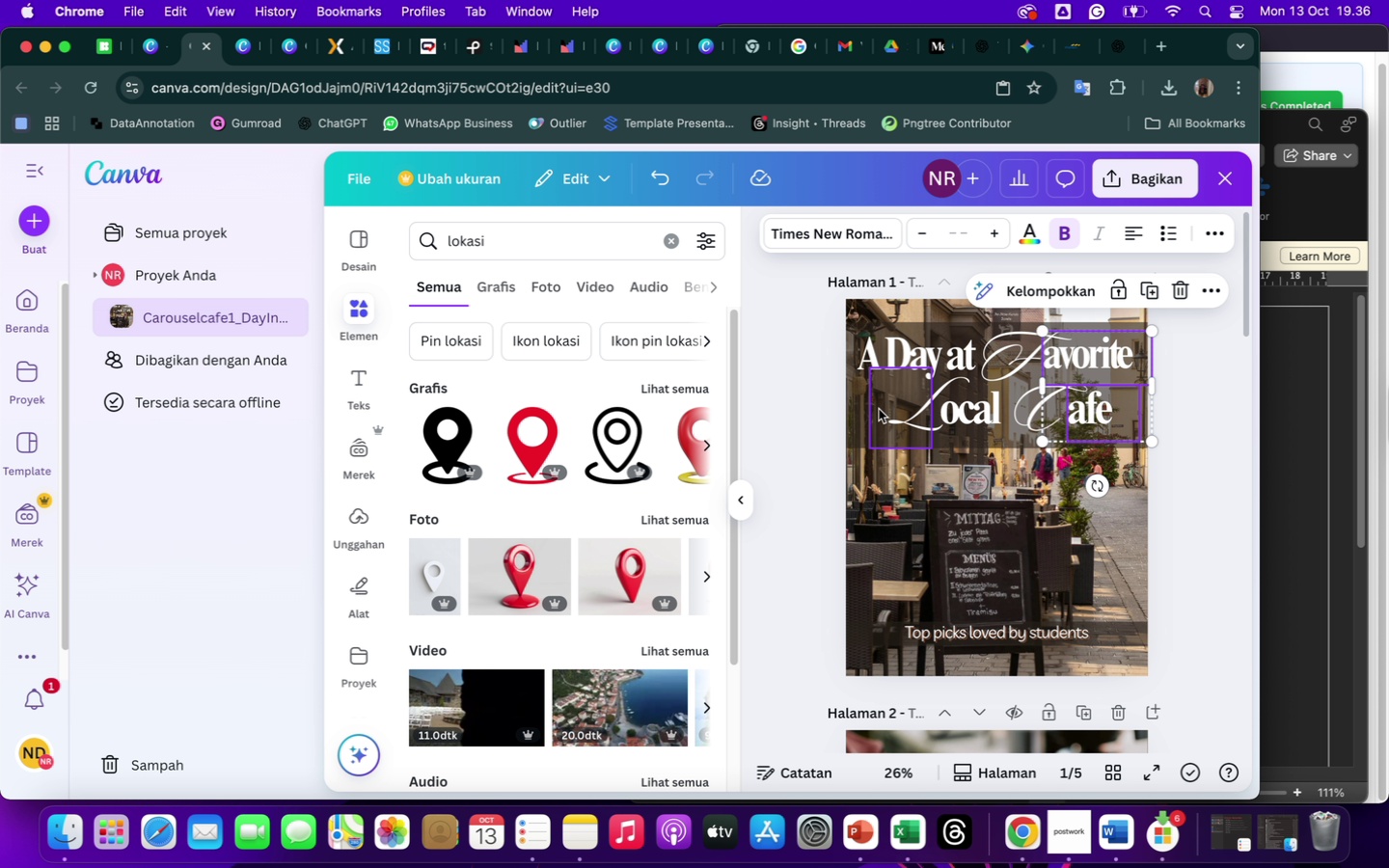 
left_click([915, 422])
 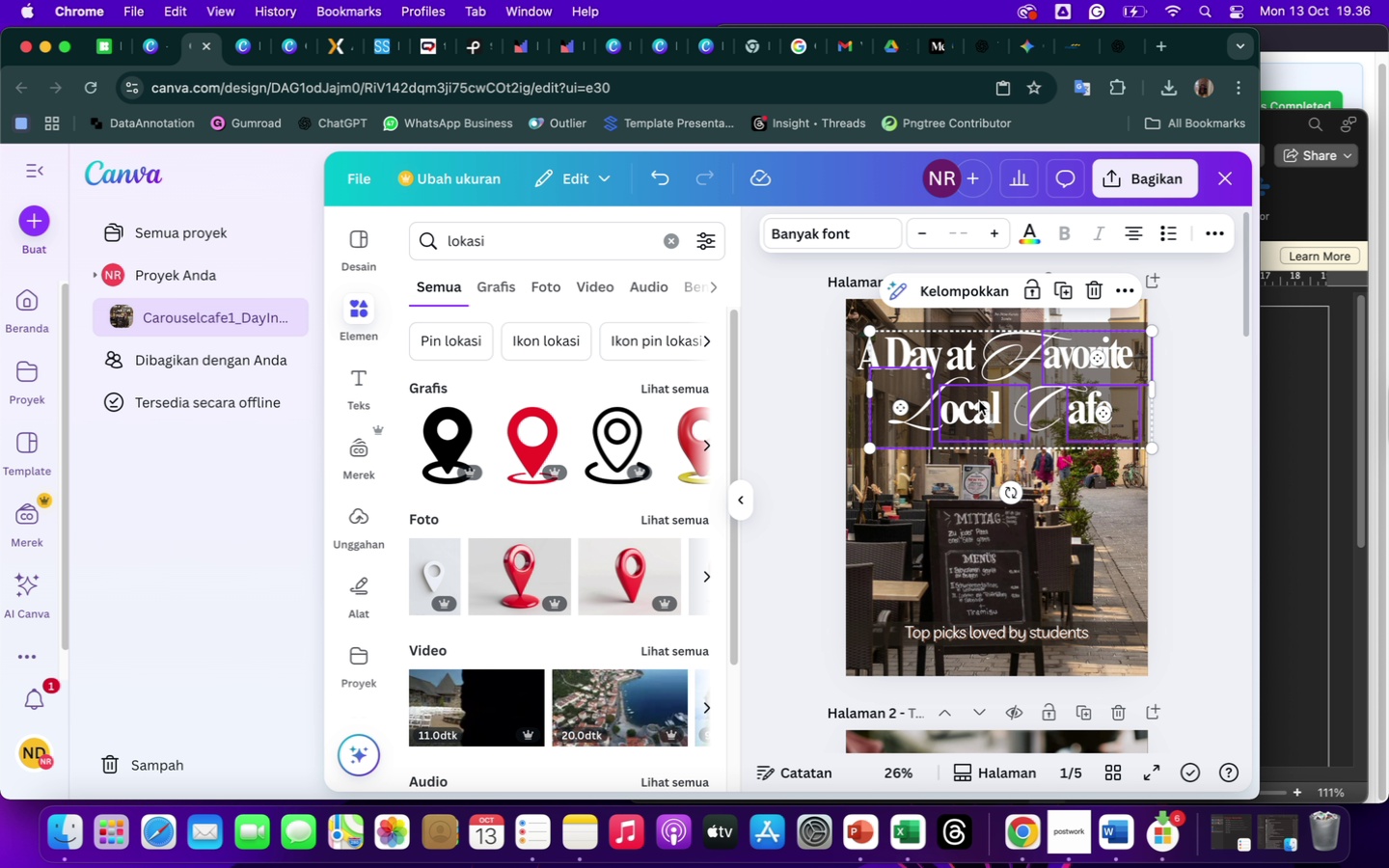 
left_click([974, 409])
 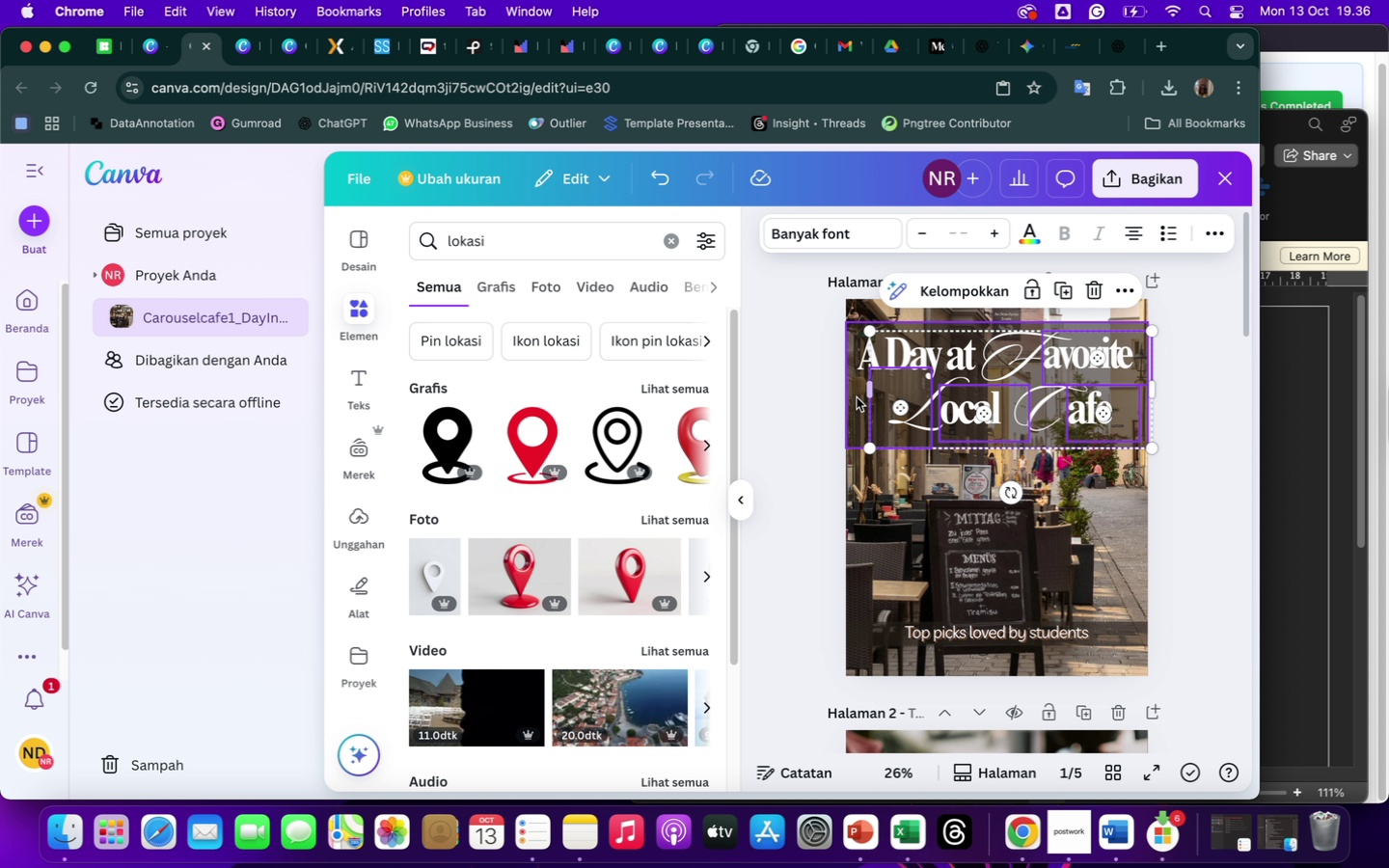 
left_click([857, 397])
 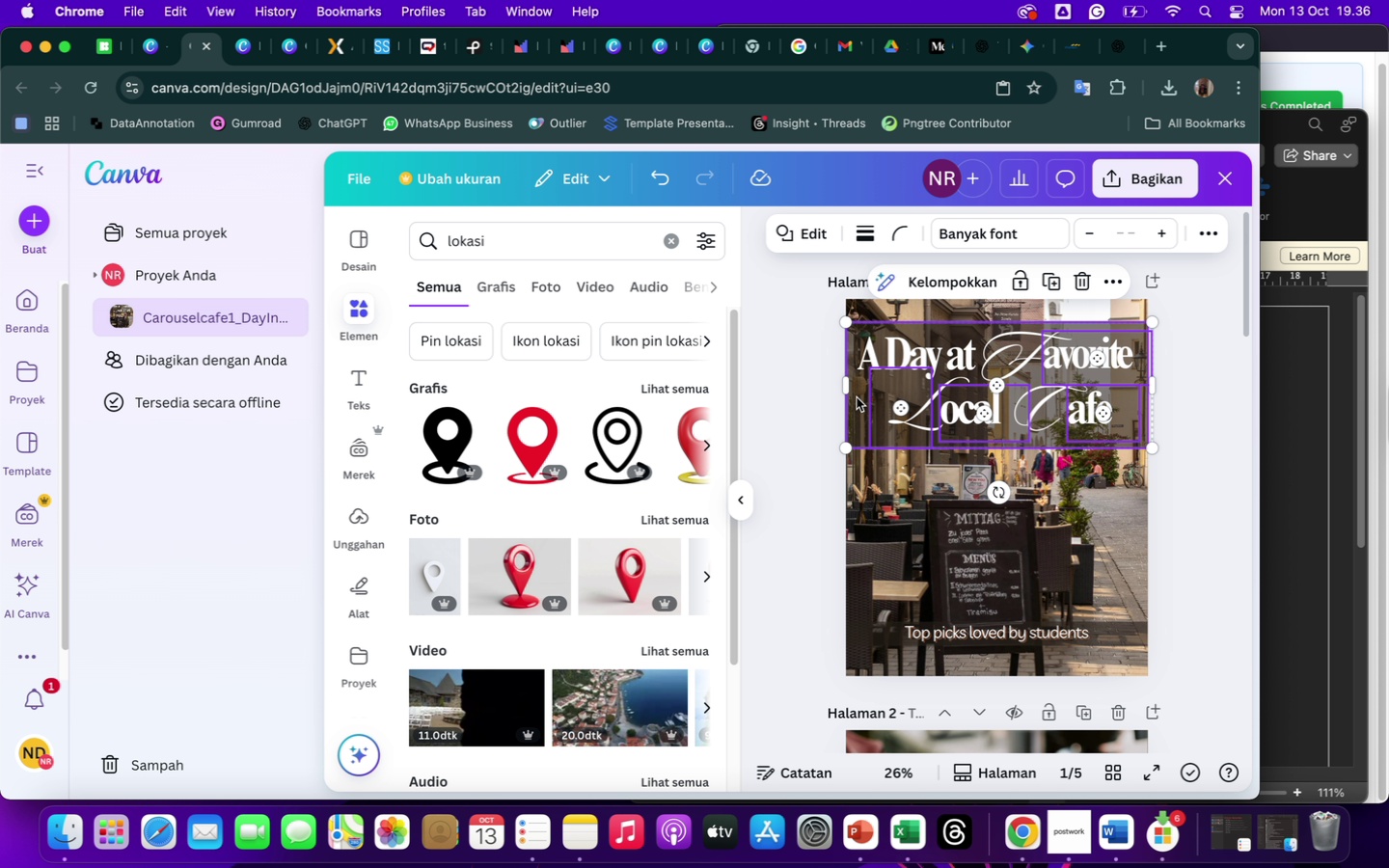 
right_click([857, 397])
 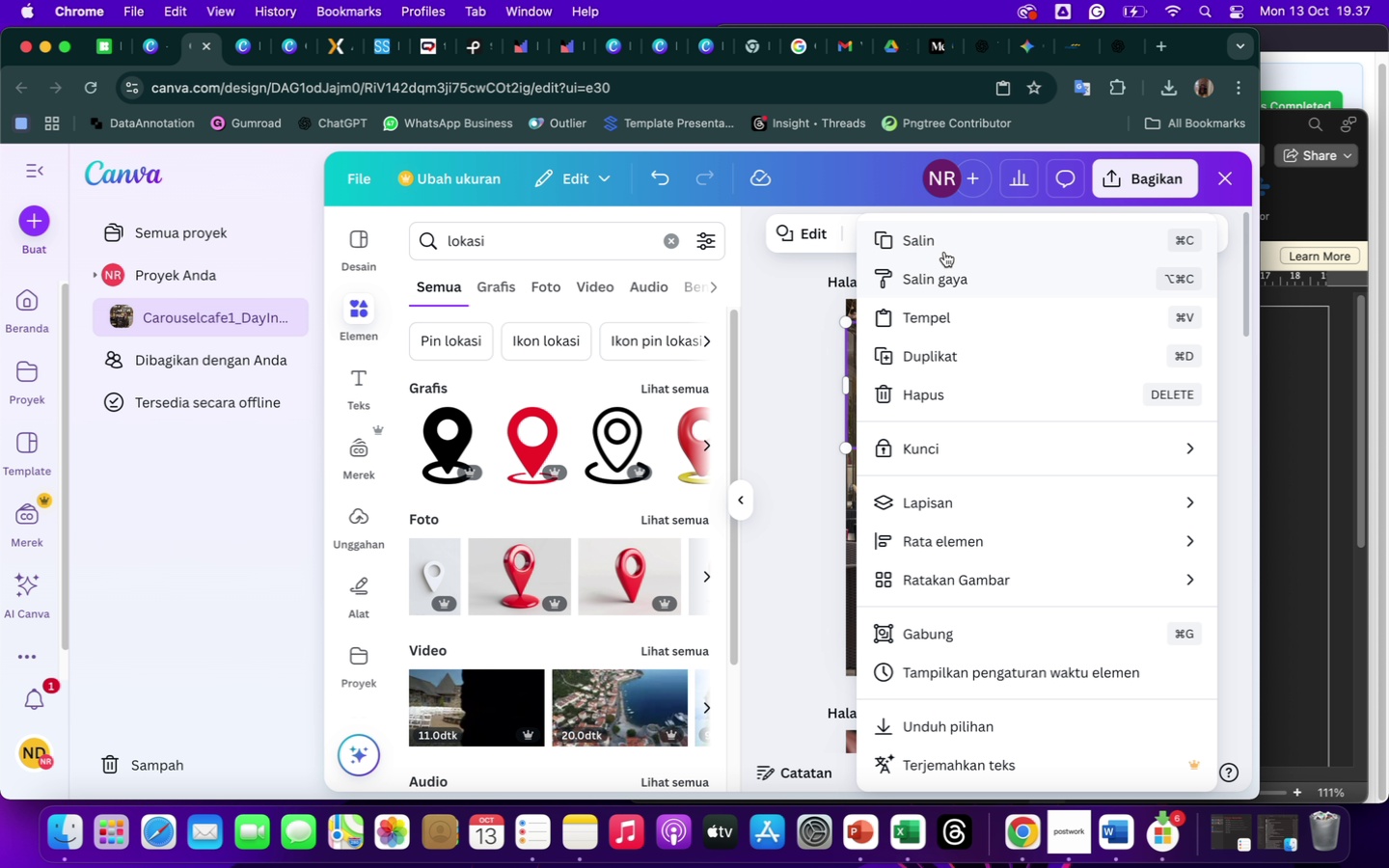 
left_click([941, 243])
 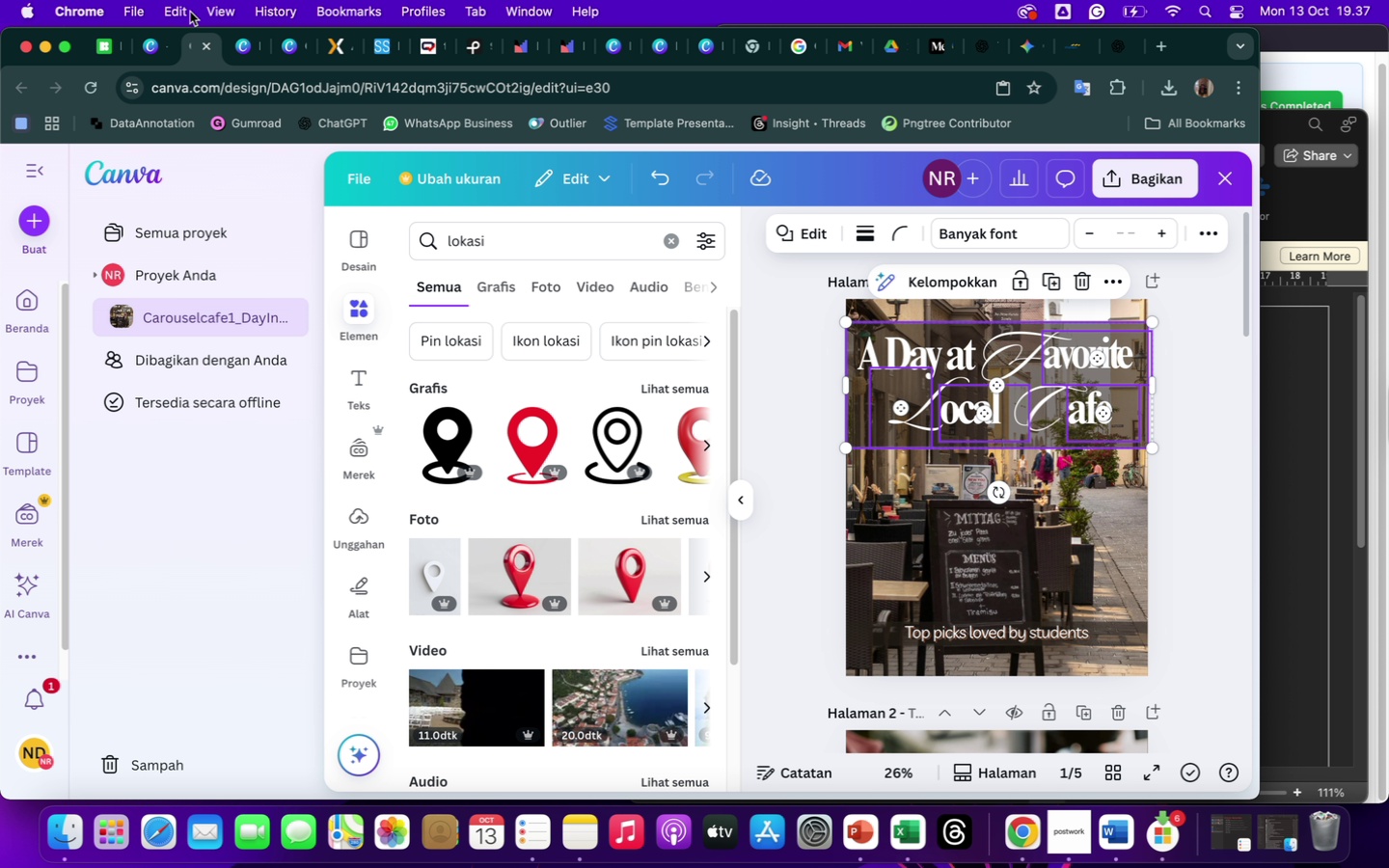 
left_click([240, 52])
 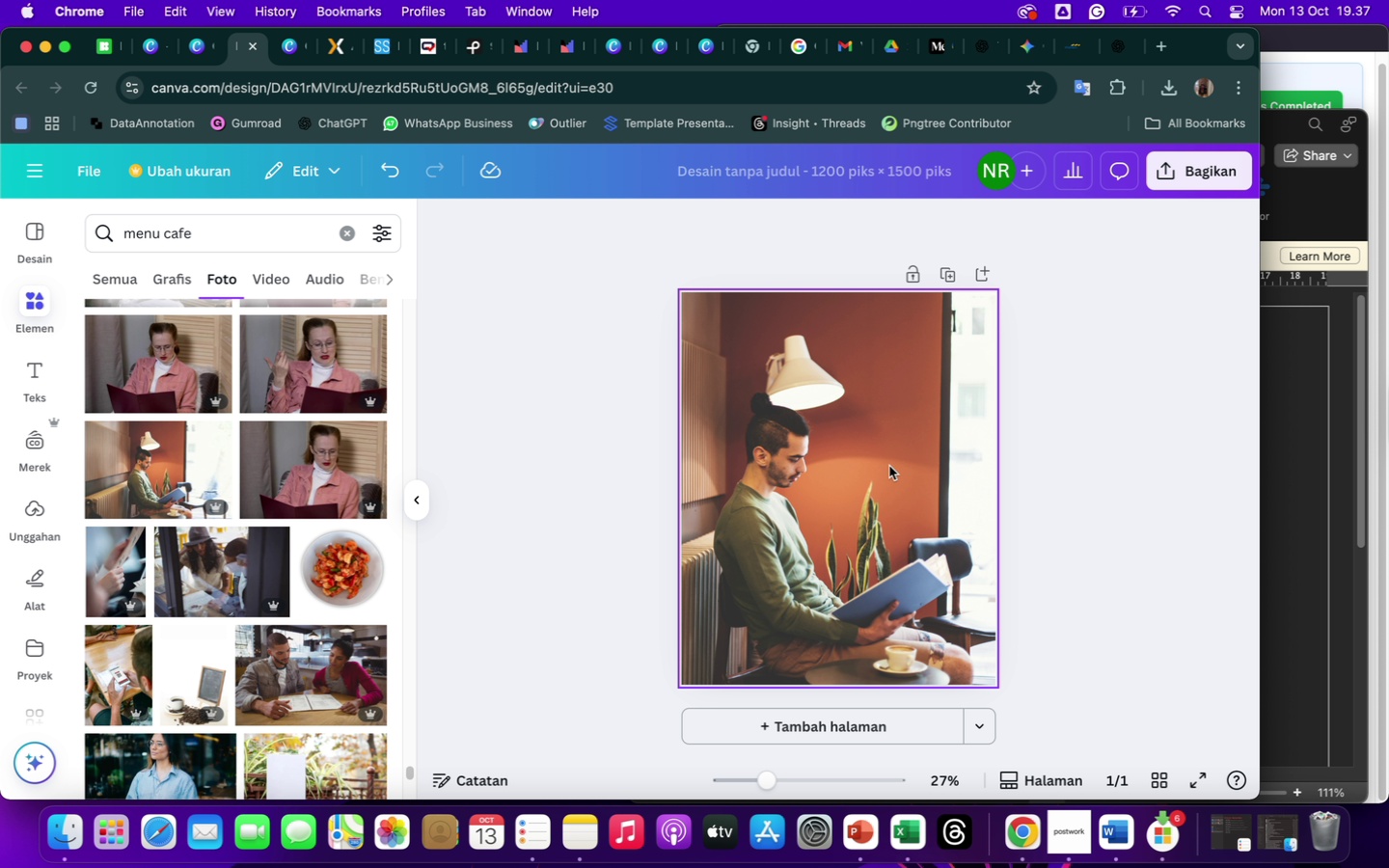 
right_click([888, 483])
 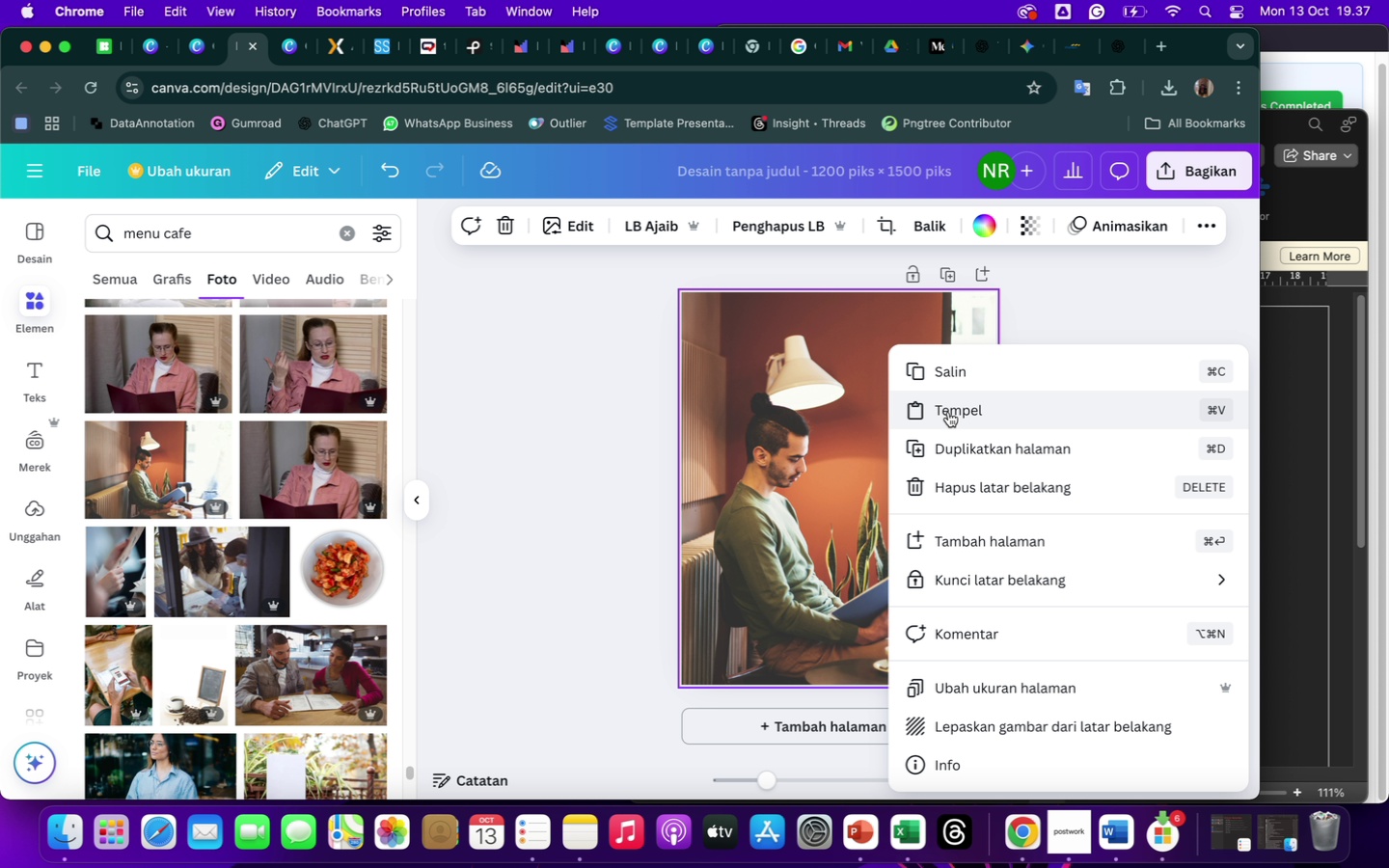 
left_click([948, 412])
 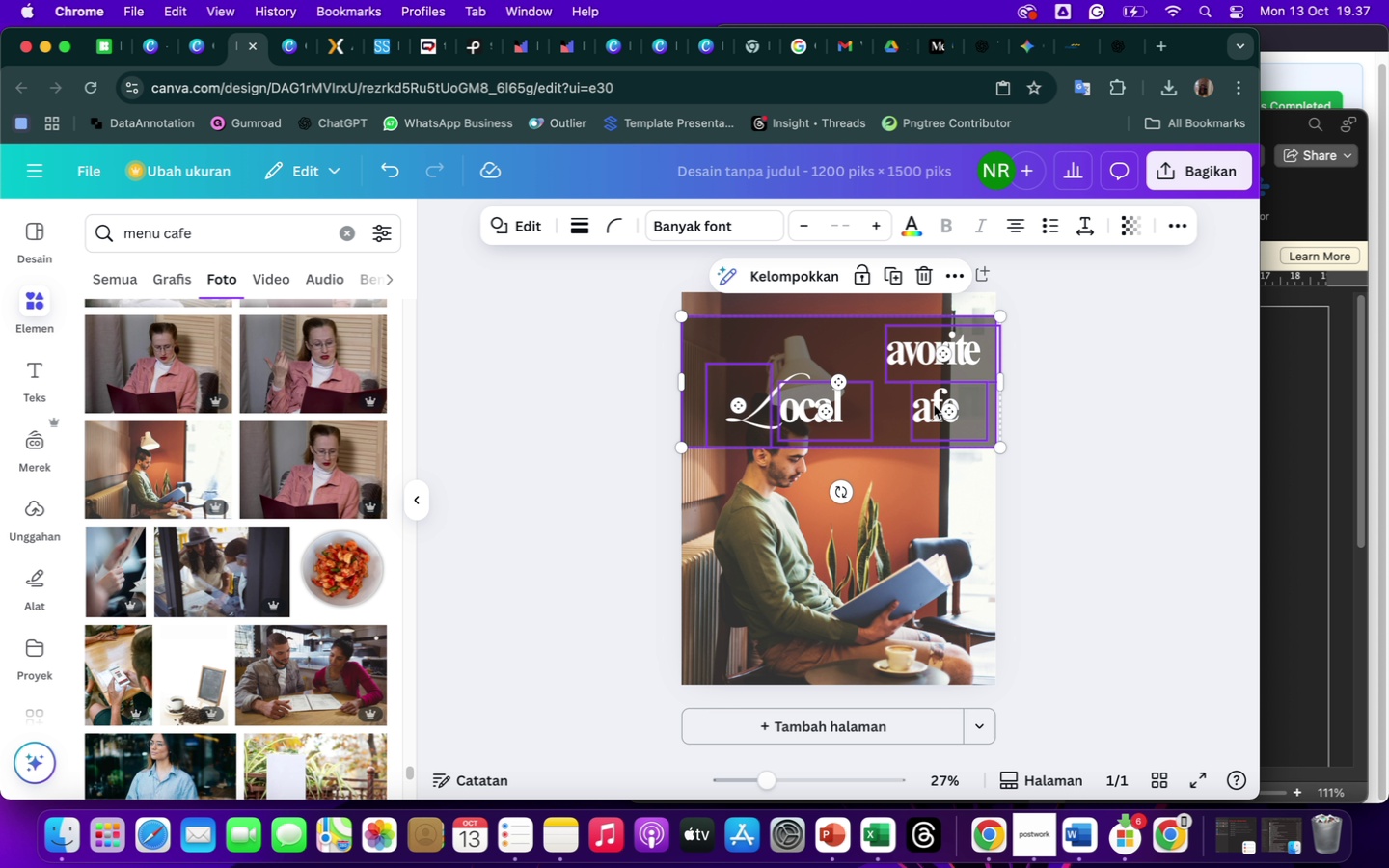 
wait(19.68)
 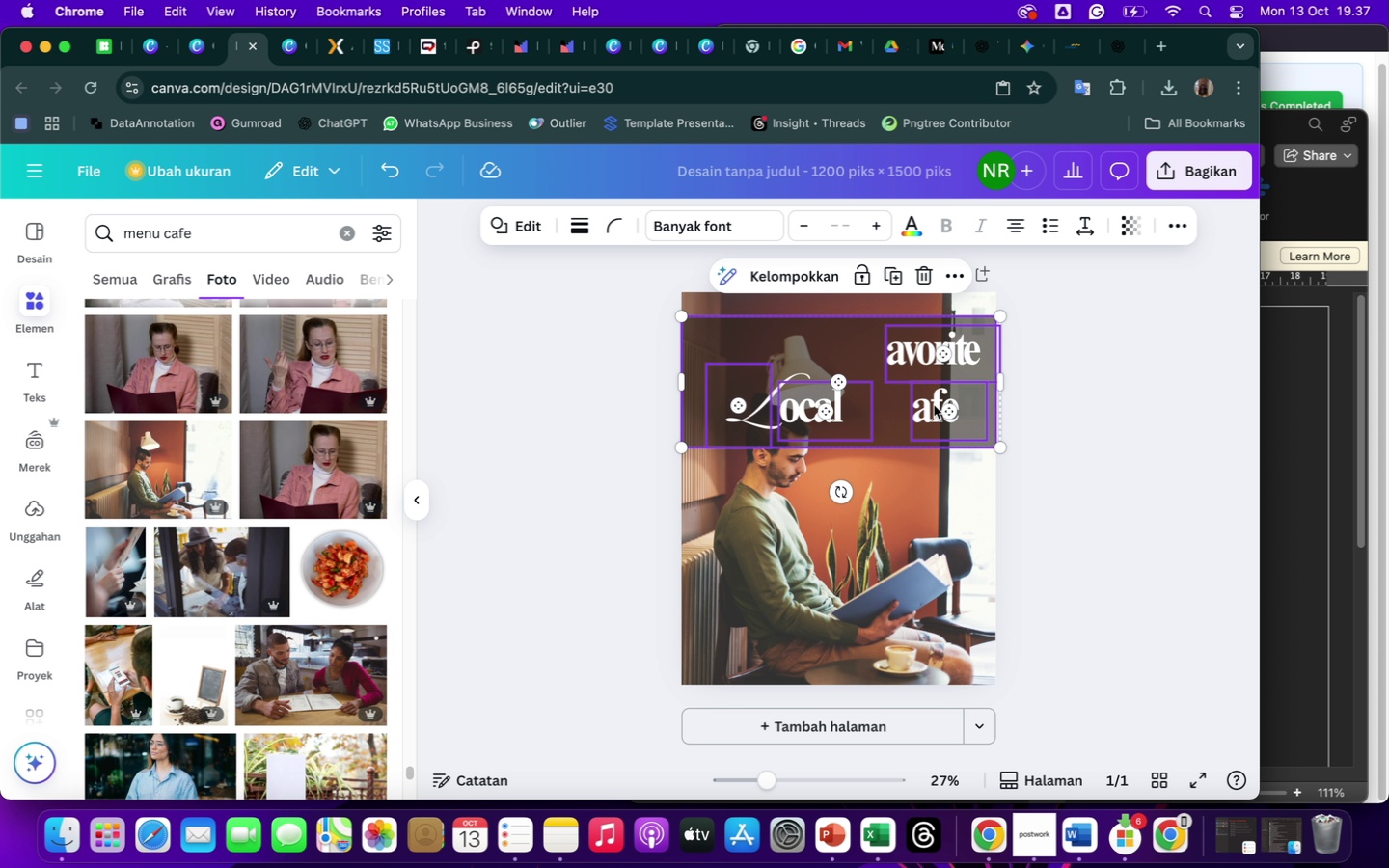 
left_click([1131, 420])
 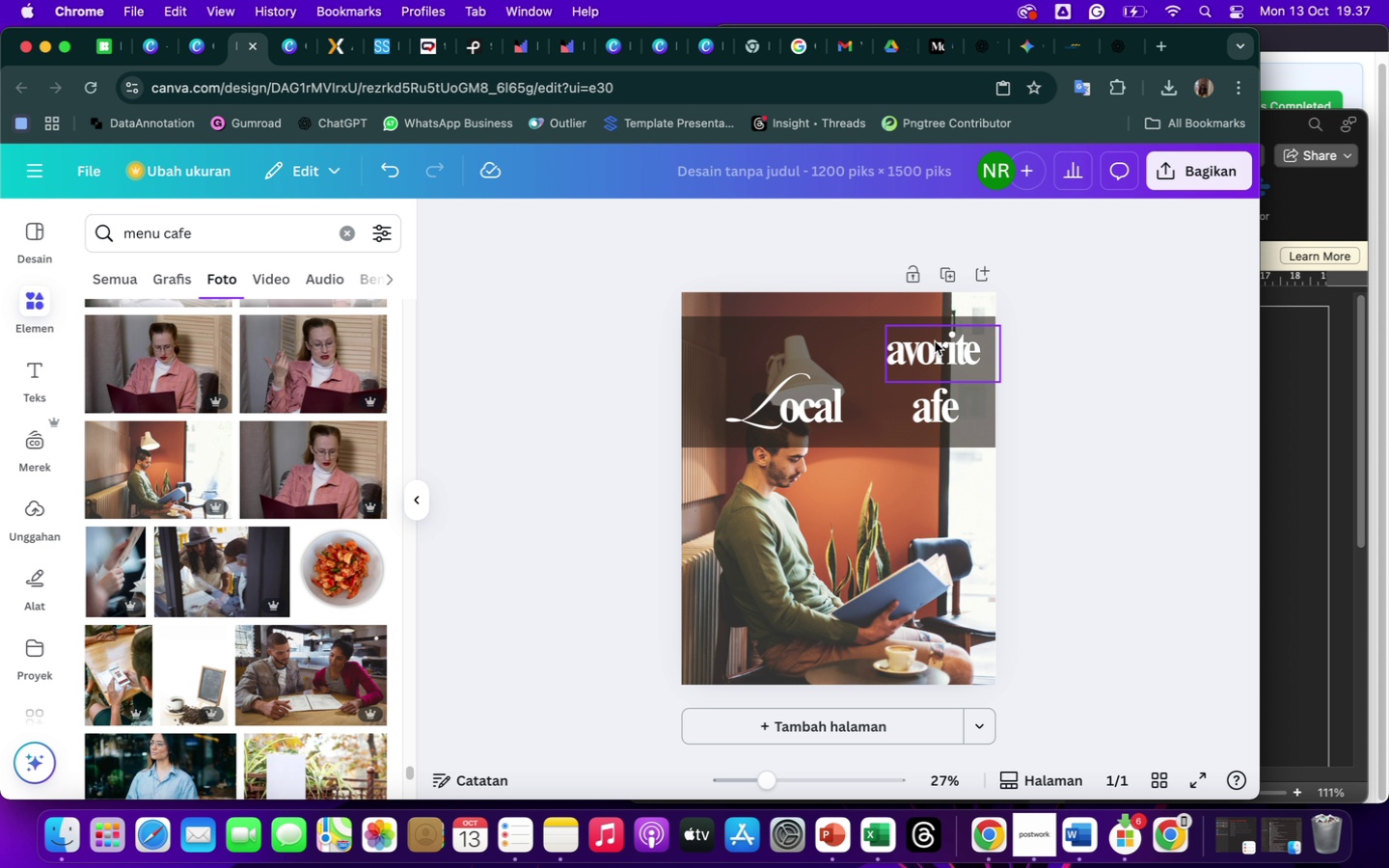 
left_click([935, 348])
 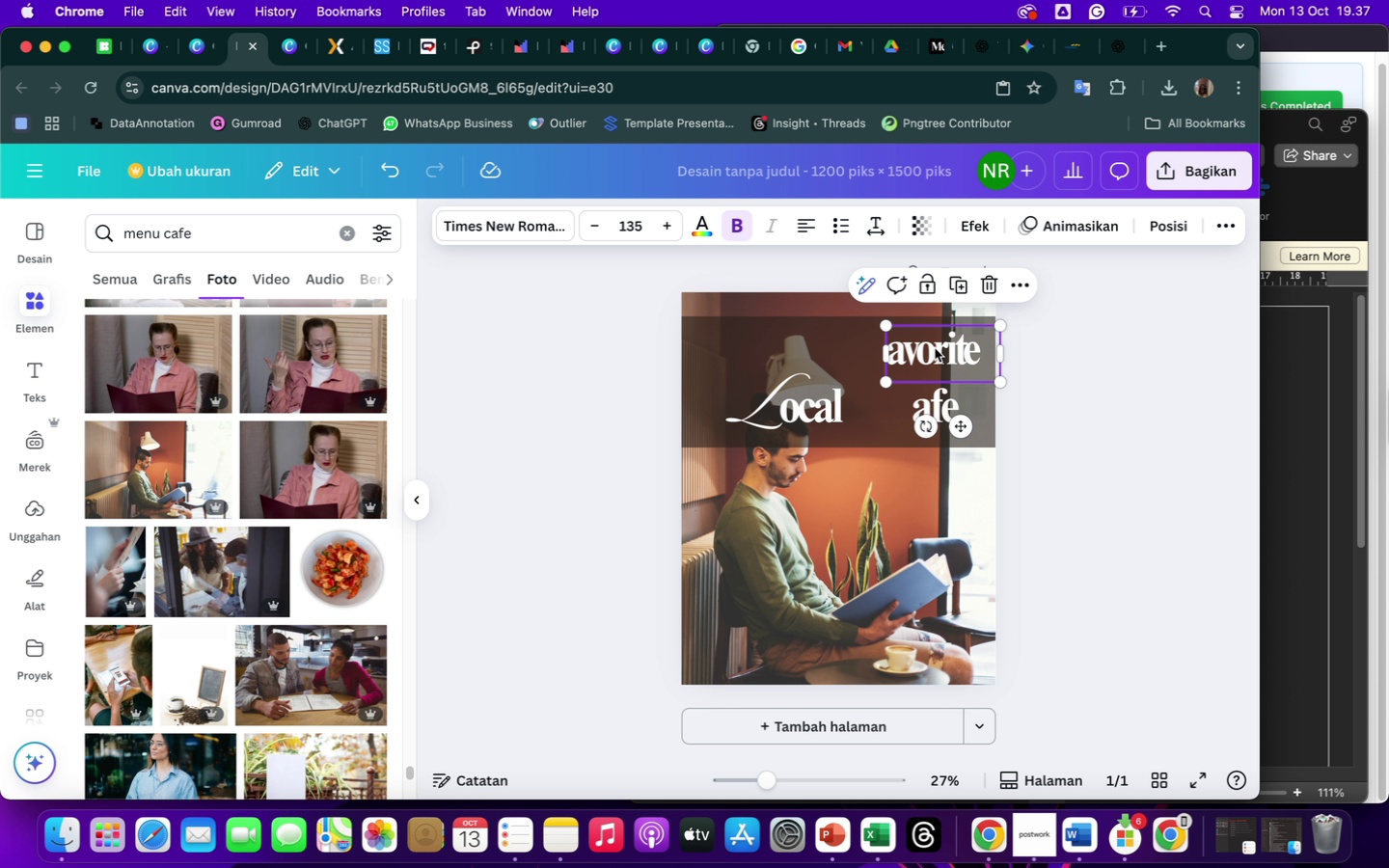 
key(Backspace)
 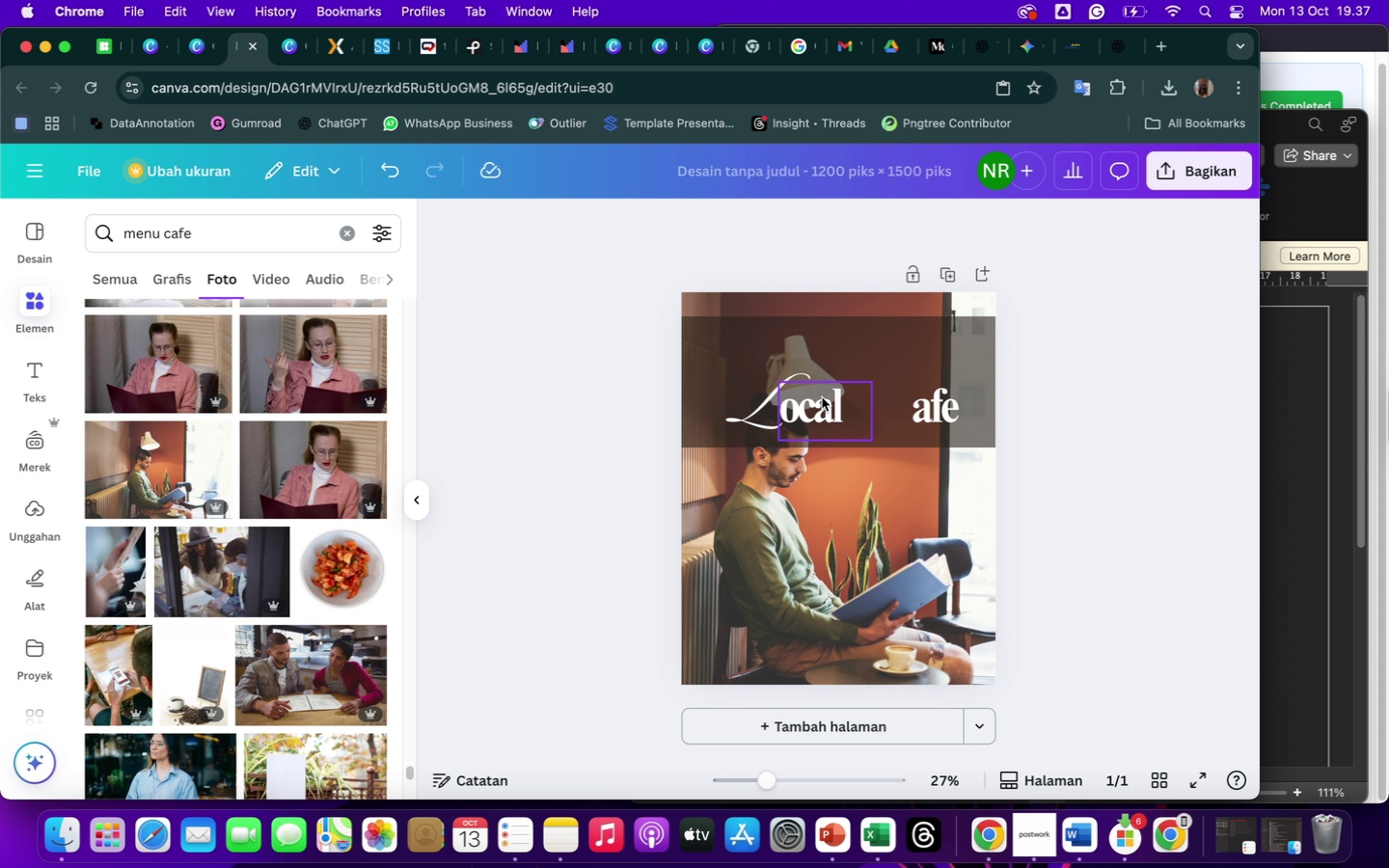 
left_click([799, 406])
 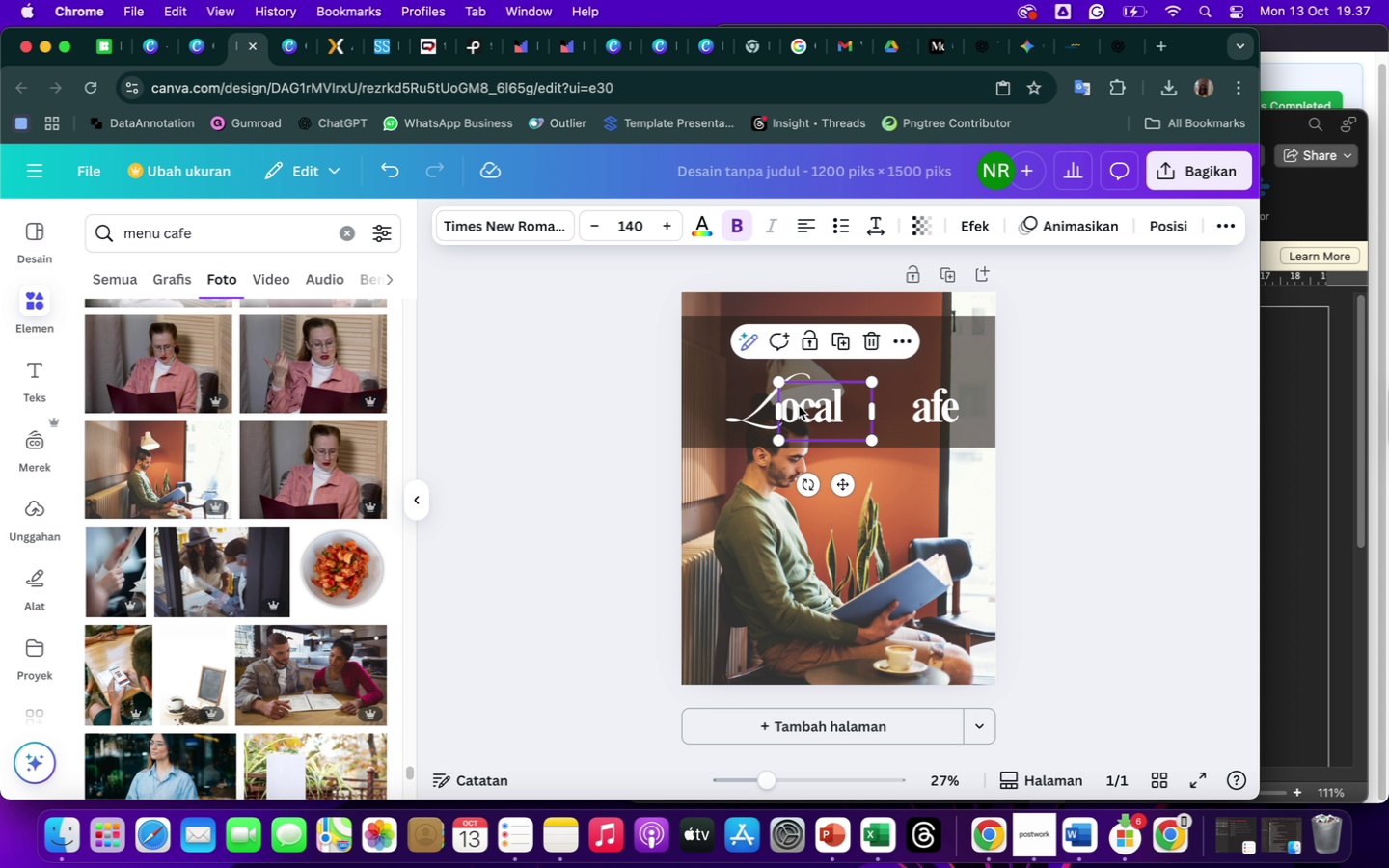 
key(Backspace)
 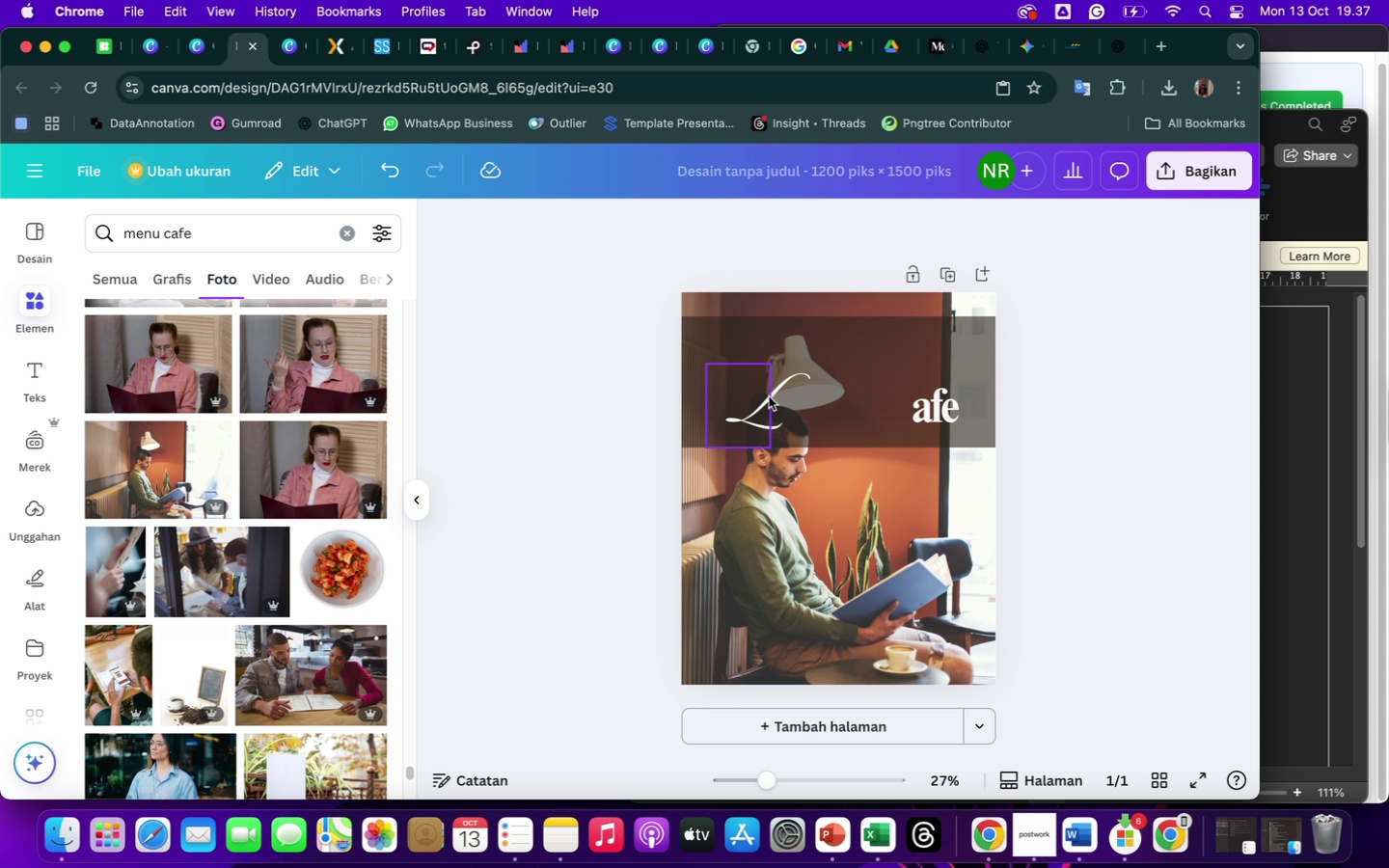 
left_click([772, 400])
 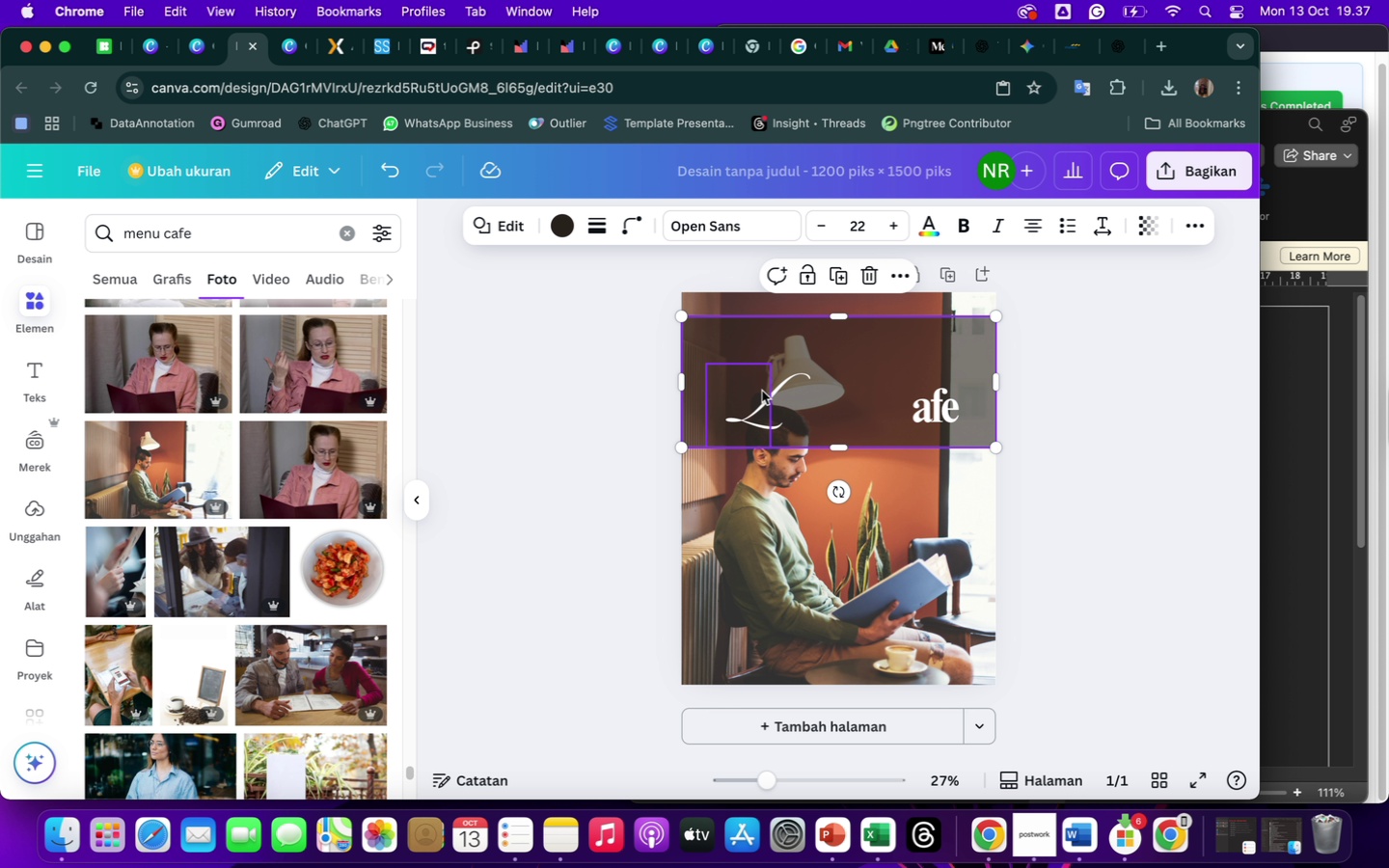 
left_click([765, 393])
 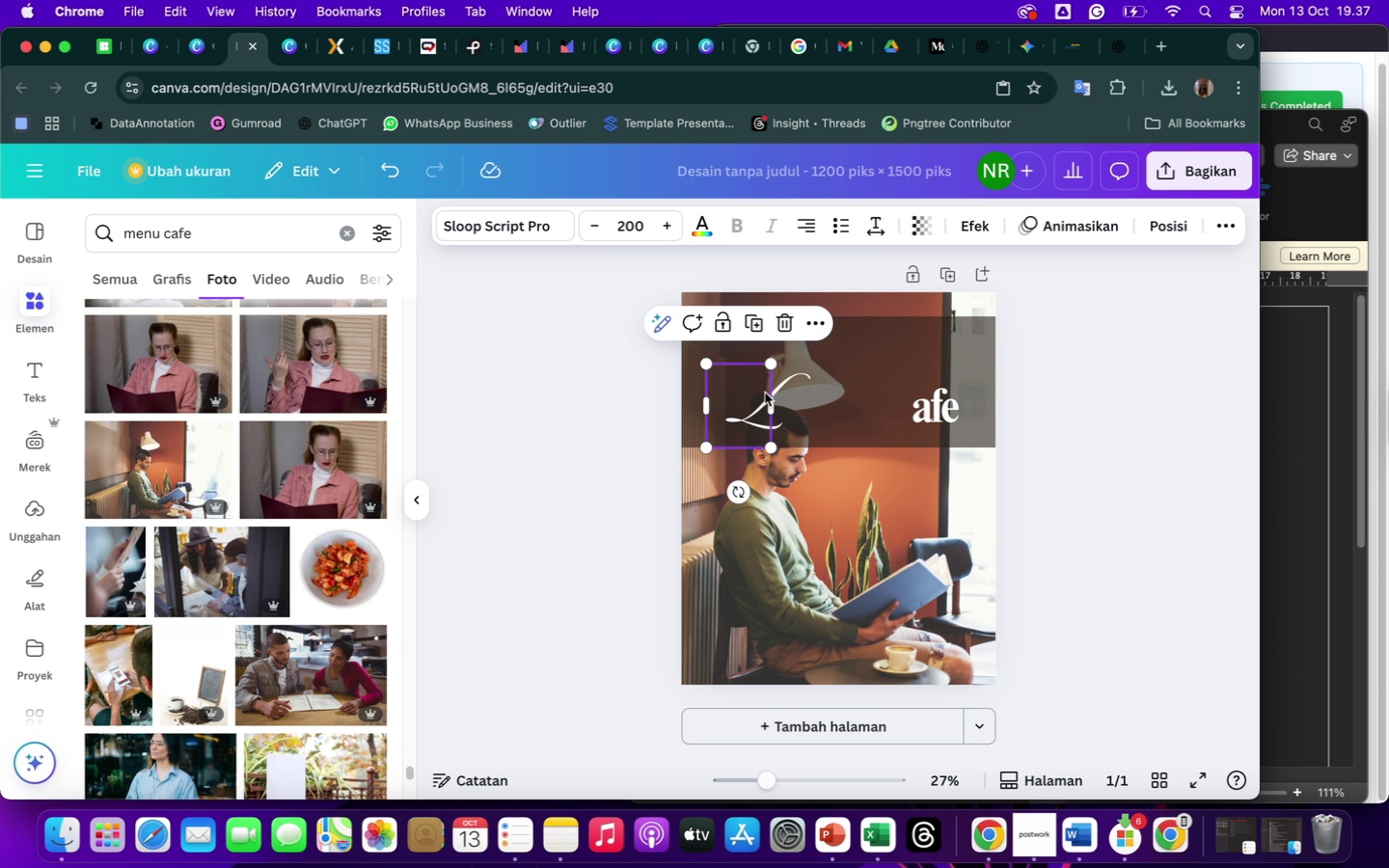 
double_click([765, 393])
 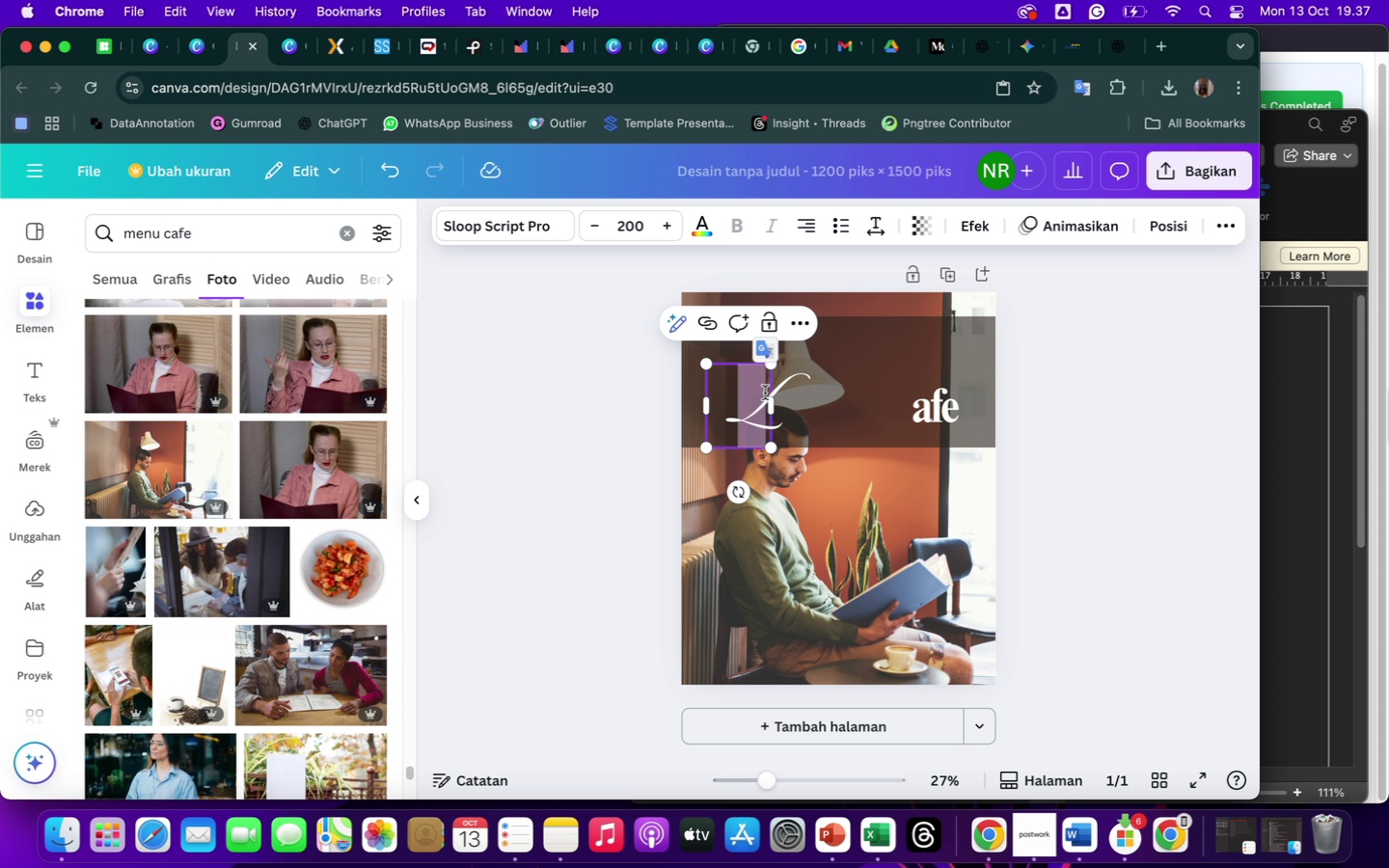 
key(Shift+C)
 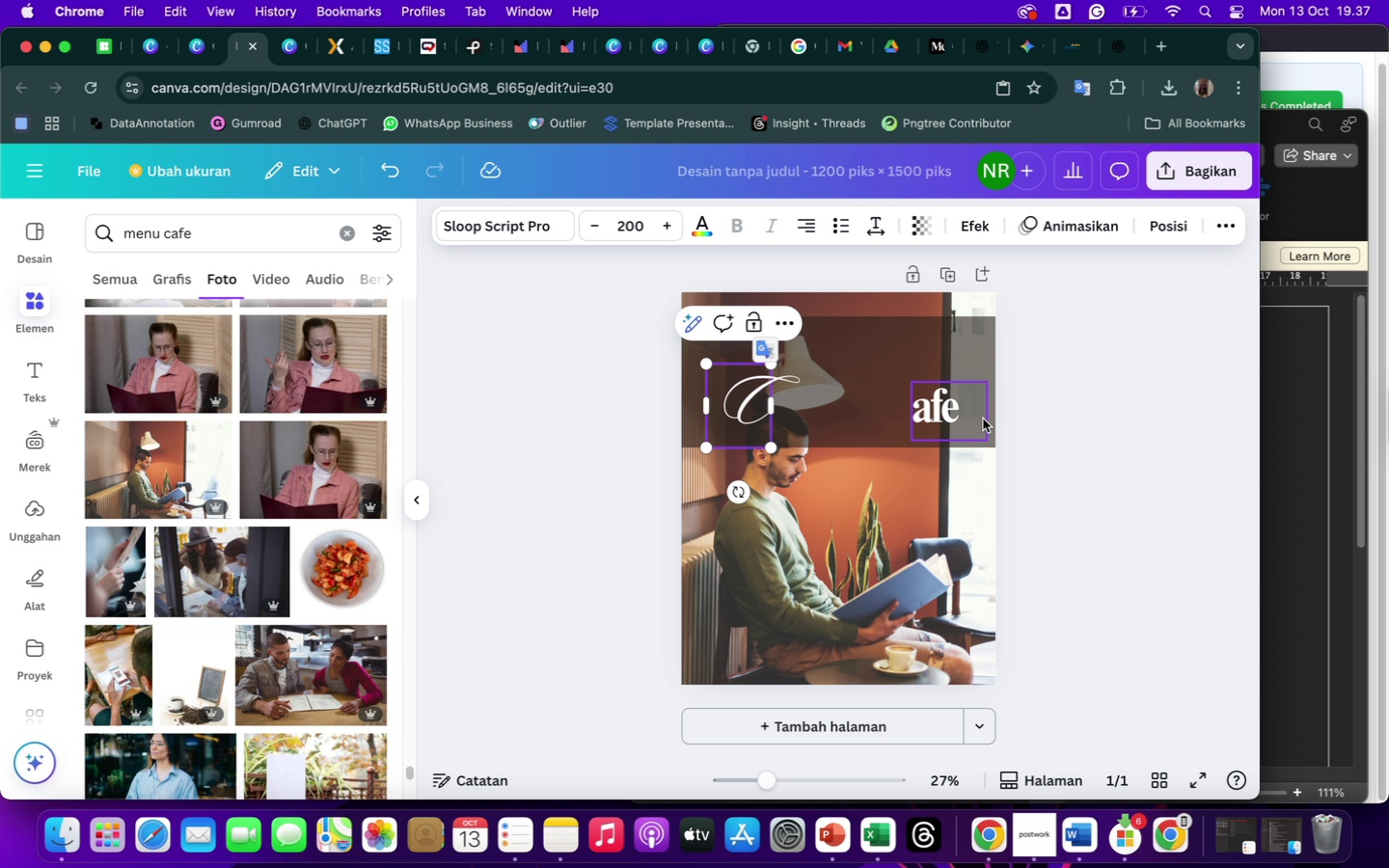 
left_click([1062, 429])
 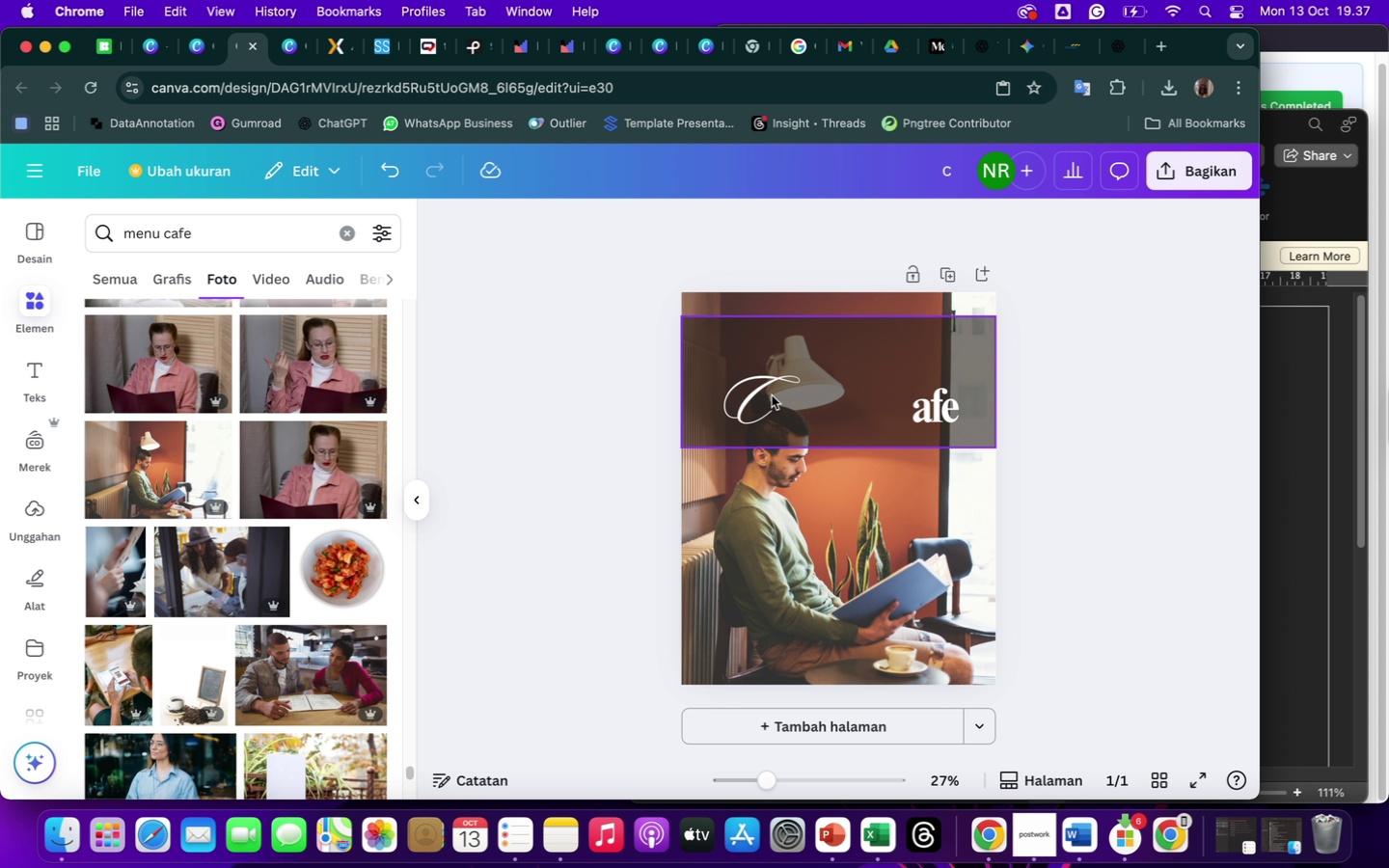 
left_click([772, 395])
 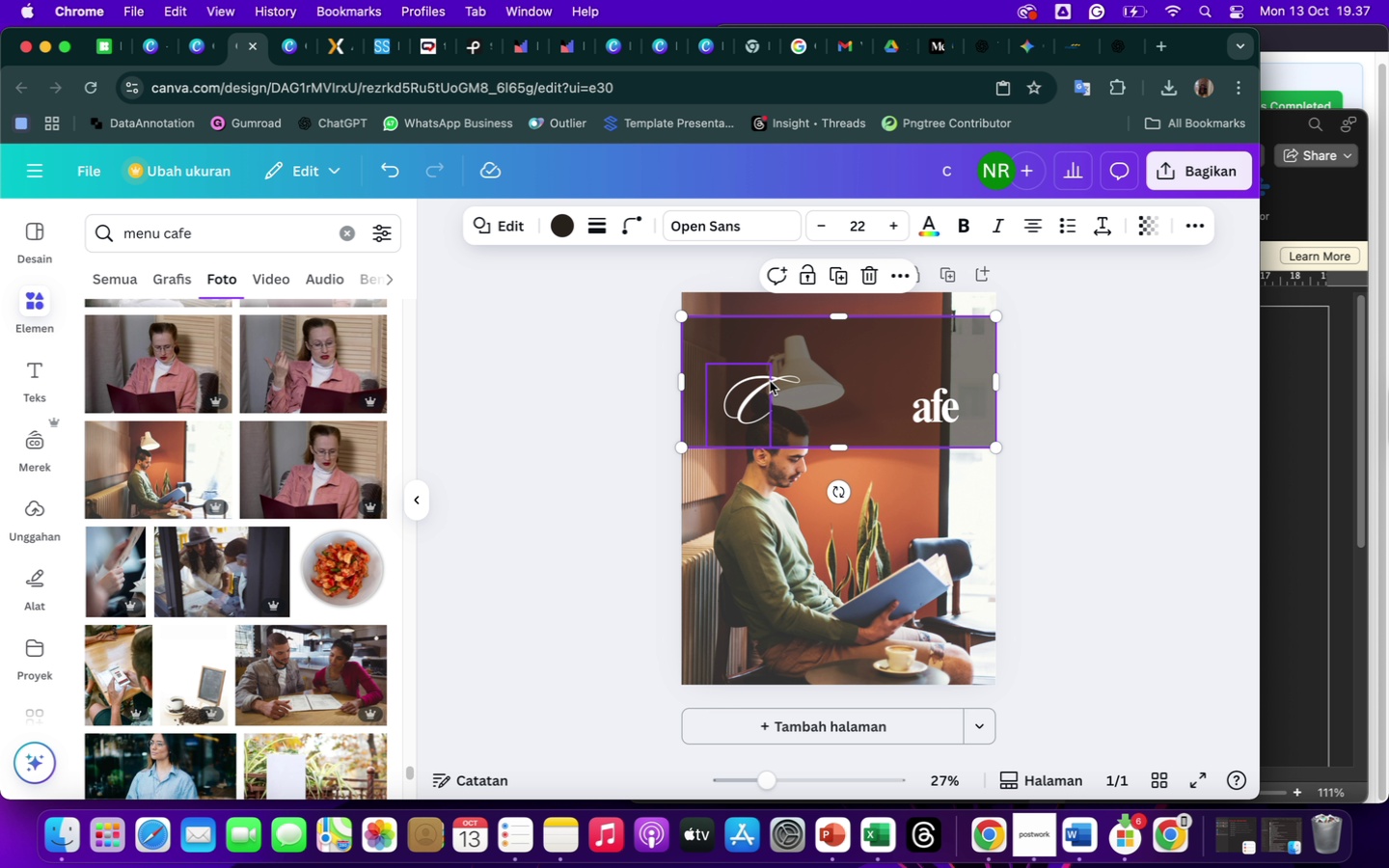 
left_click([770, 381])
 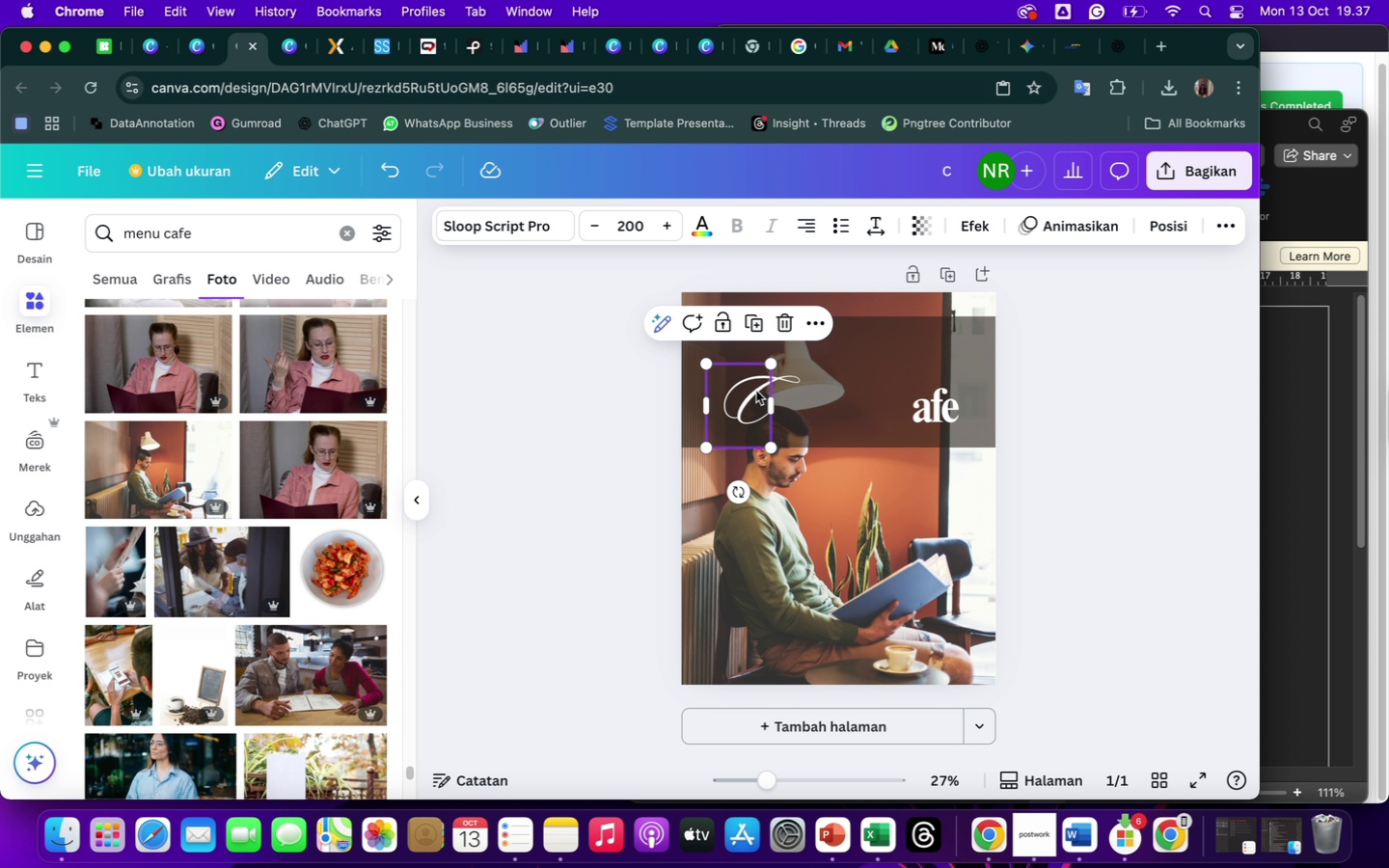 
left_click_drag(start_coordinate=[756, 391], to_coordinate=[746, 350])
 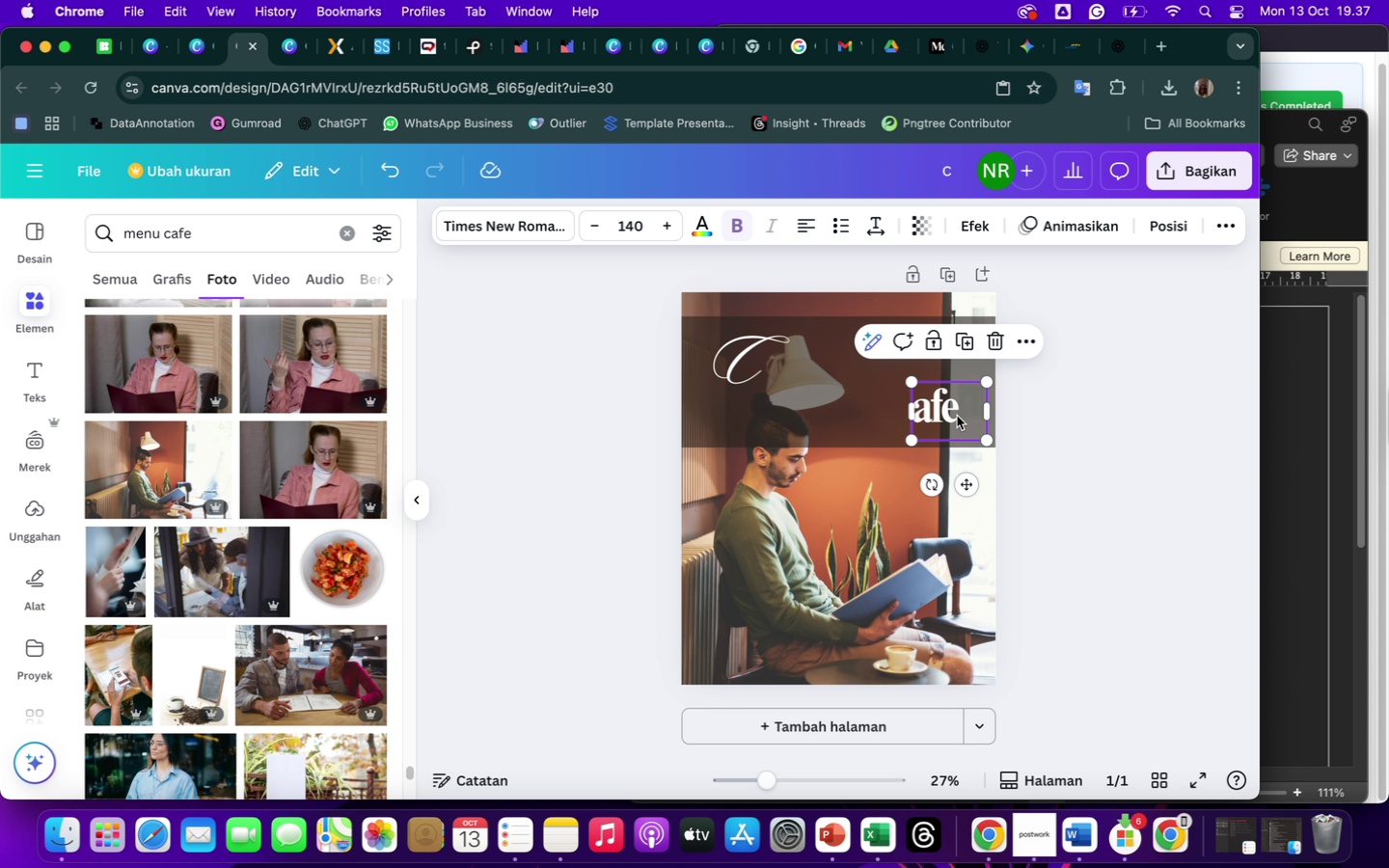 
double_click([957, 416])
 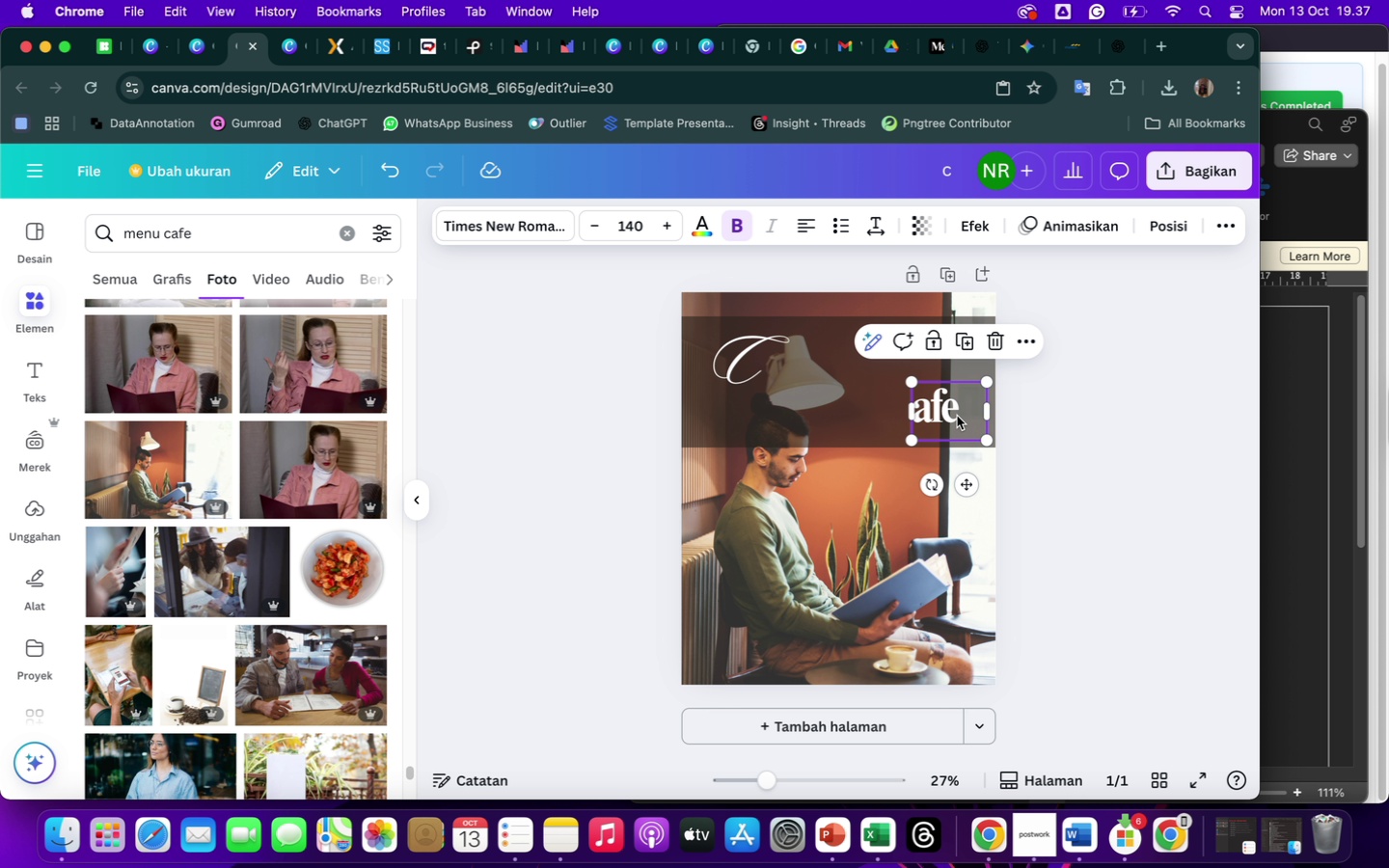 
triple_click([957, 416])
 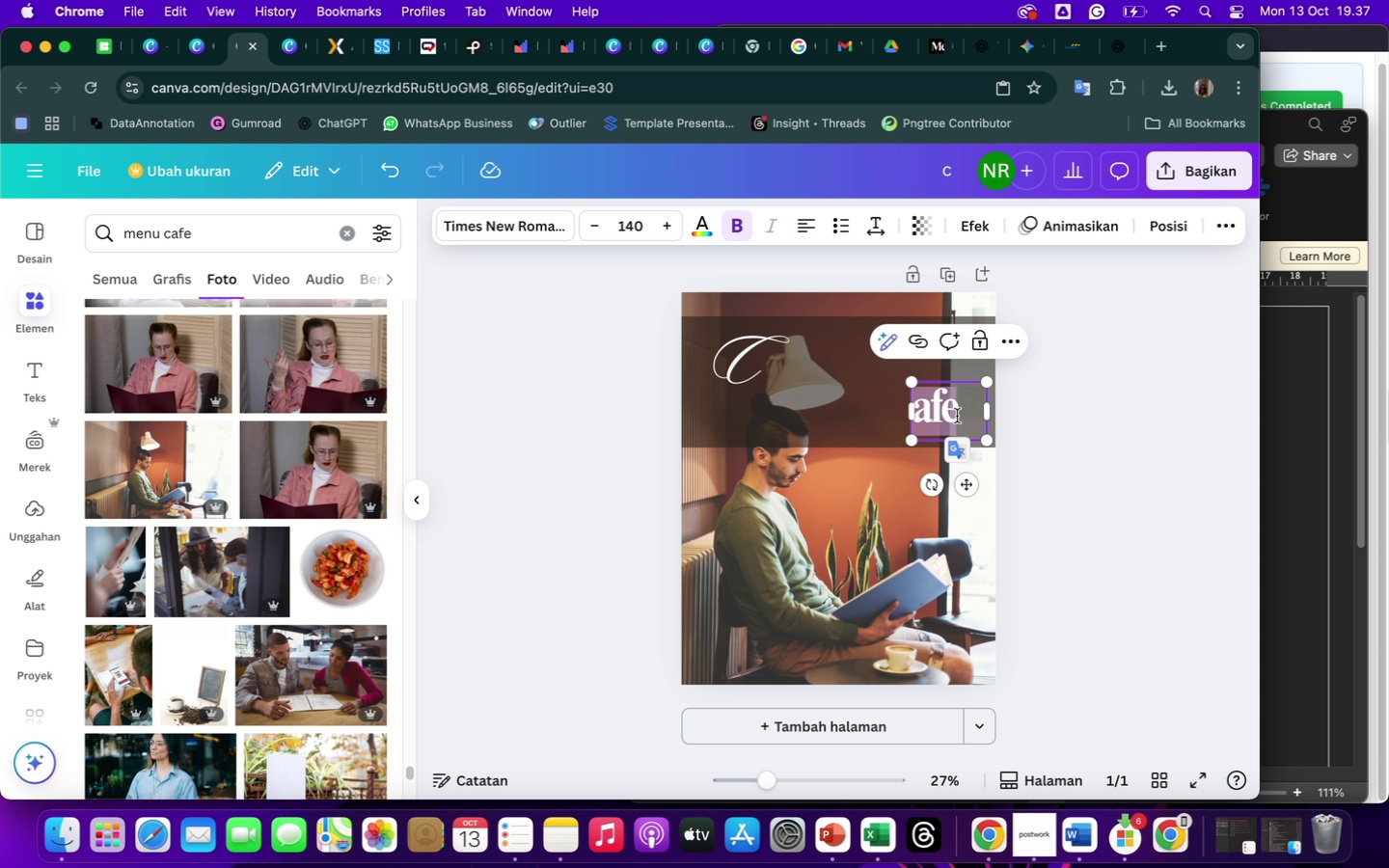 
type(ampus)
 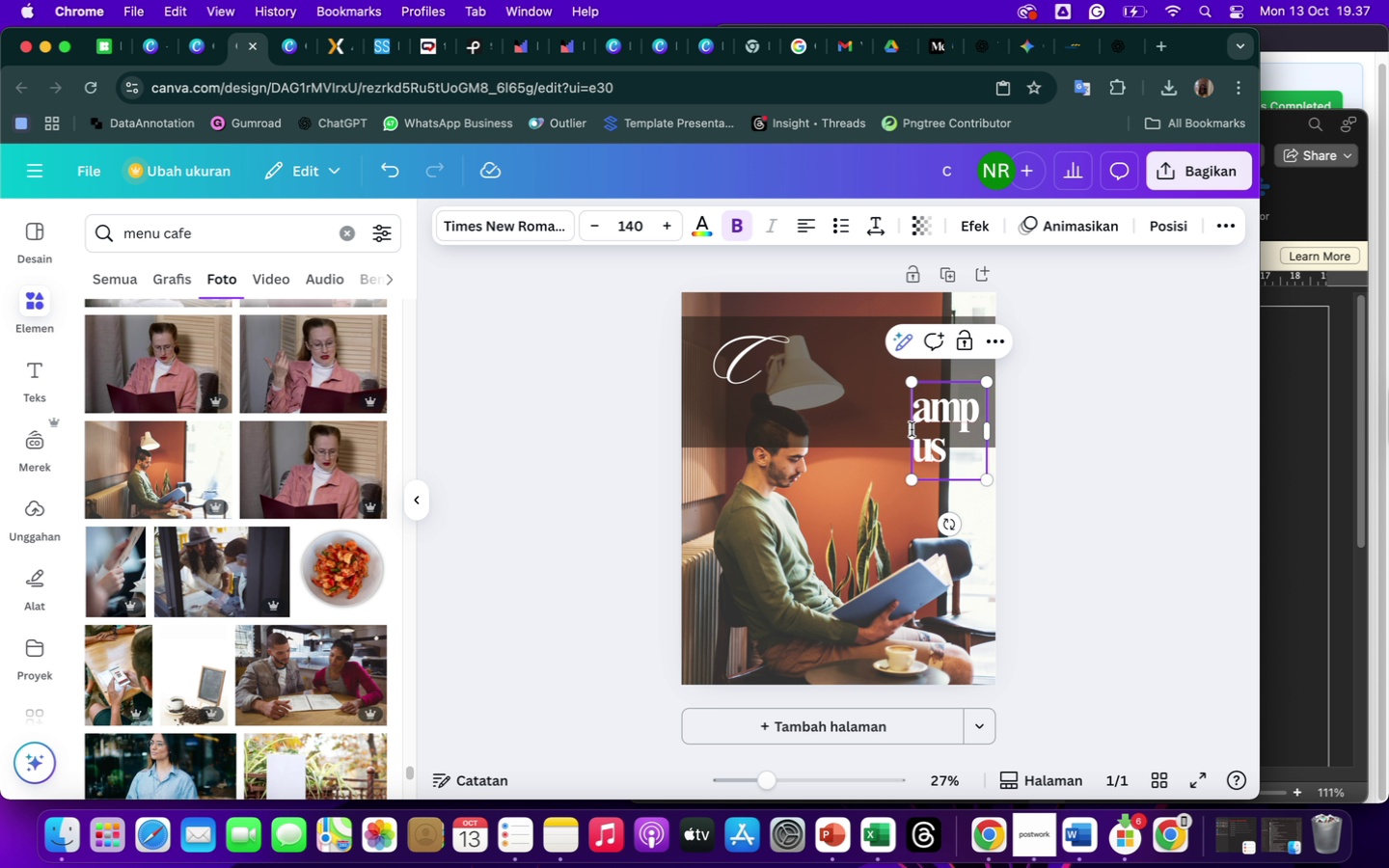 
left_click_drag(start_coordinate=[910, 429], to_coordinate=[854, 431])
 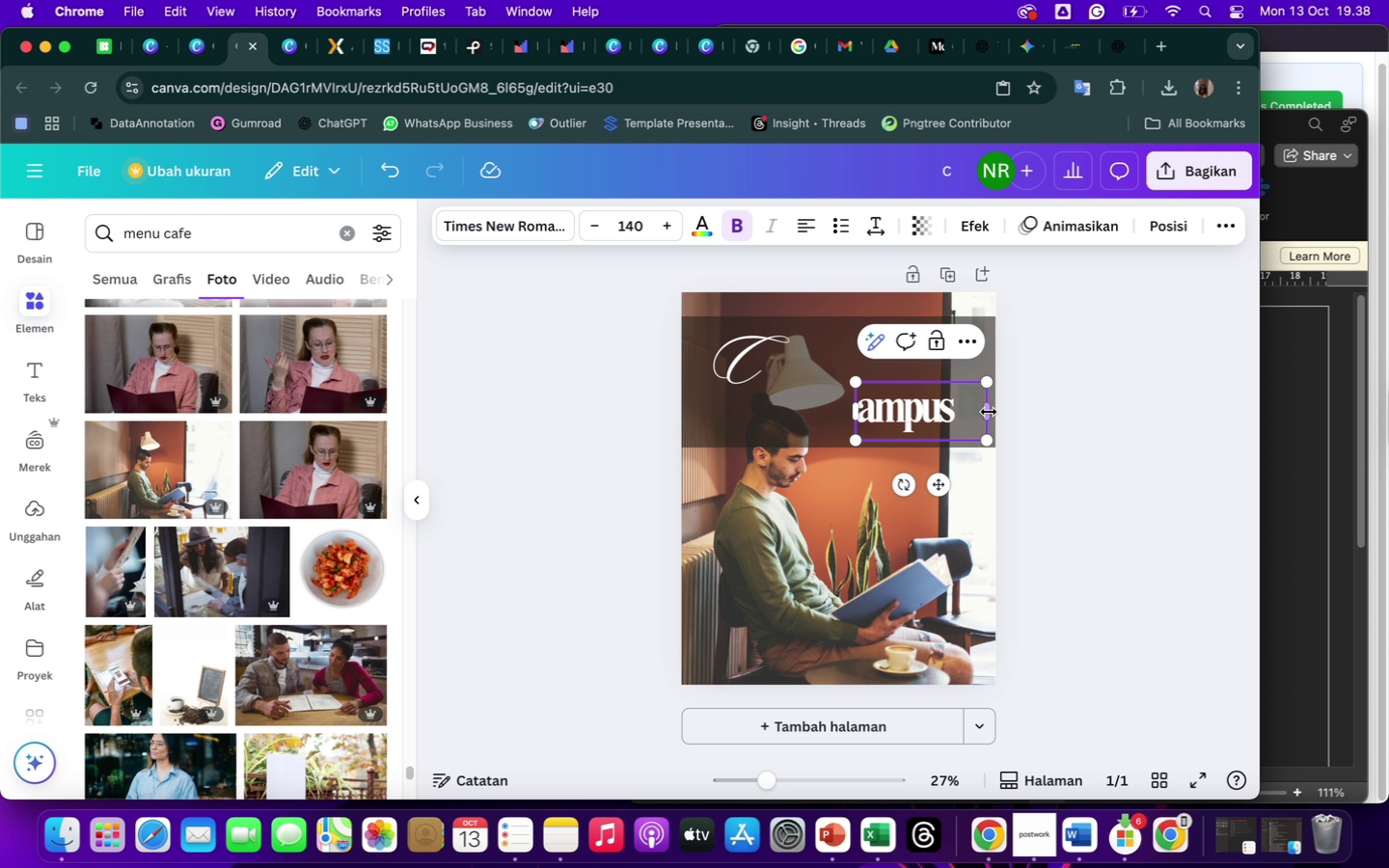 
left_click_drag(start_coordinate=[990, 412], to_coordinate=[962, 414])
 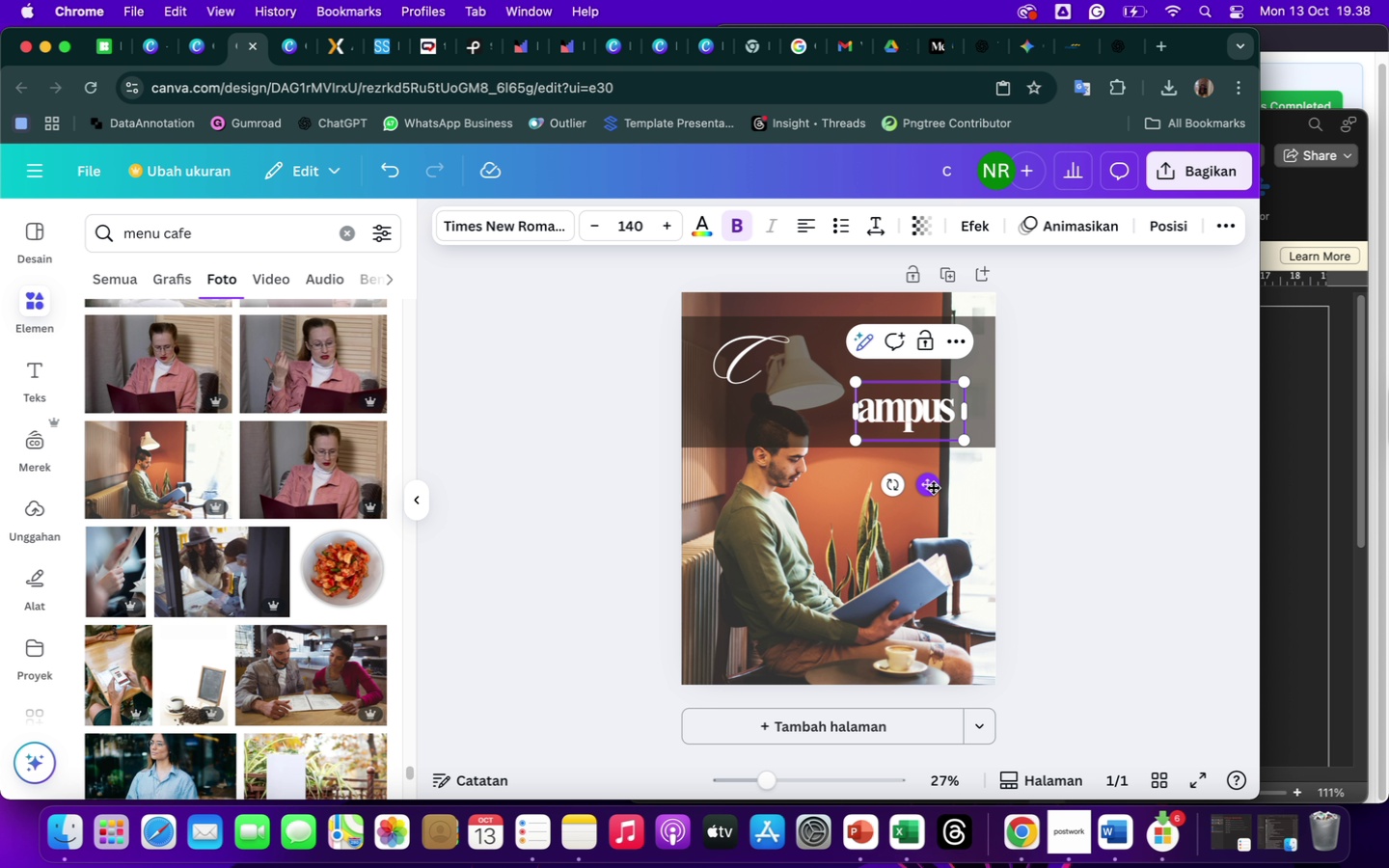 
left_click_drag(start_coordinate=[932, 487], to_coordinate=[837, 446])
 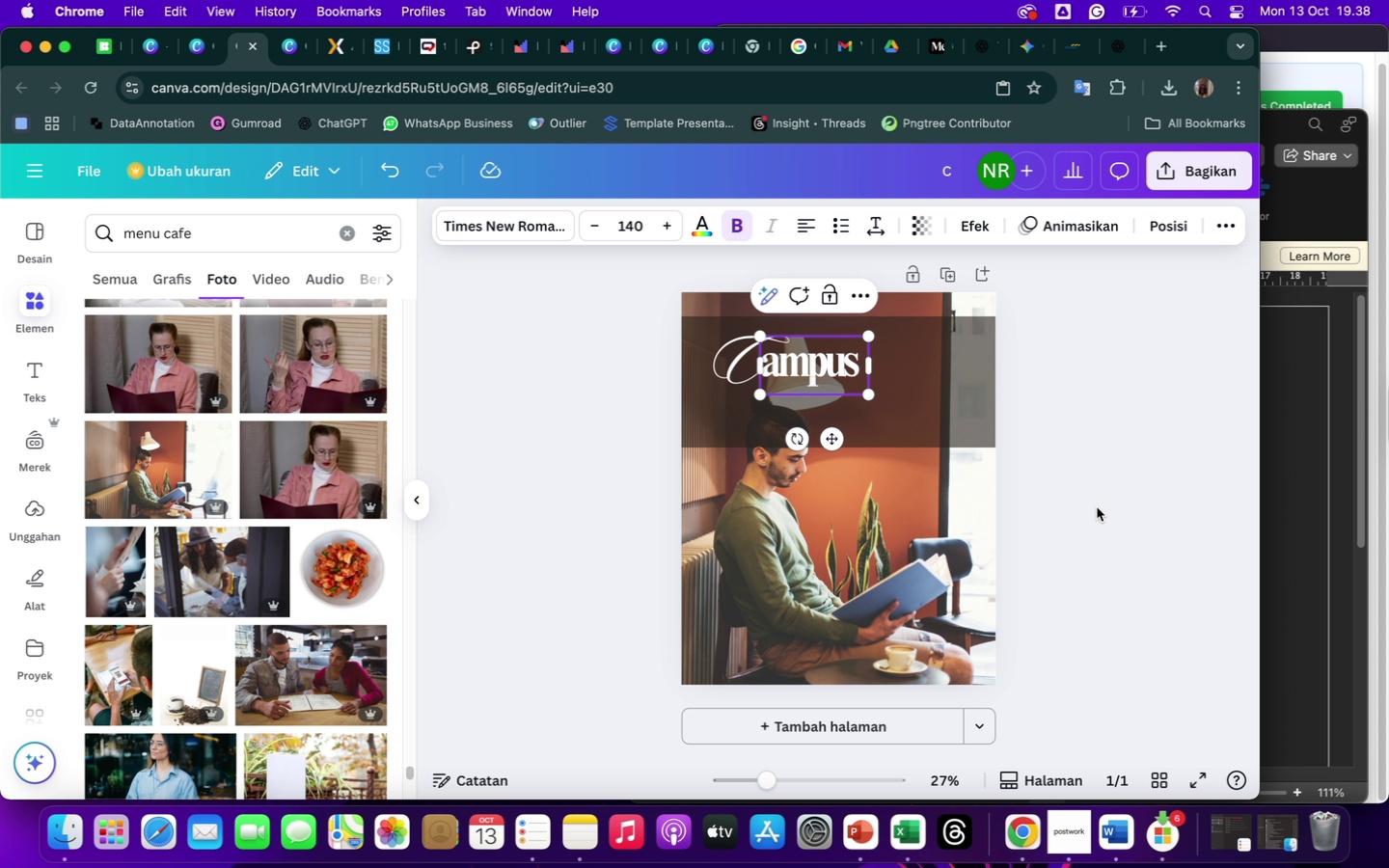 
left_click([1097, 507])
 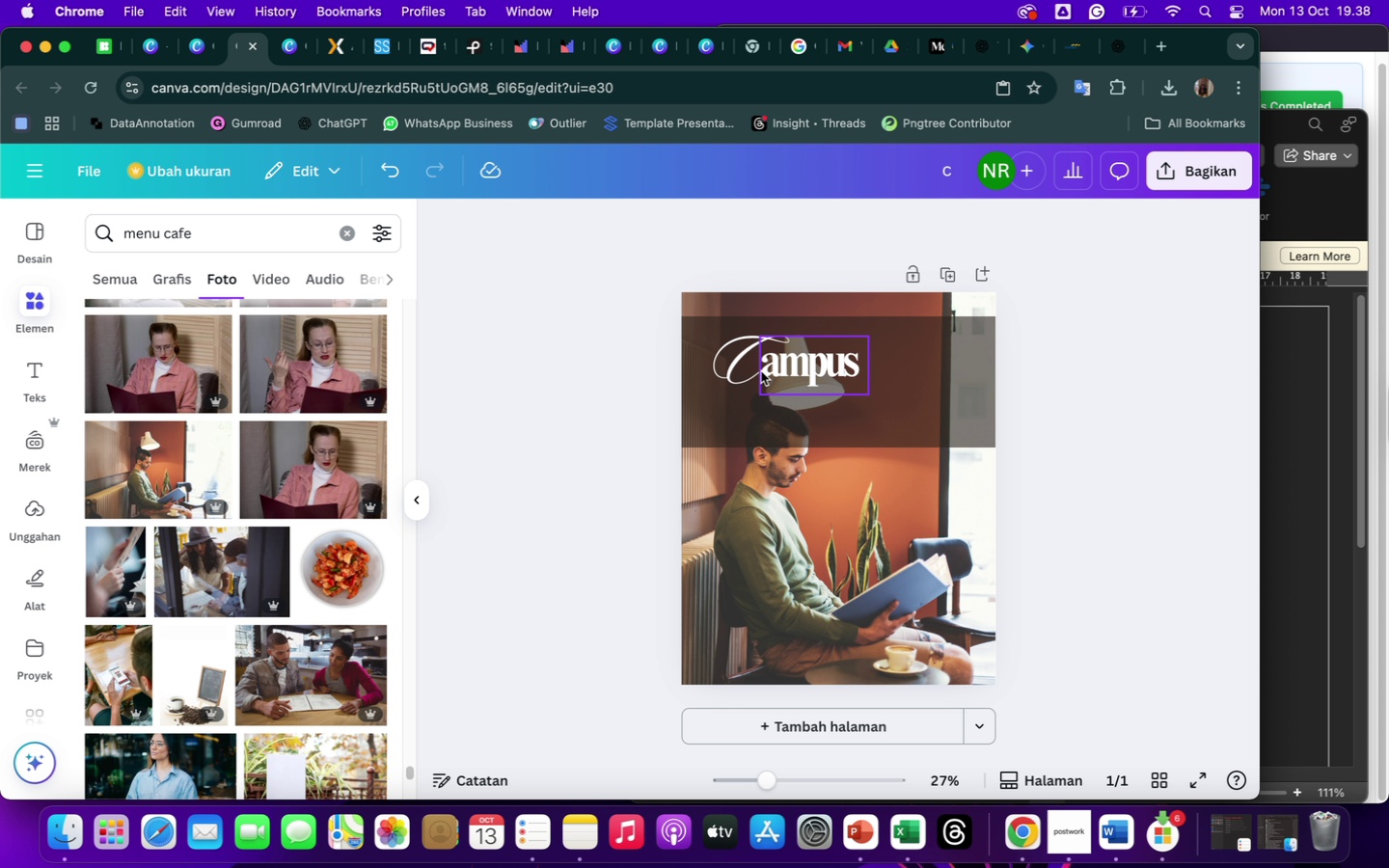 
left_click([742, 366])
 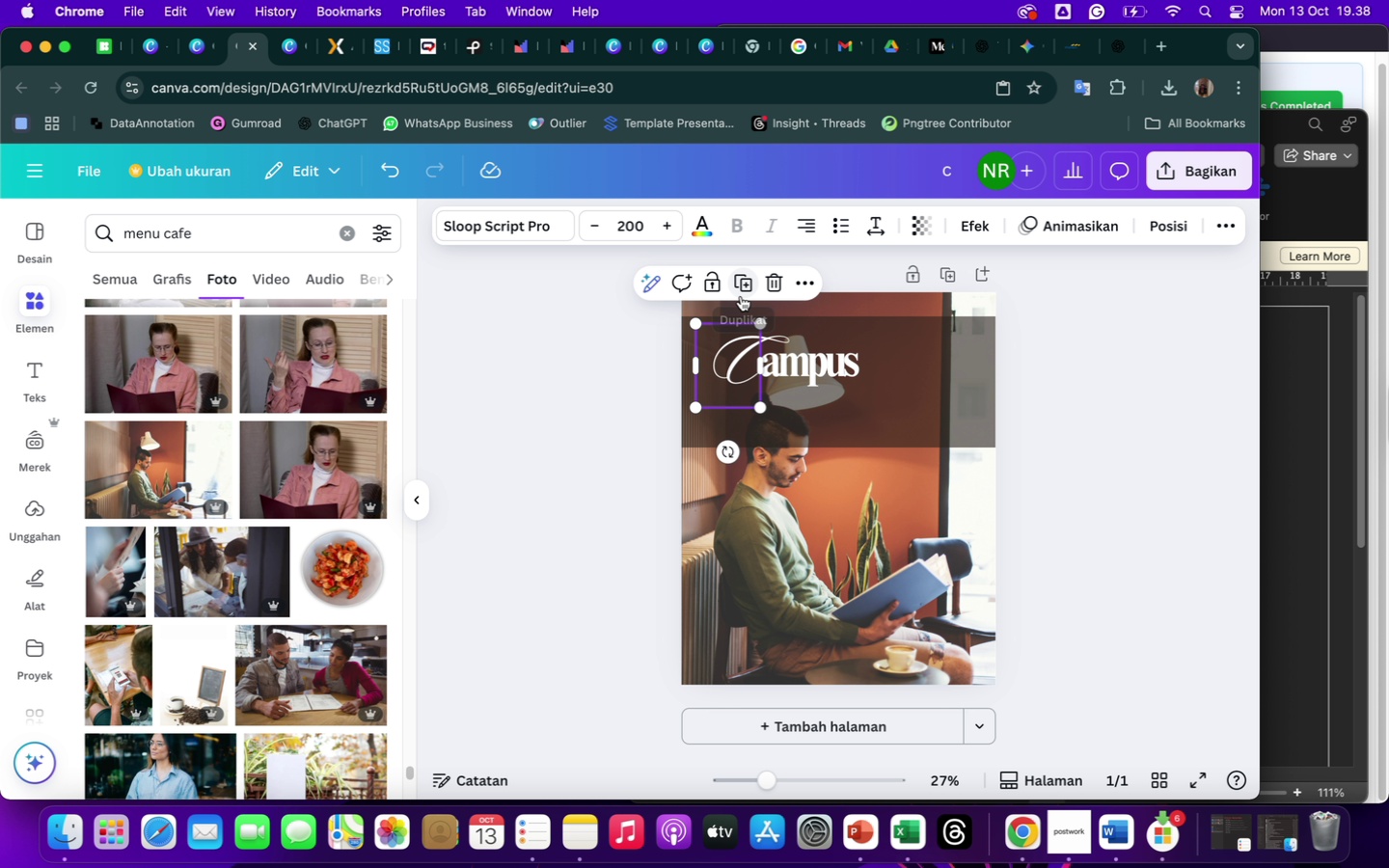 
left_click([741, 296])
 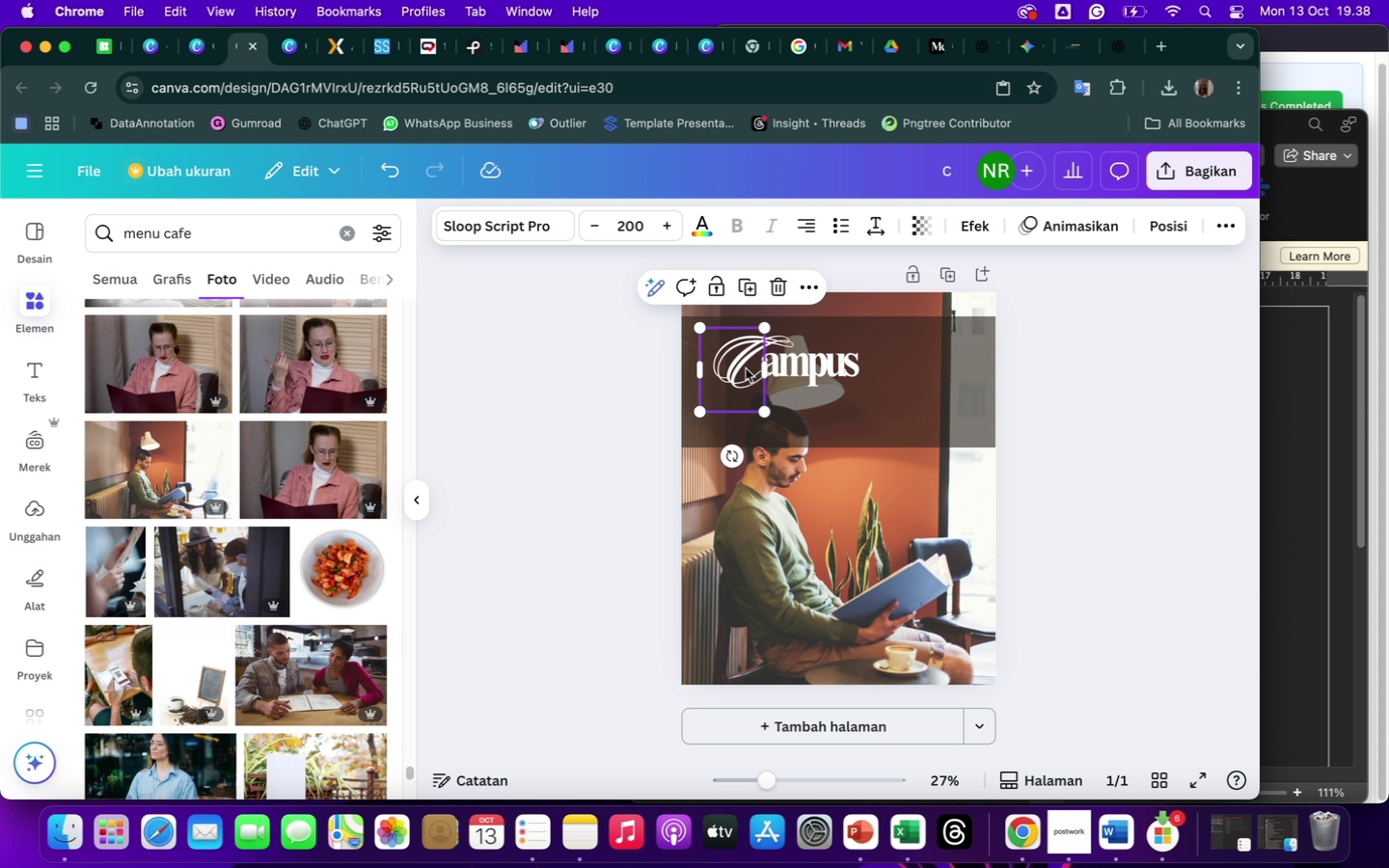 
left_click_drag(start_coordinate=[746, 370], to_coordinate=[909, 437])
 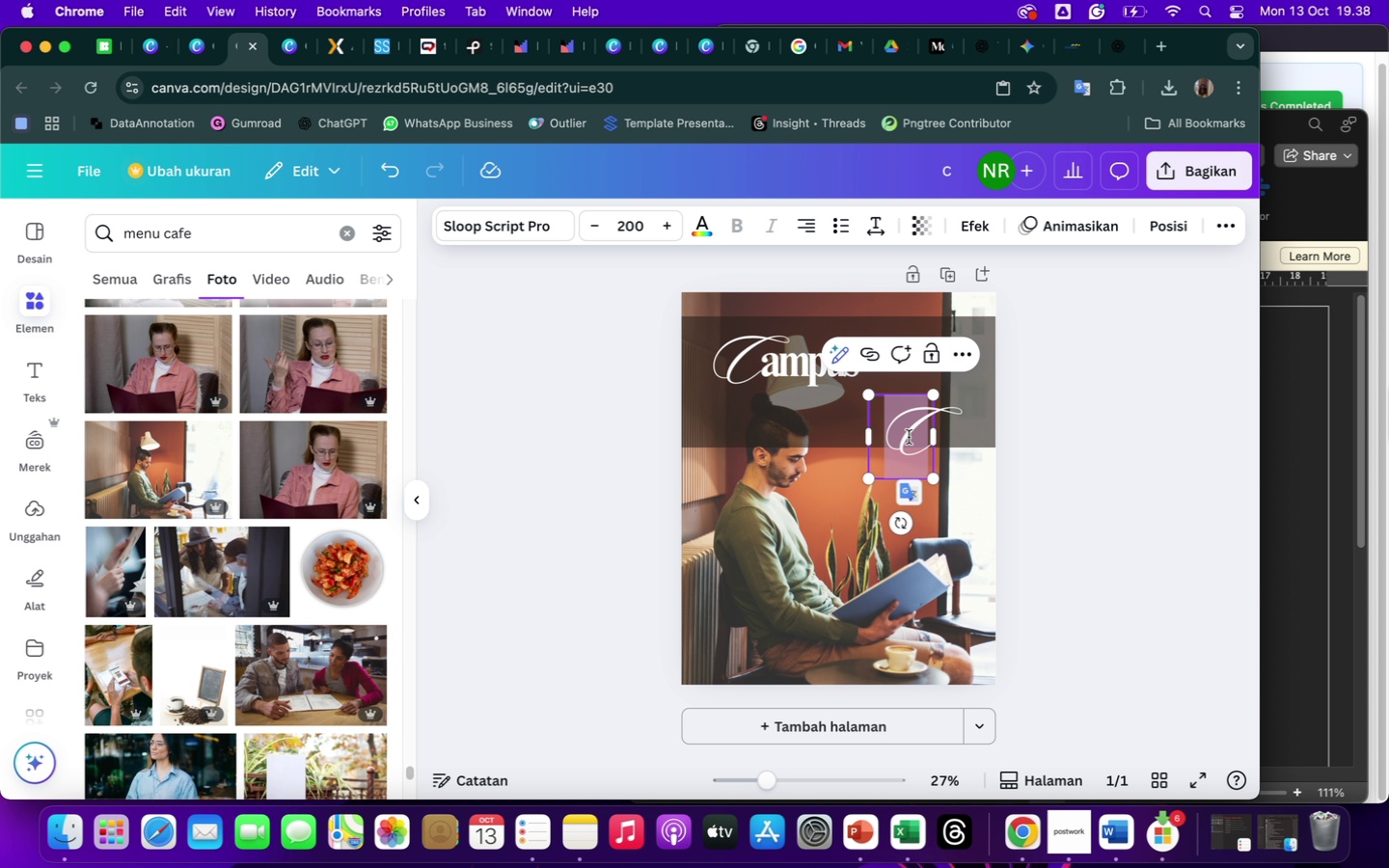 
key(Shift+F)
 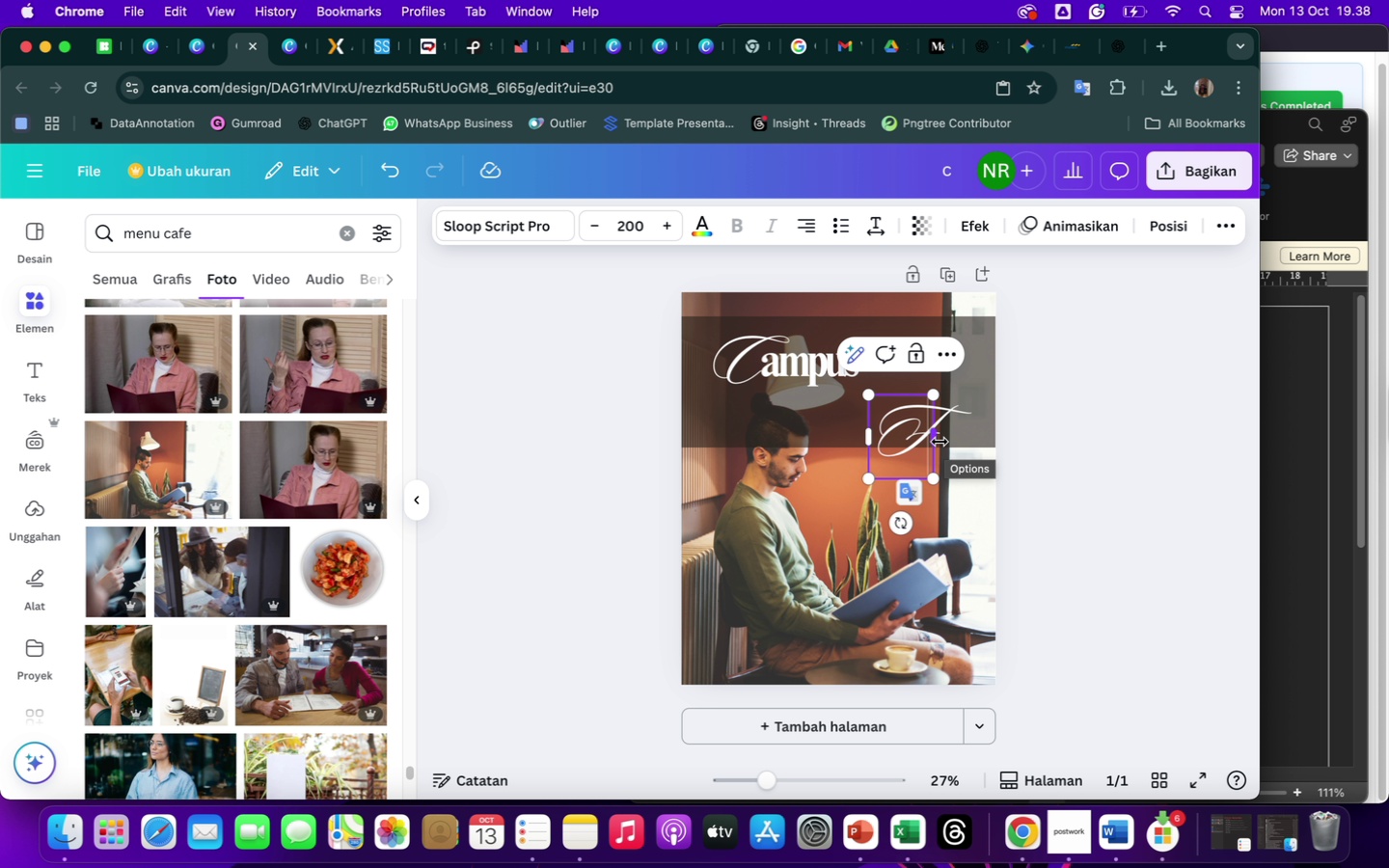 
left_click([1110, 439])
 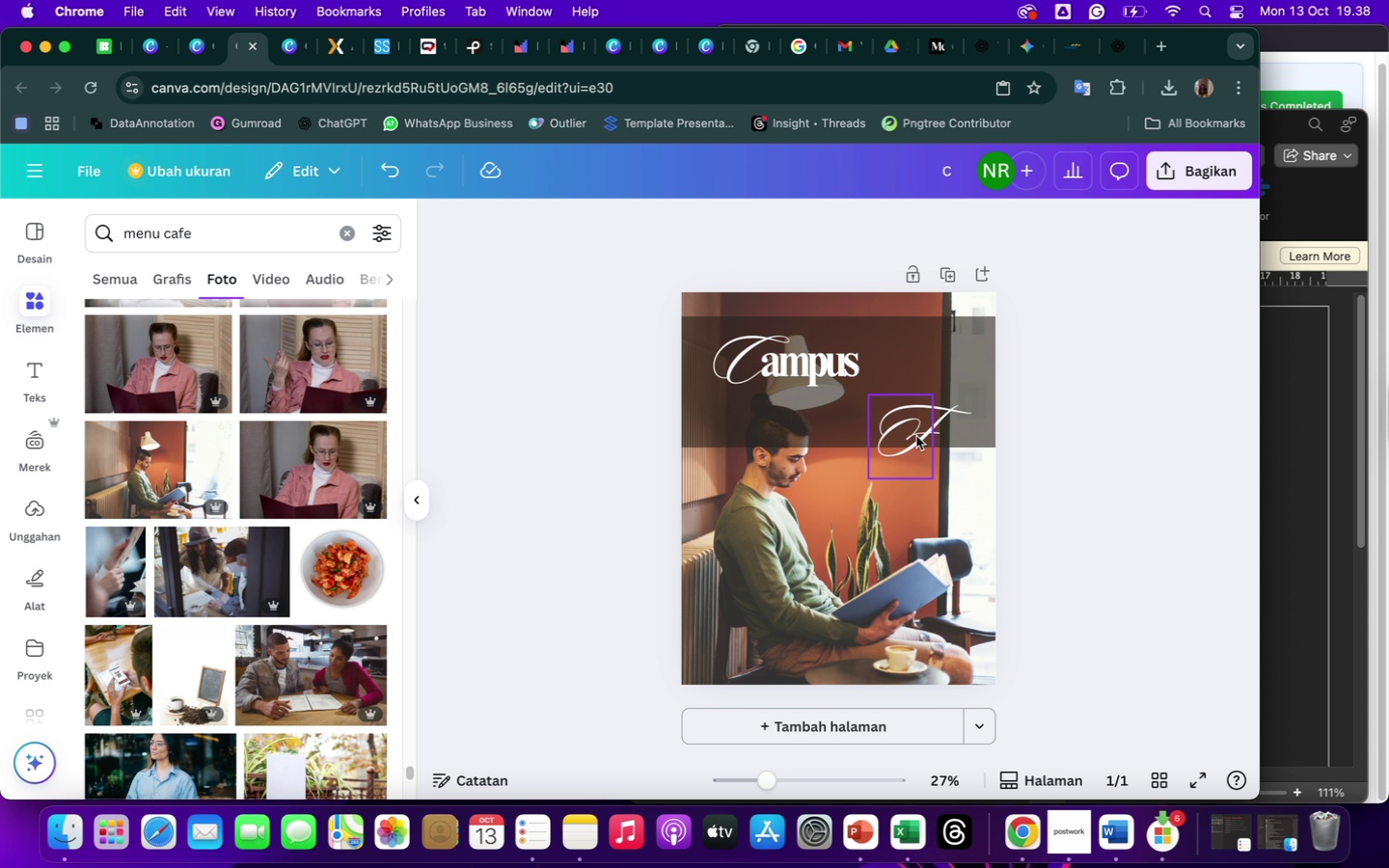 
left_click_drag(start_coordinate=[916, 436], to_coordinate=[799, 420])
 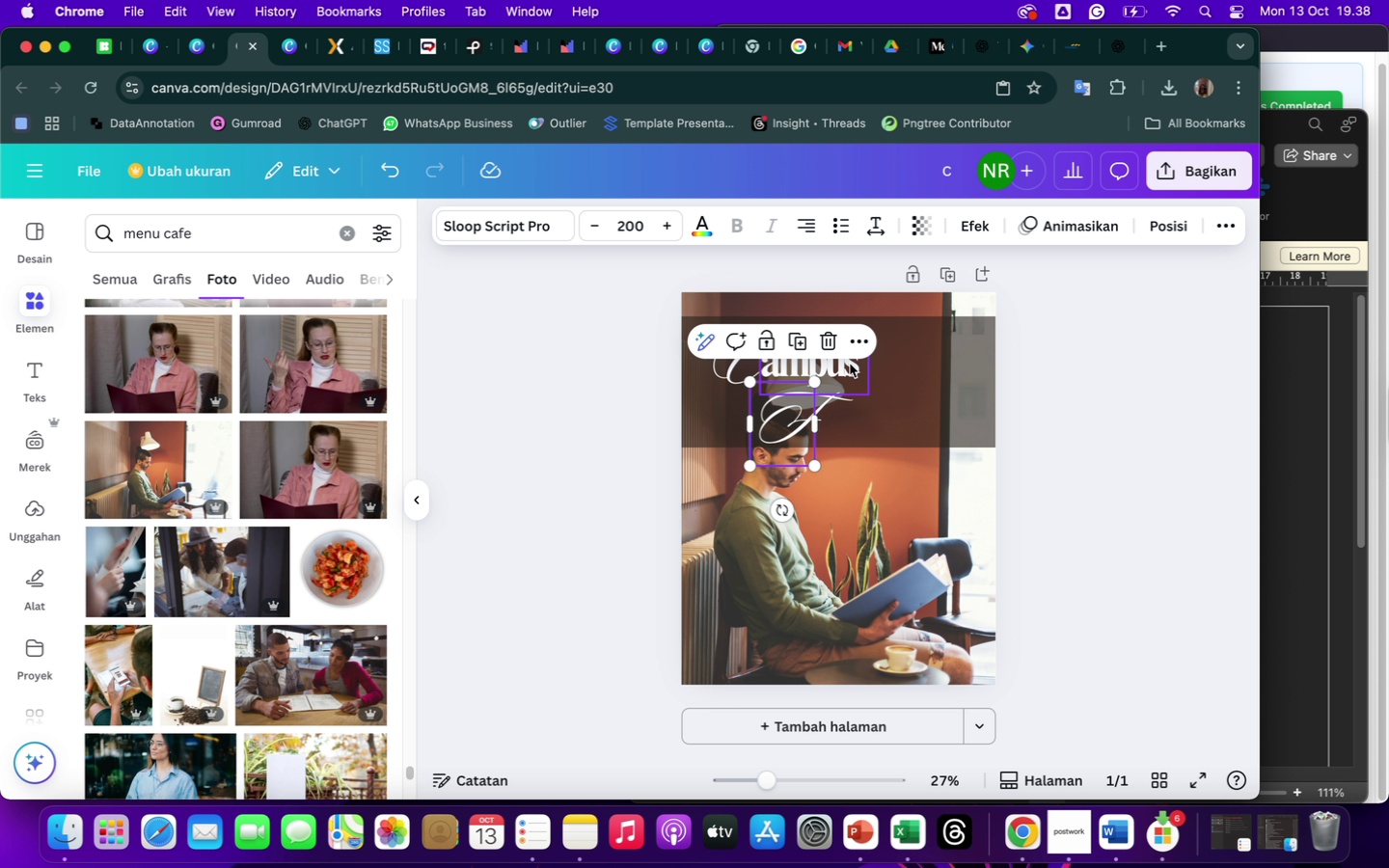 
left_click([850, 364])
 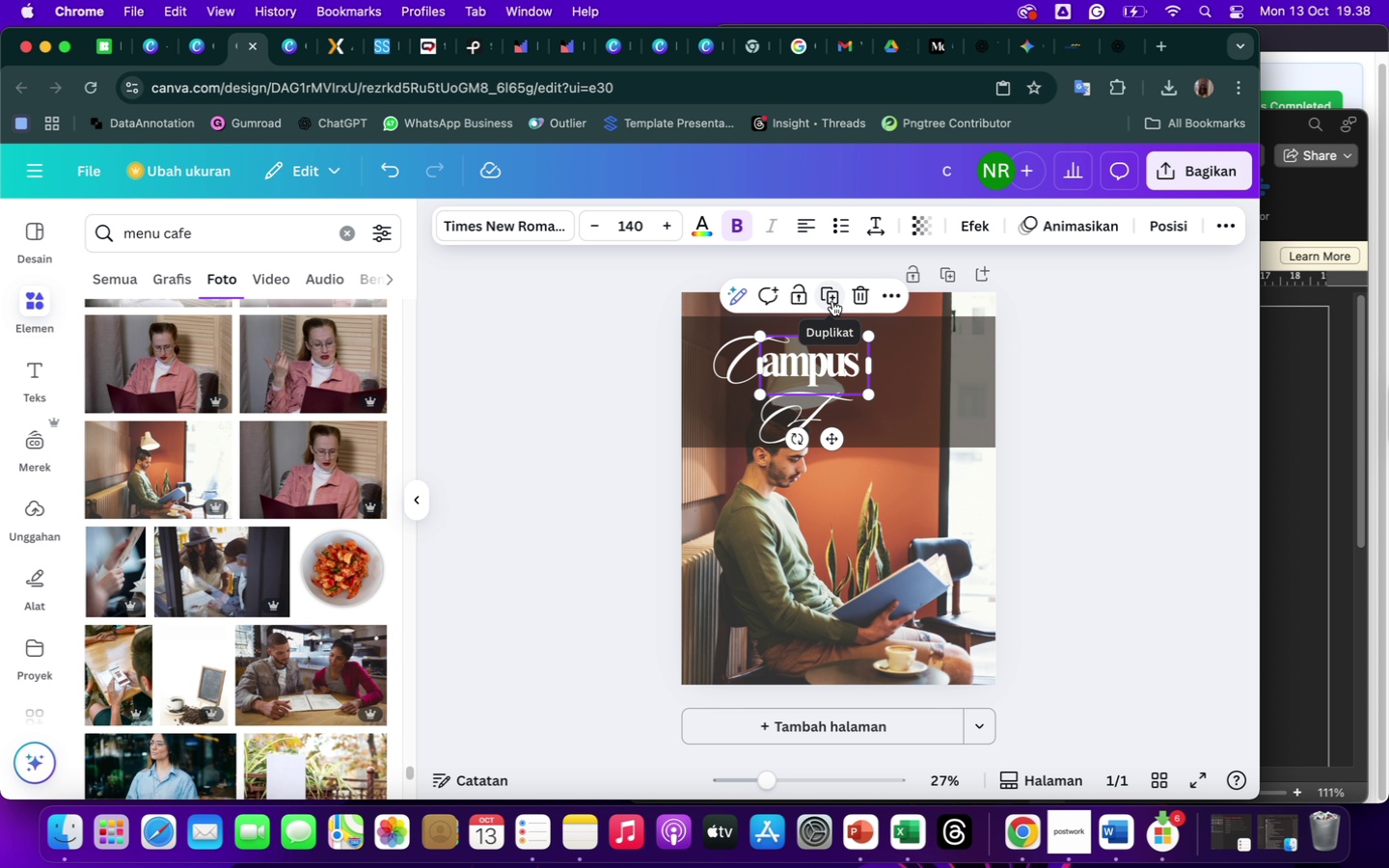 
left_click([831, 301])
 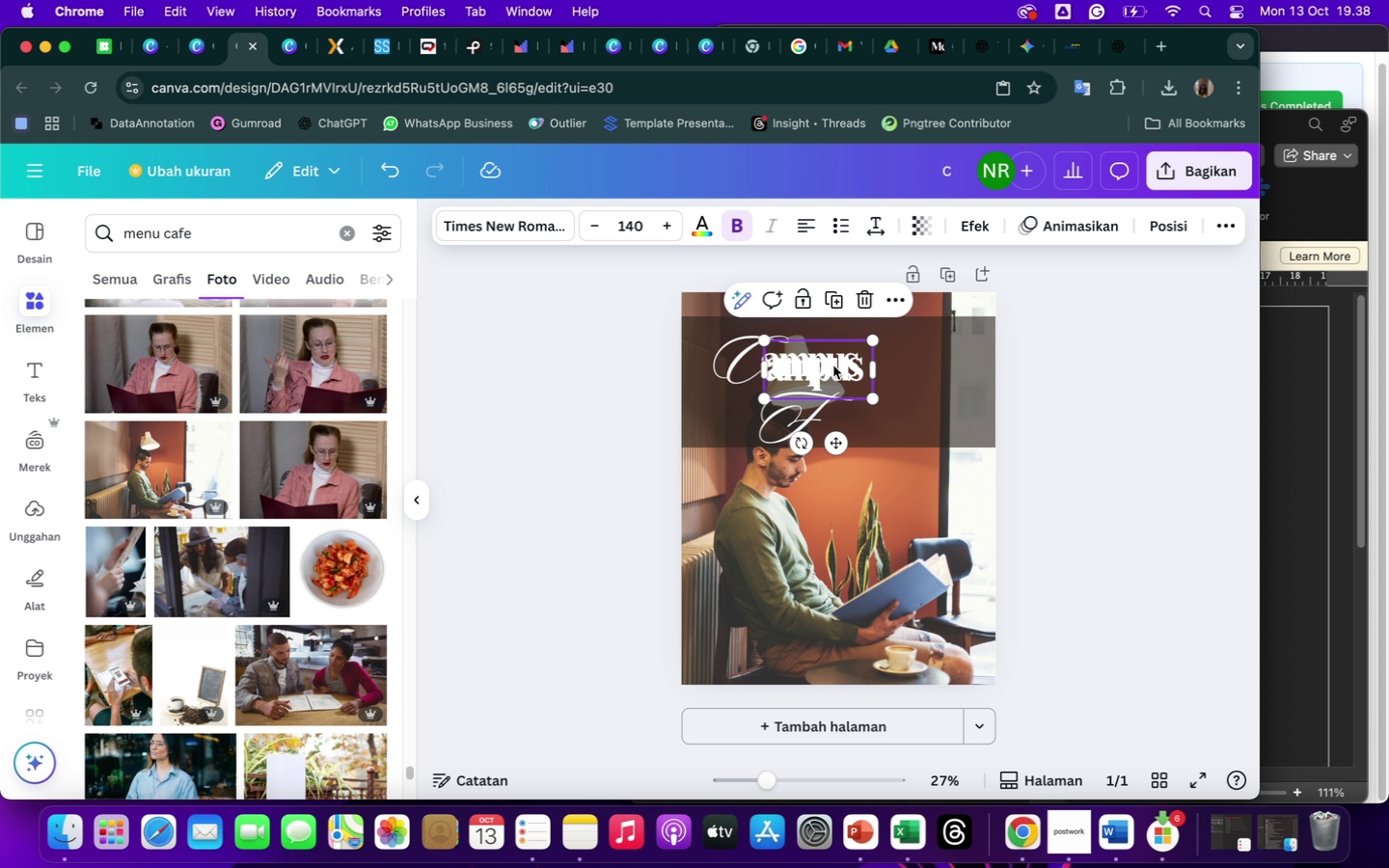 
left_click_drag(start_coordinate=[834, 367], to_coordinate=[890, 421])
 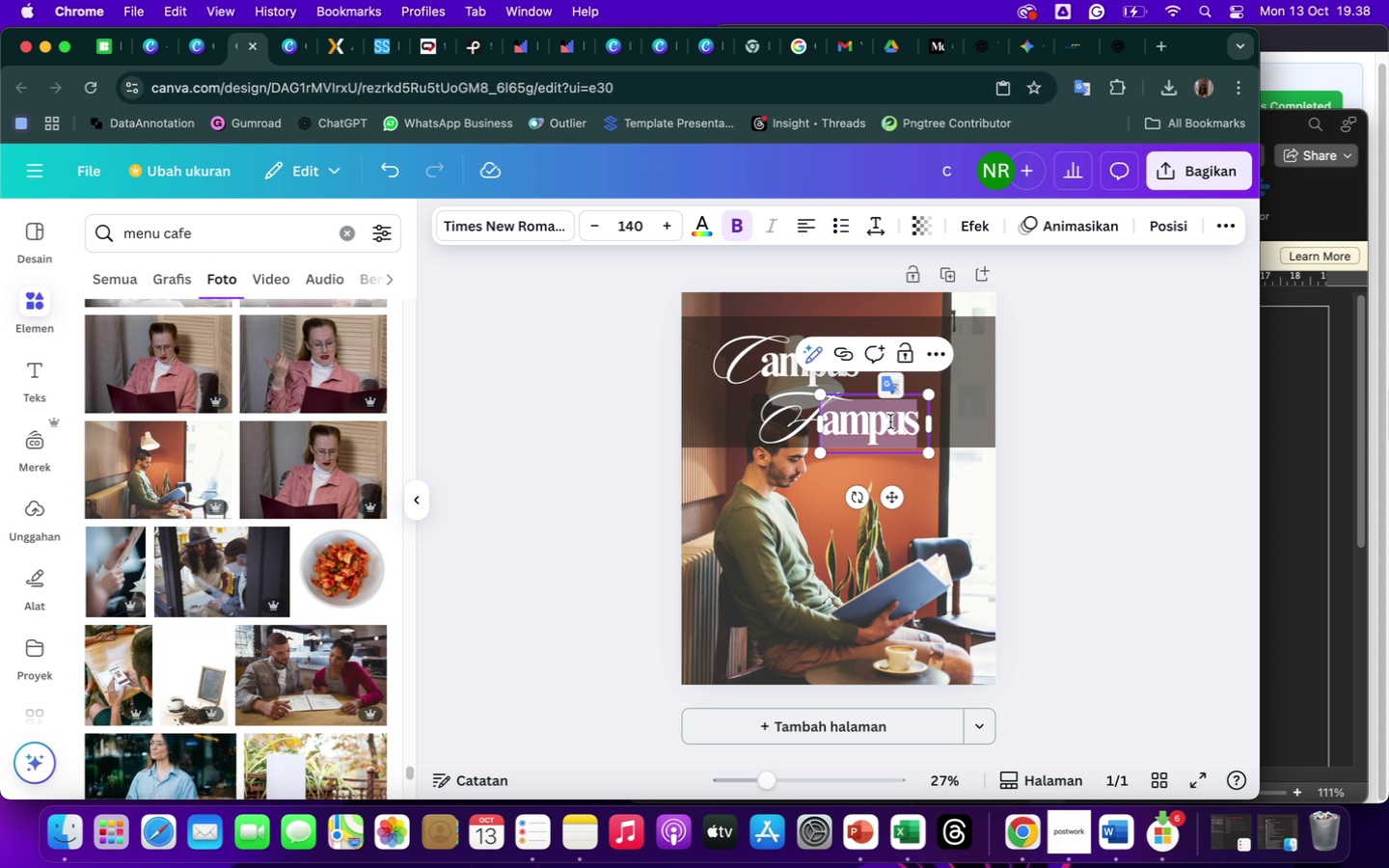 
type(aforites)
 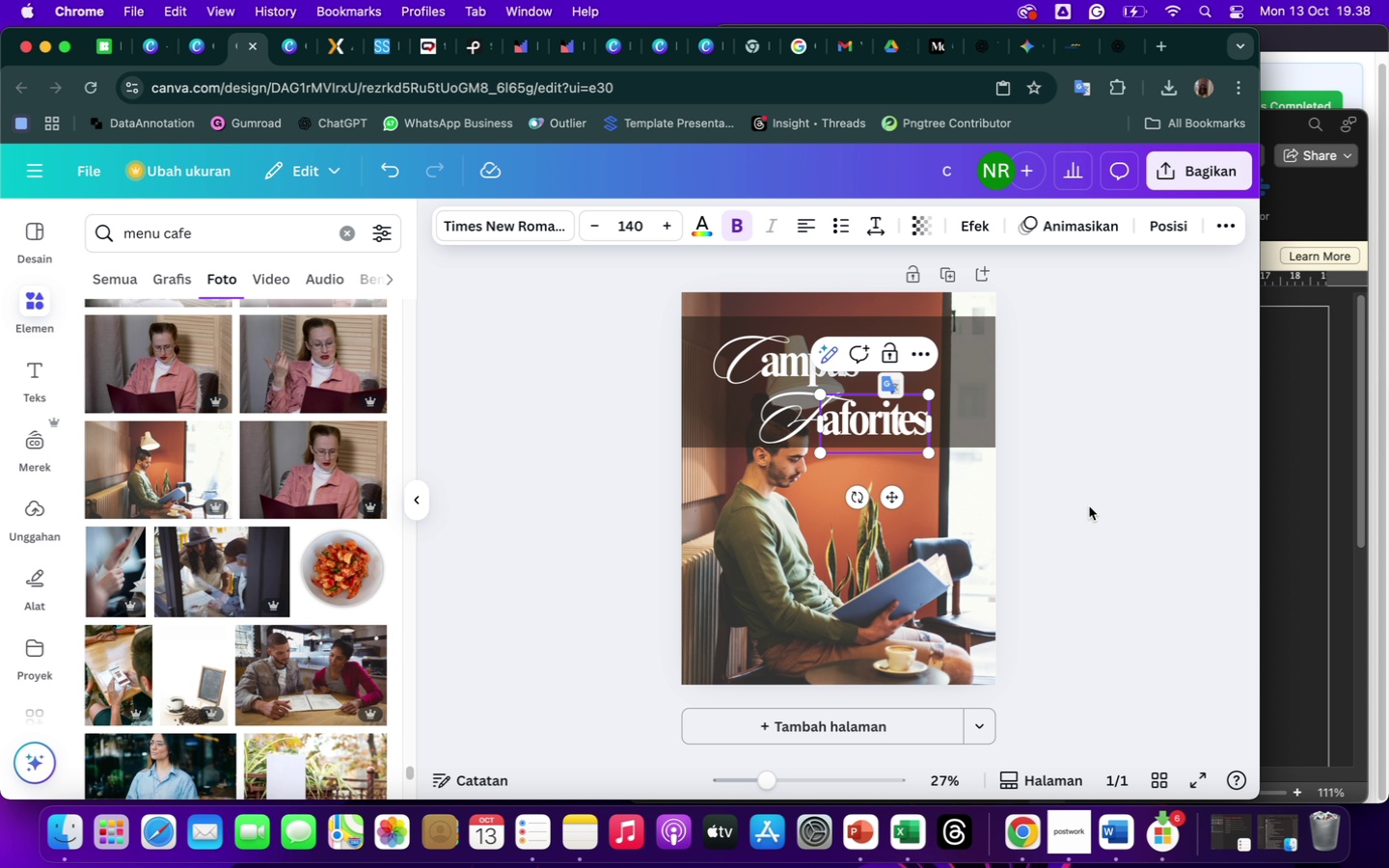 
left_click([1101, 511])
 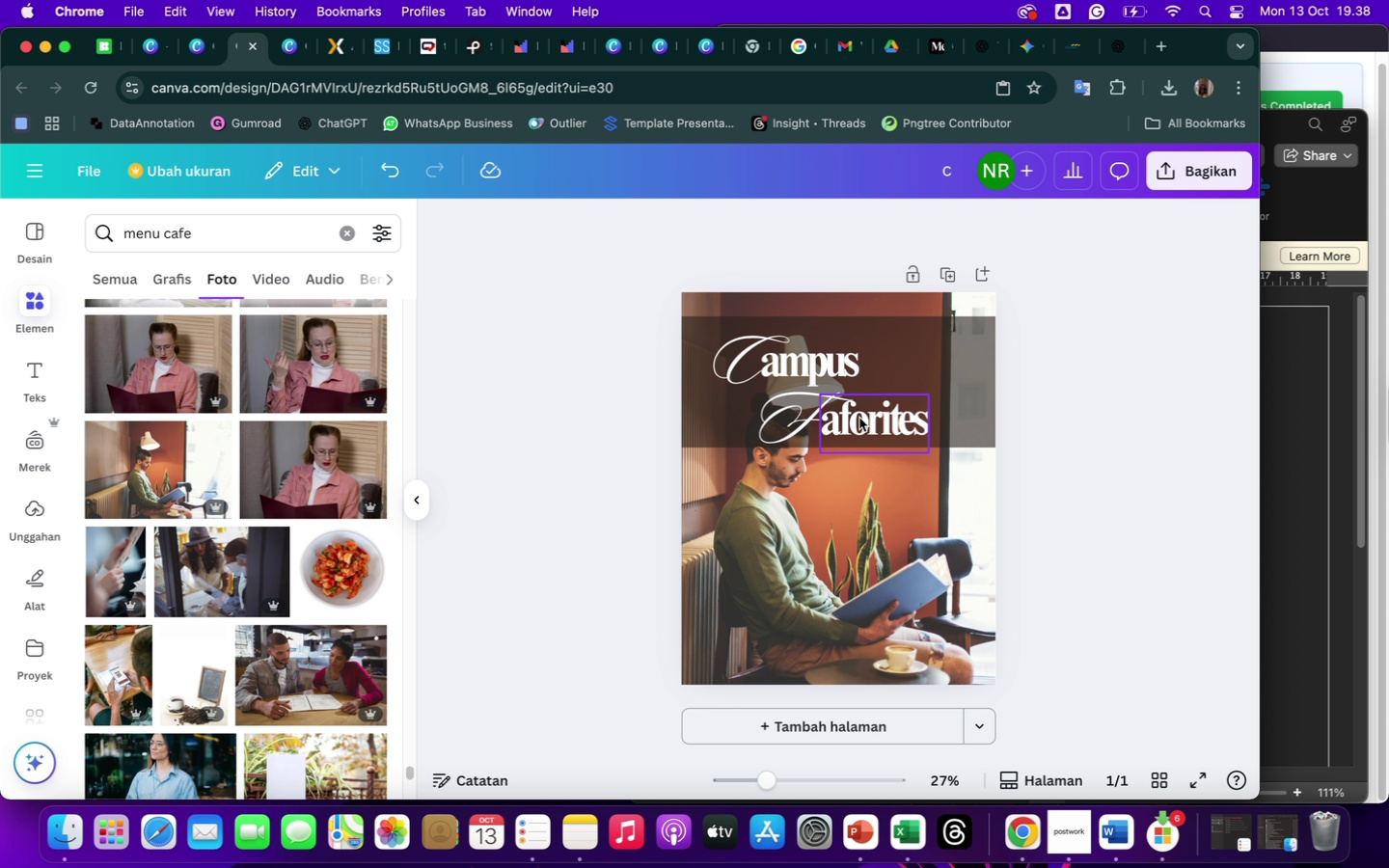 
double_click([859, 418])
 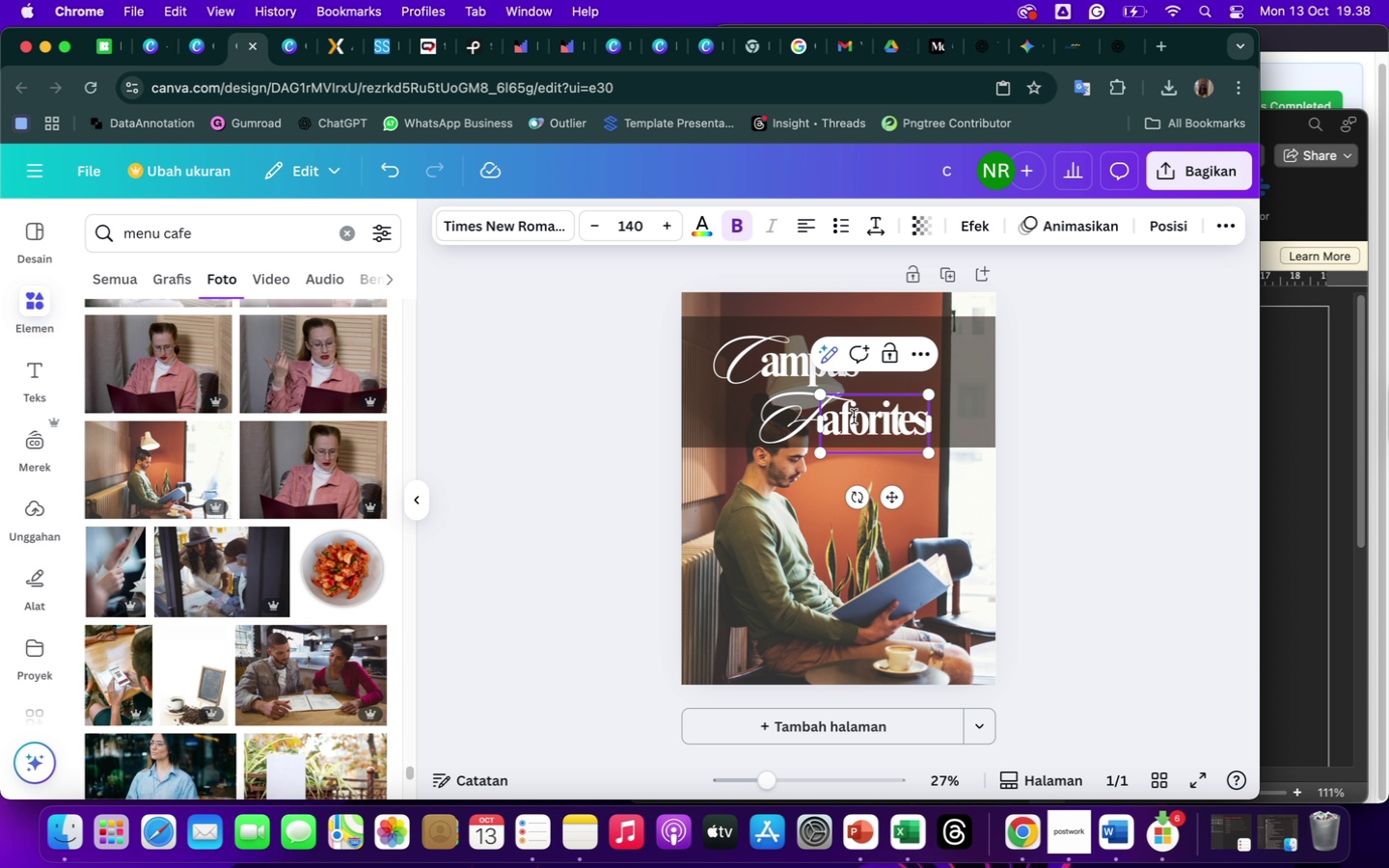 
left_click([854, 417])
 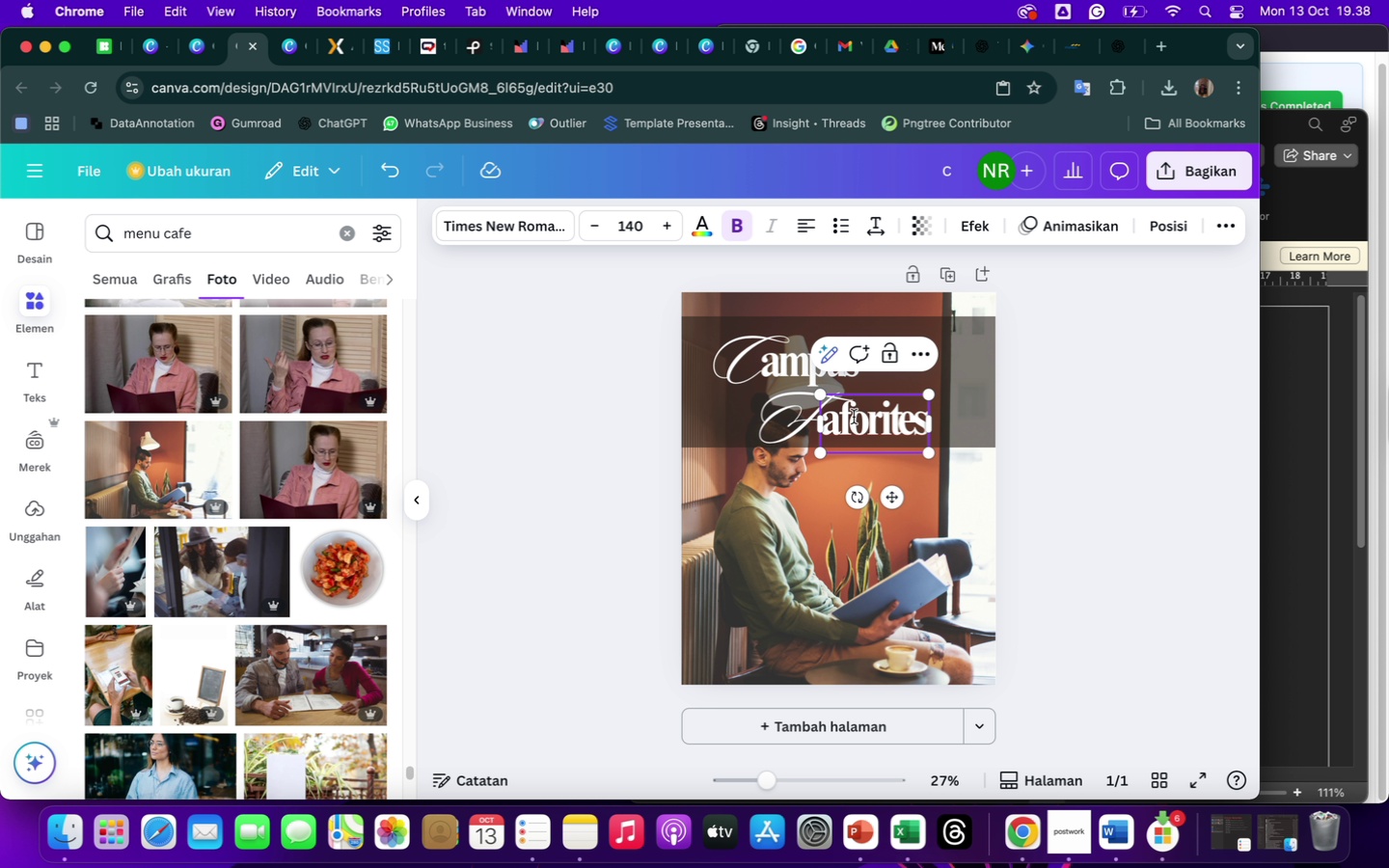 
key(Backspace)
 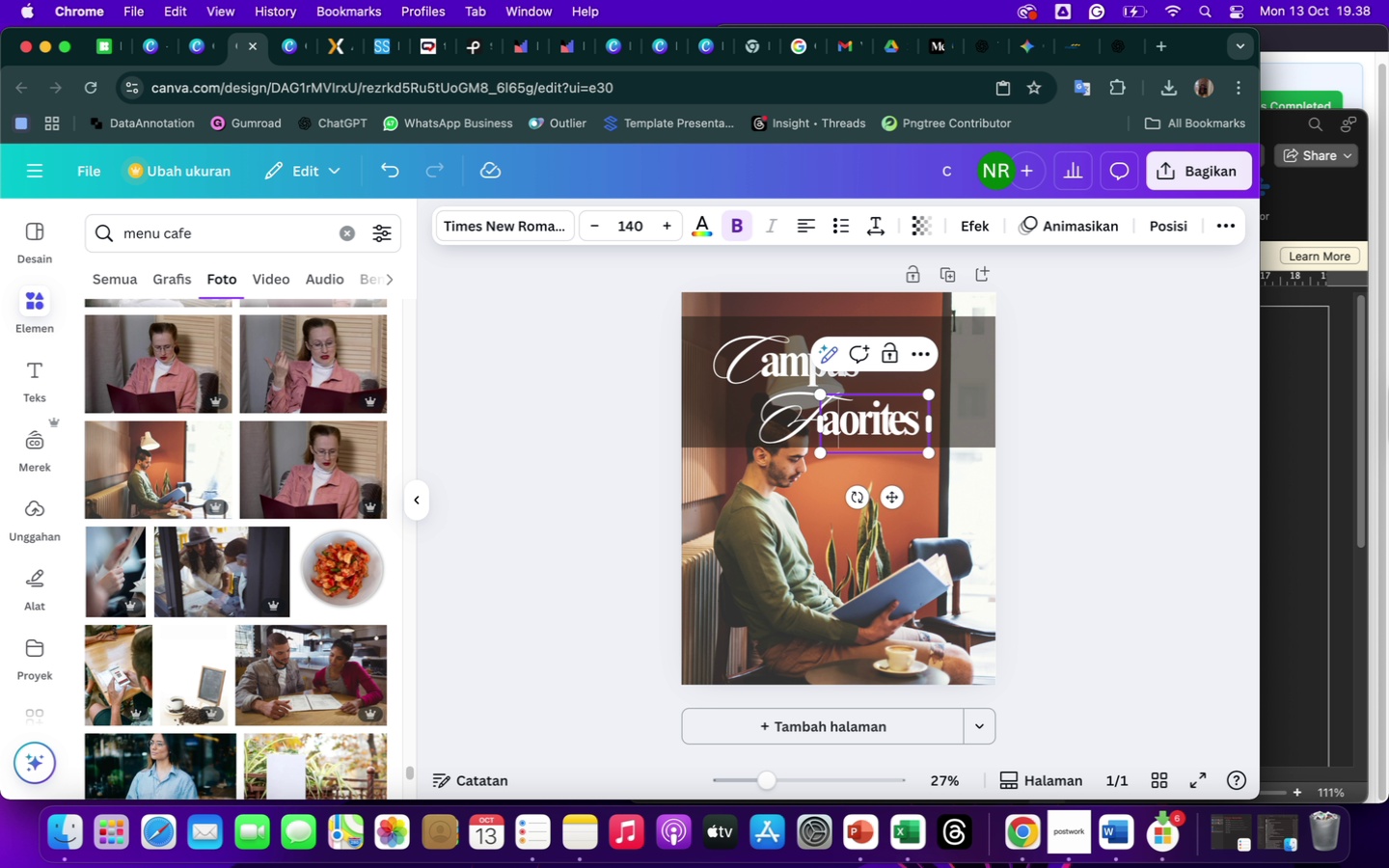 
key(V)
 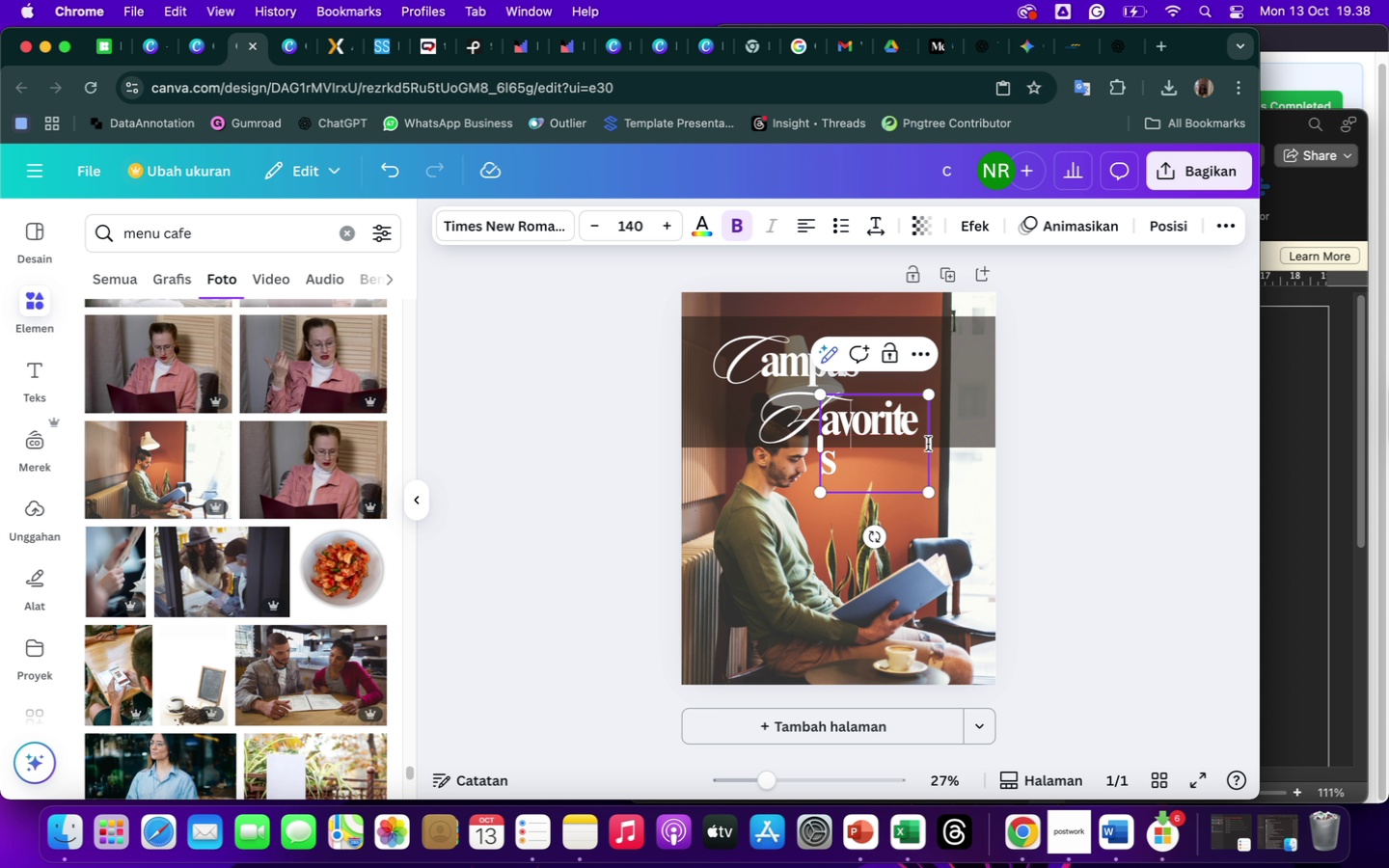 
left_click_drag(start_coordinate=[929, 444], to_coordinate=[966, 446])
 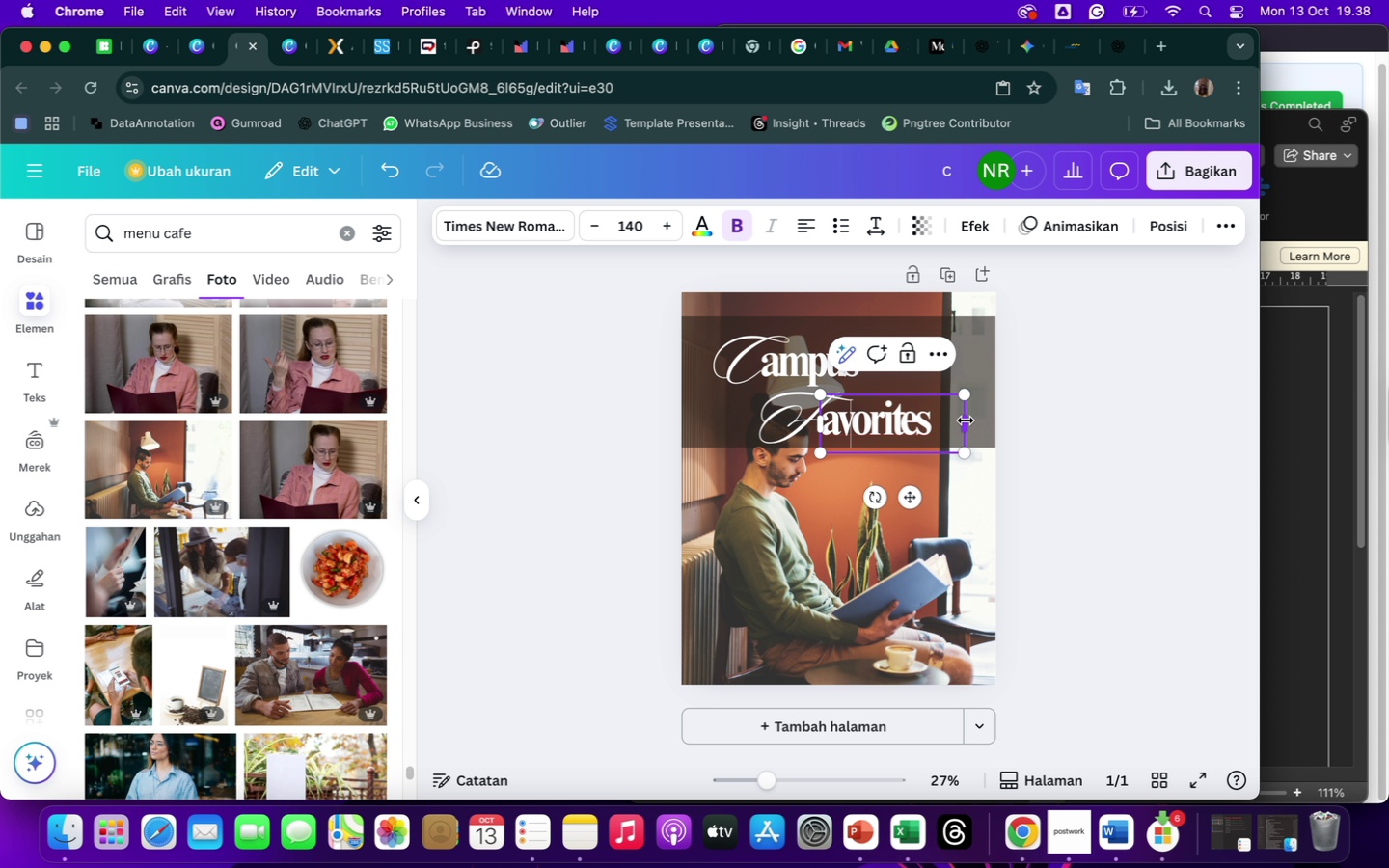 
left_click_drag(start_coordinate=[966, 421], to_coordinate=[948, 421])
 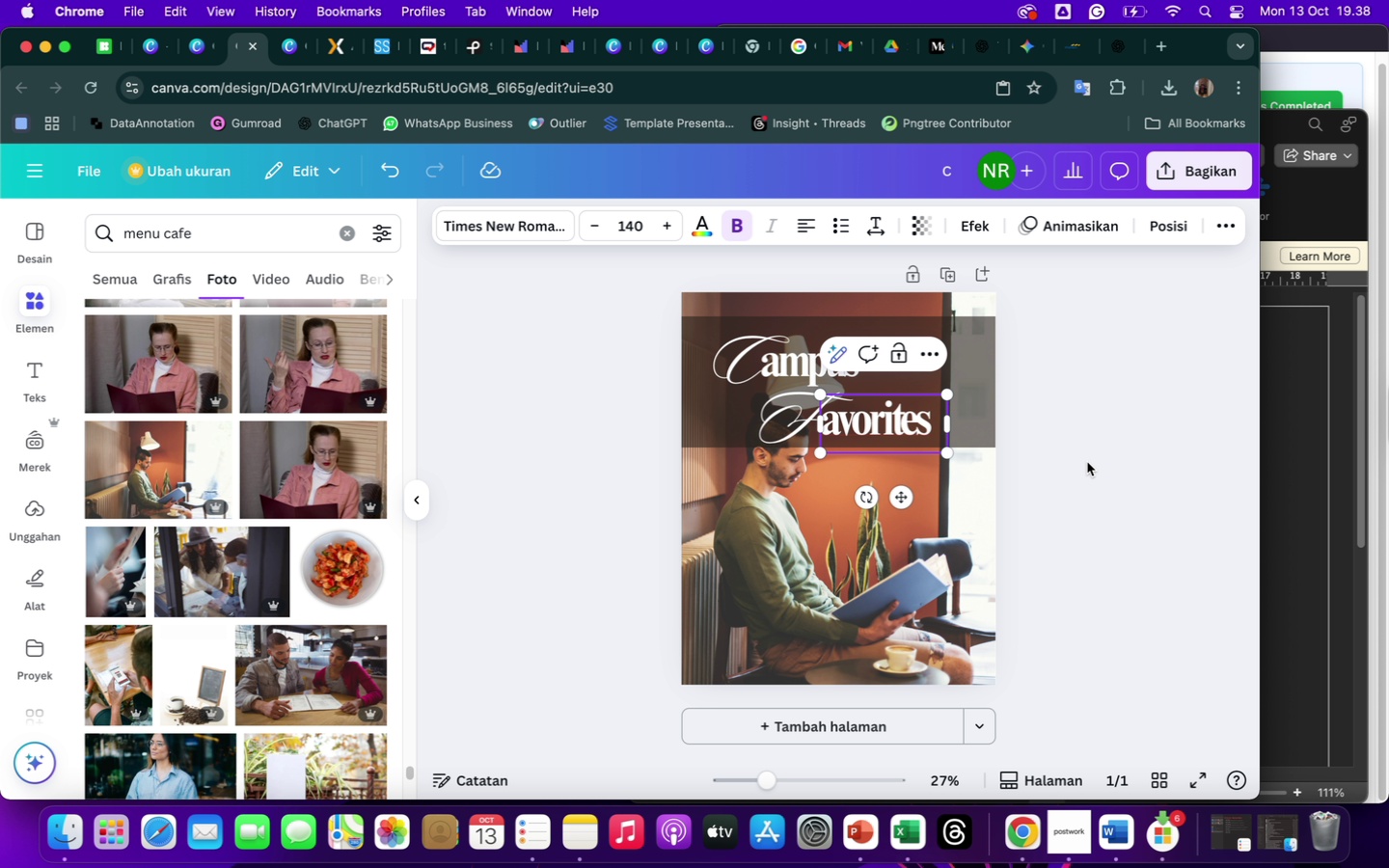 
left_click([1087, 462])
 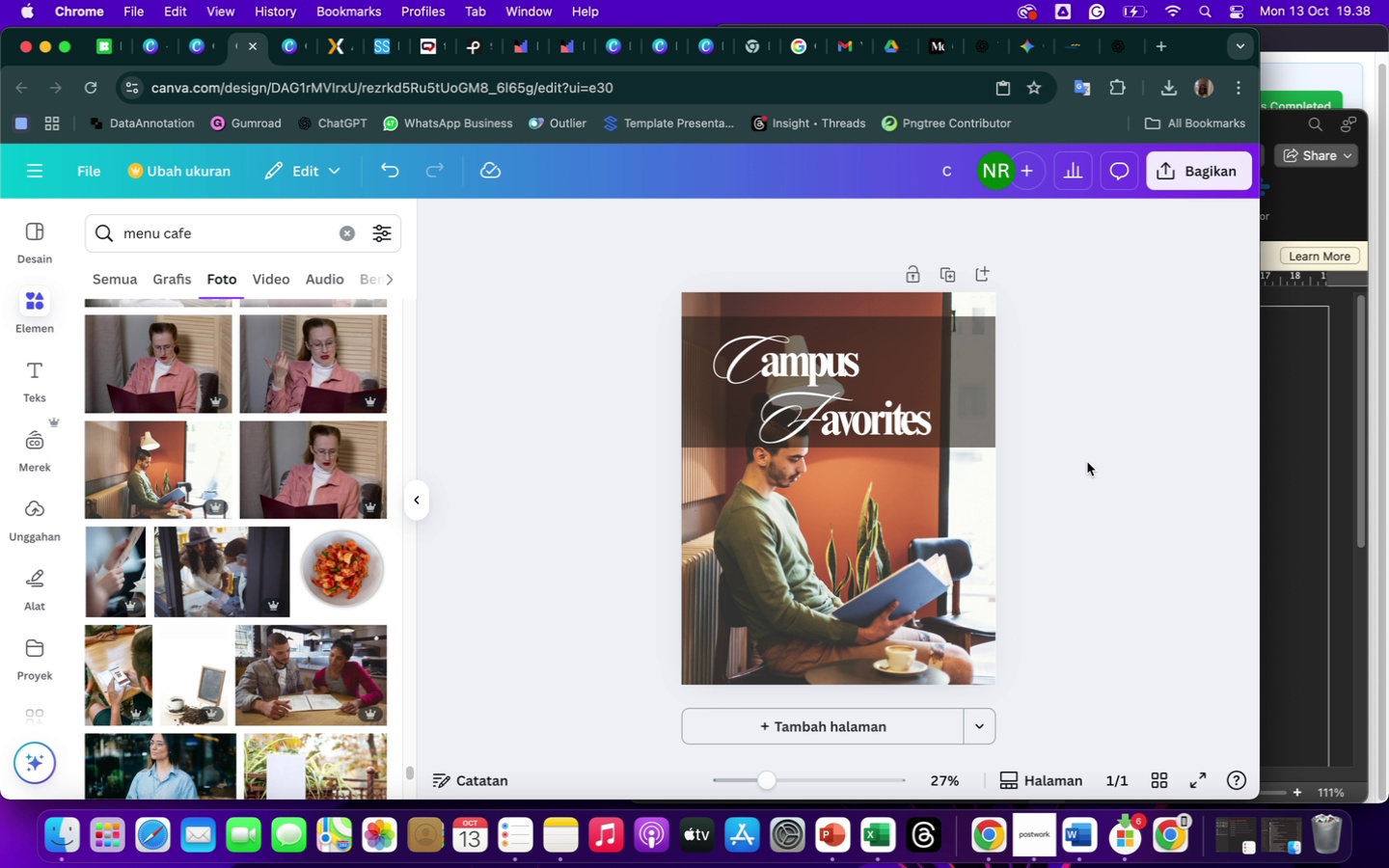 
wait(15.34)
 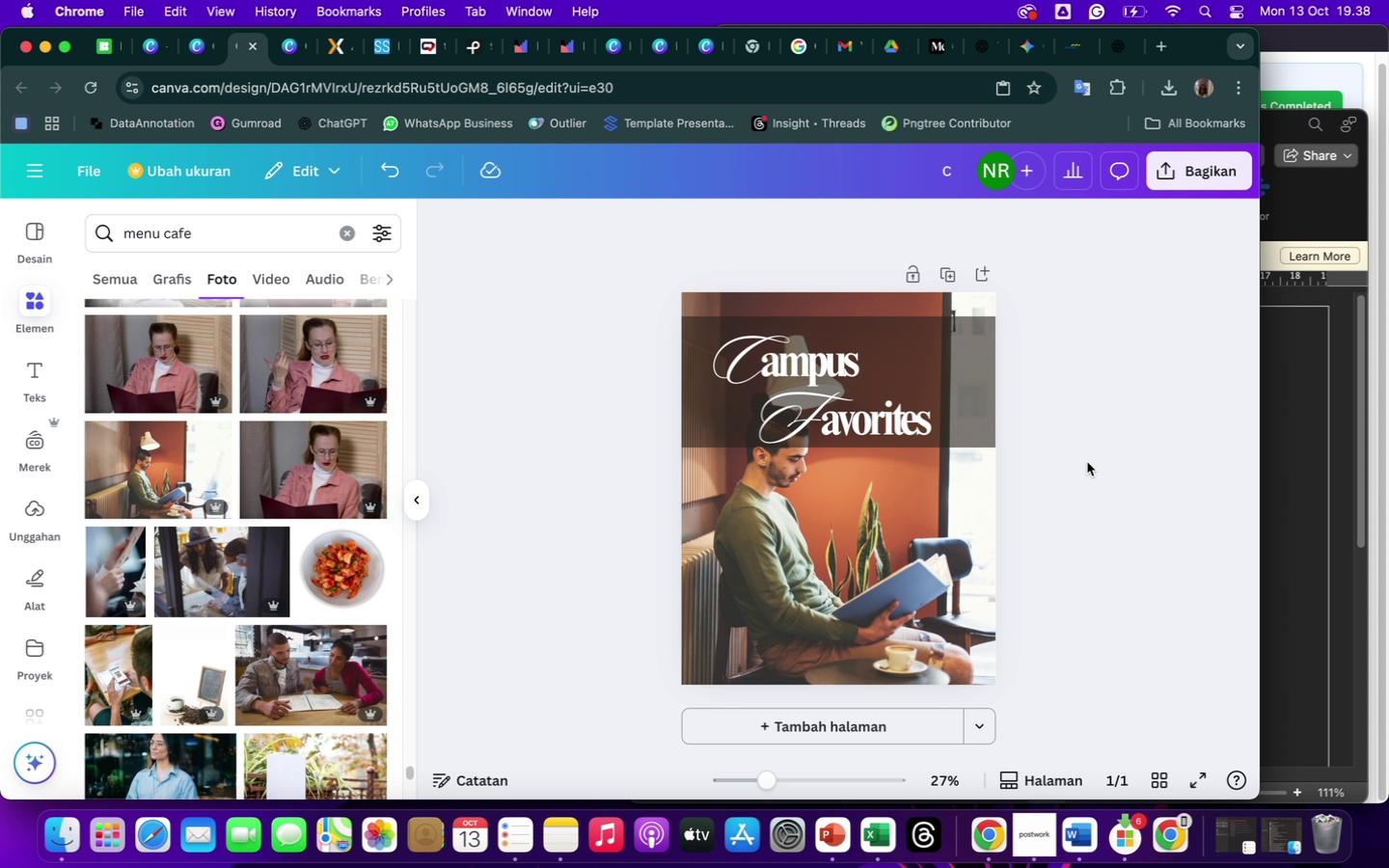 
left_click([173, 277])
 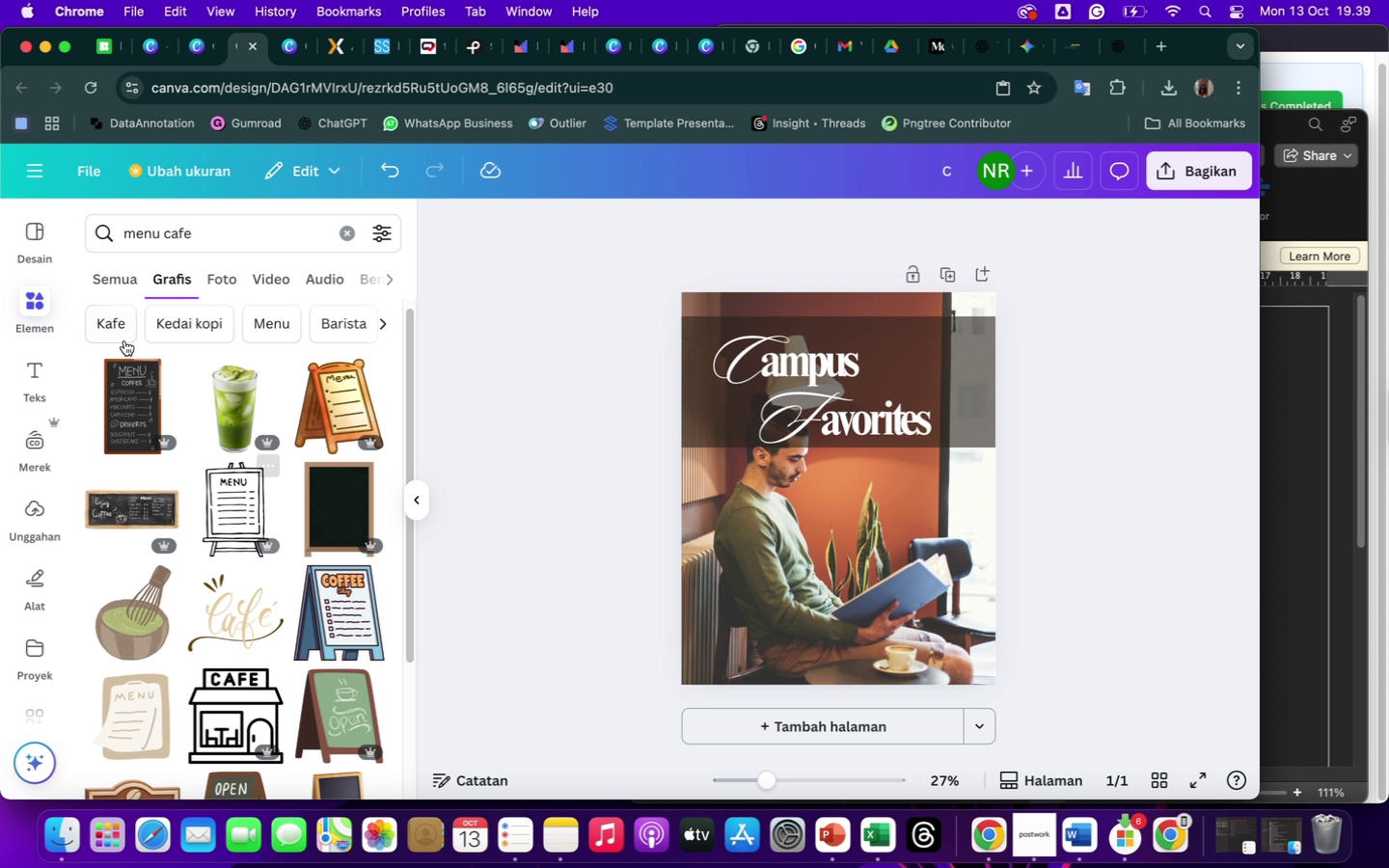 
scroll: coordinate [232, 681], scroll_direction: down, amount: 21.0
 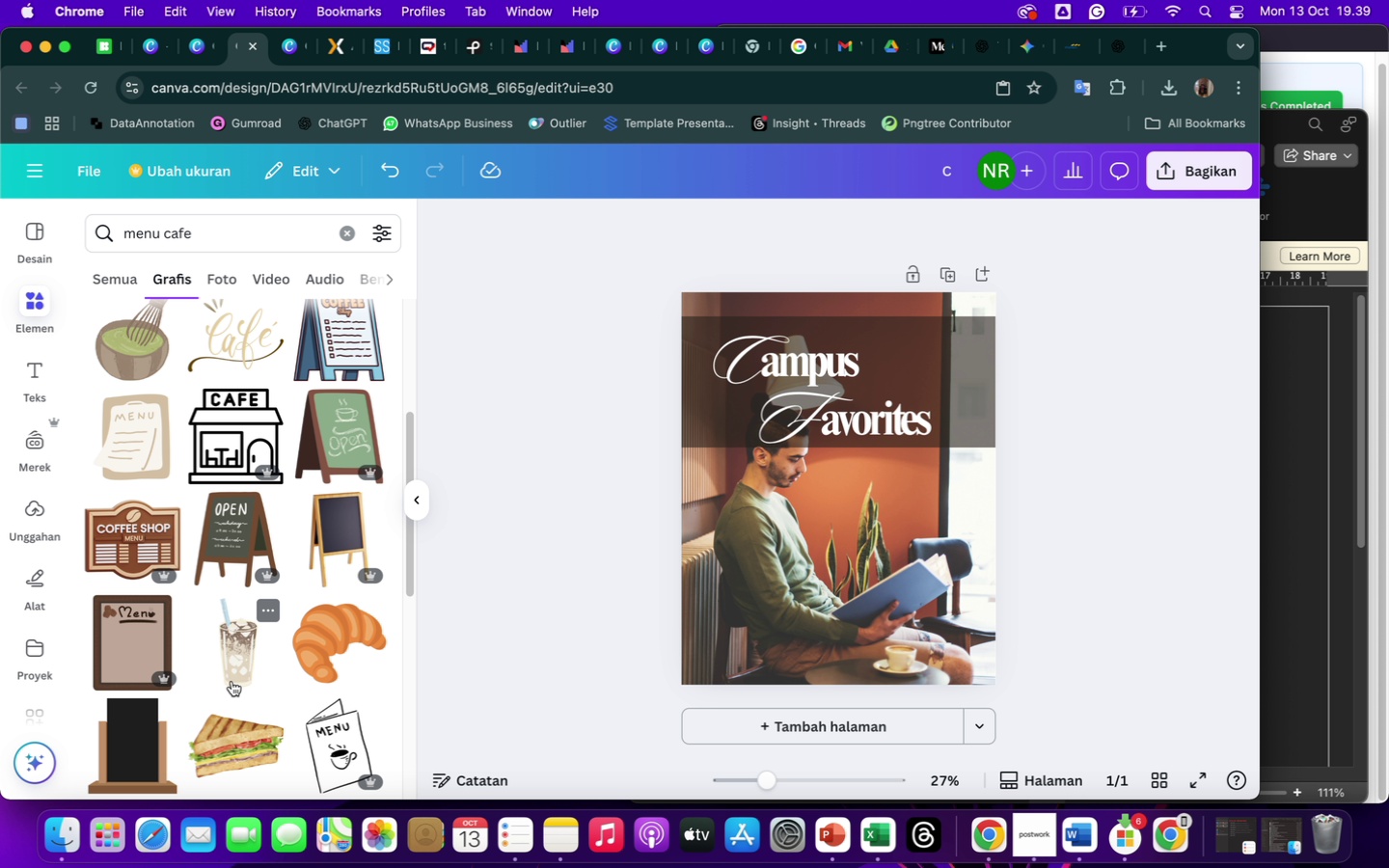 
scroll: coordinate [232, 681], scroll_direction: up, amount: 35.0
 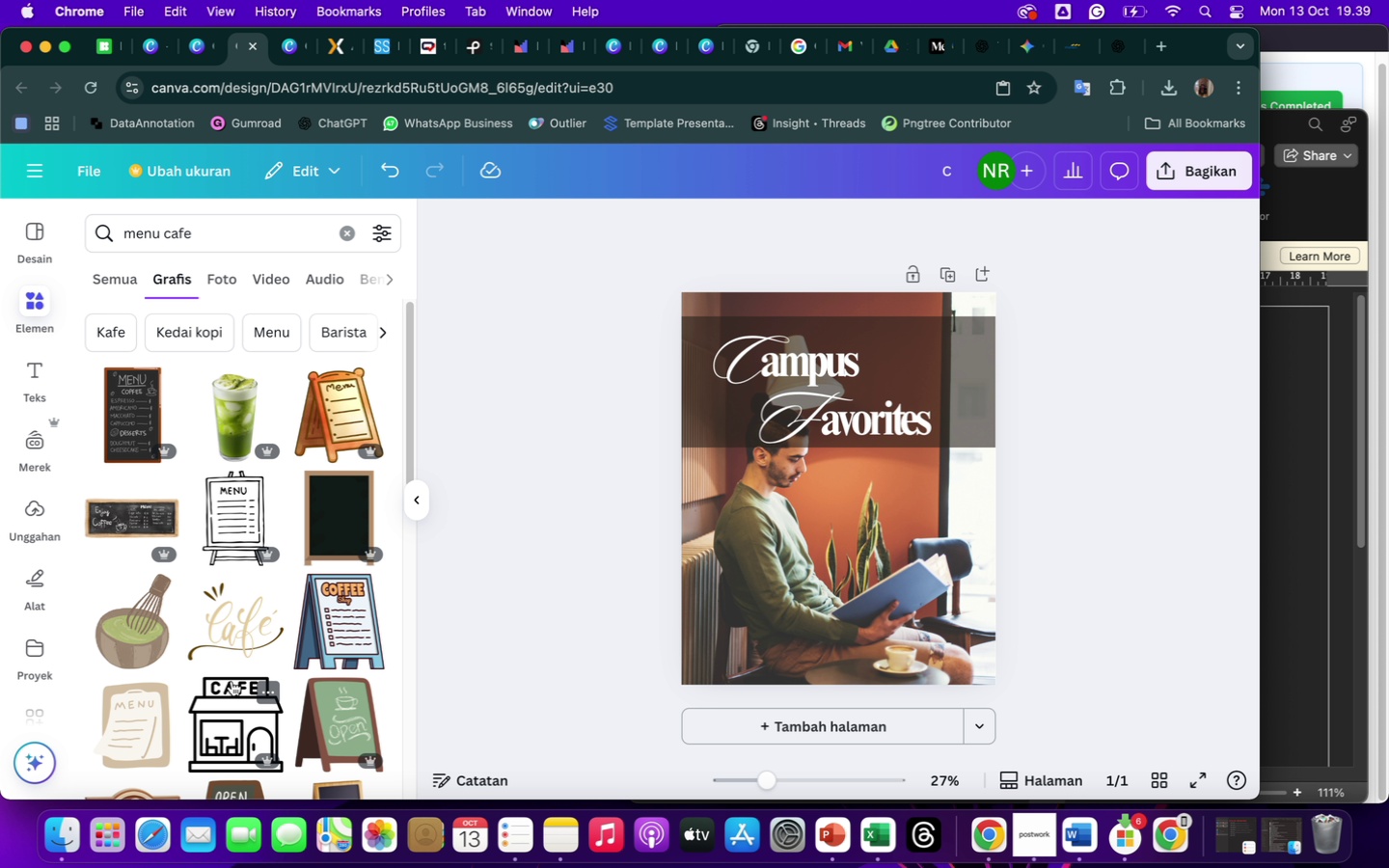 
scroll: coordinate [232, 681], scroll_direction: down, amount: 53.0
 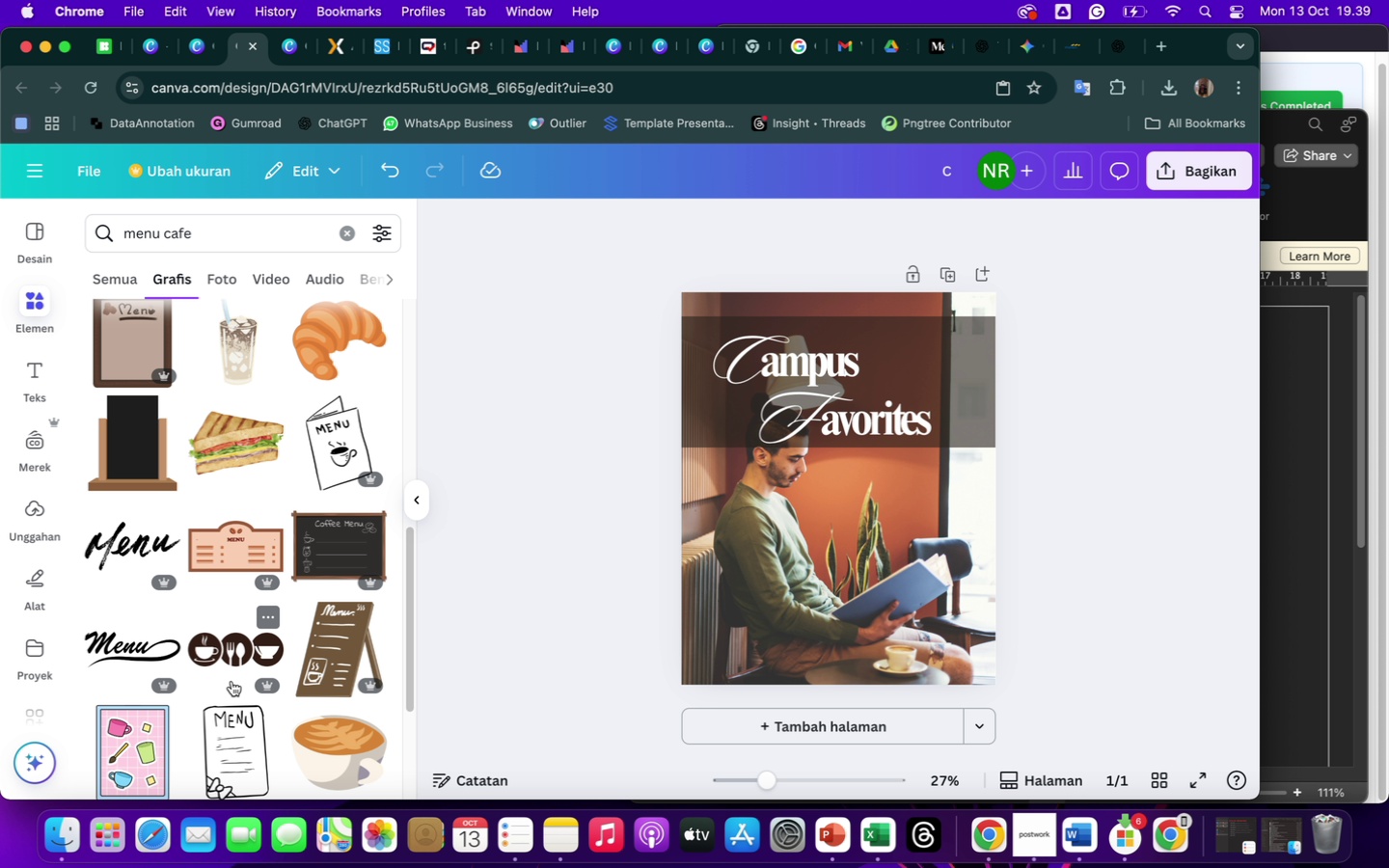 
left_click([237, 652])
 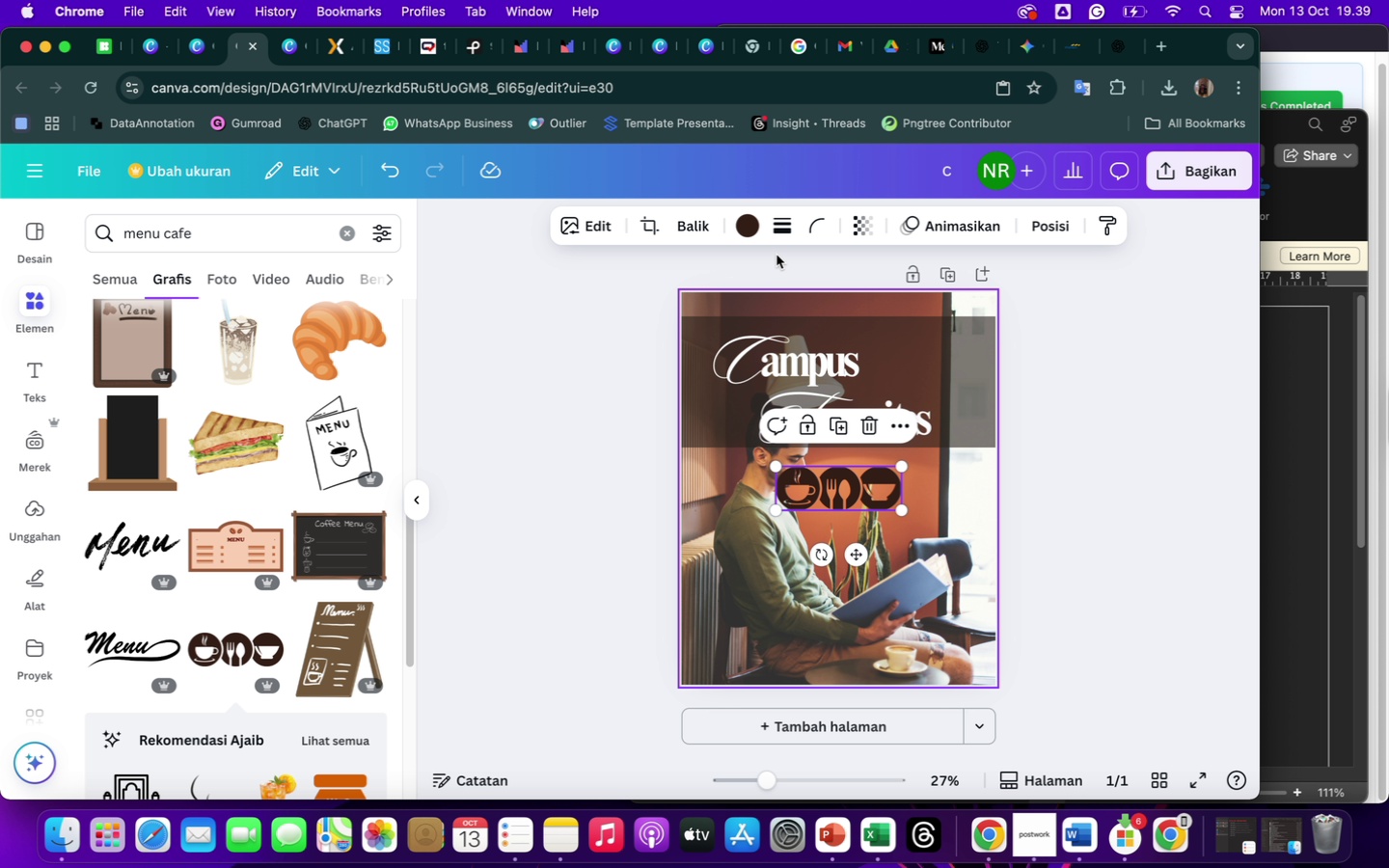 
left_click([747, 226])
 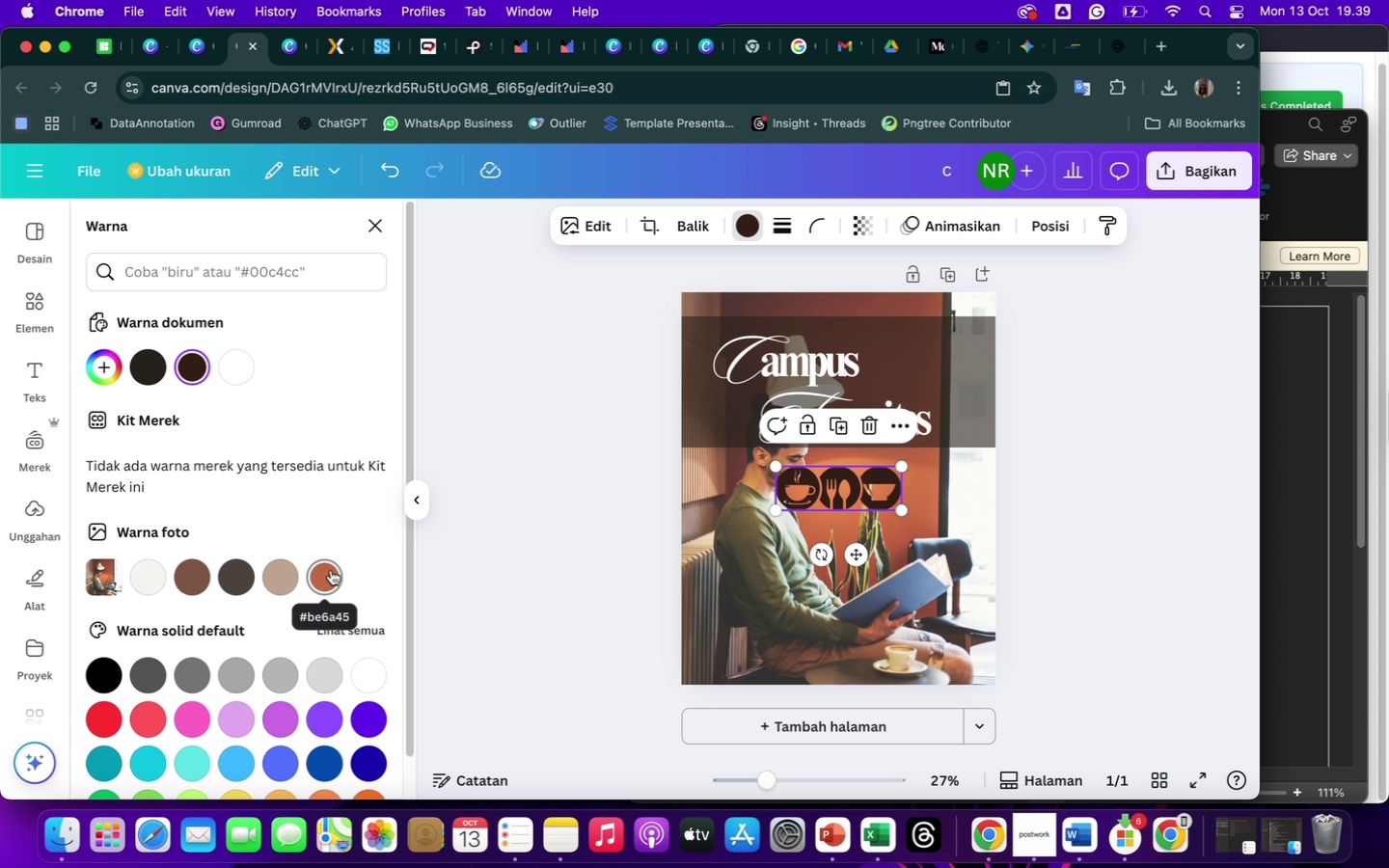 
left_click([330, 569])
 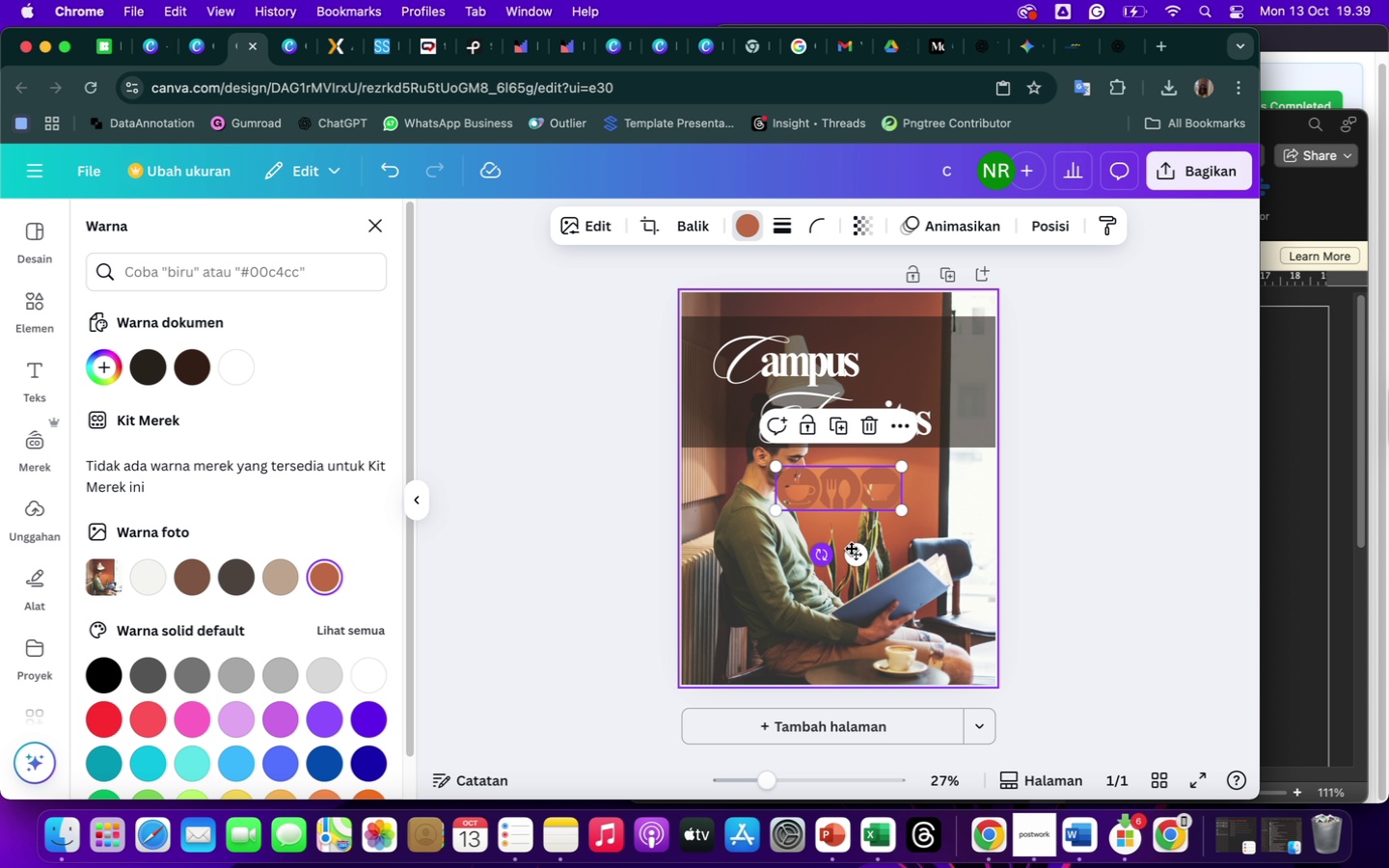 
left_click_drag(start_coordinate=[858, 552], to_coordinate=[942, 430])
 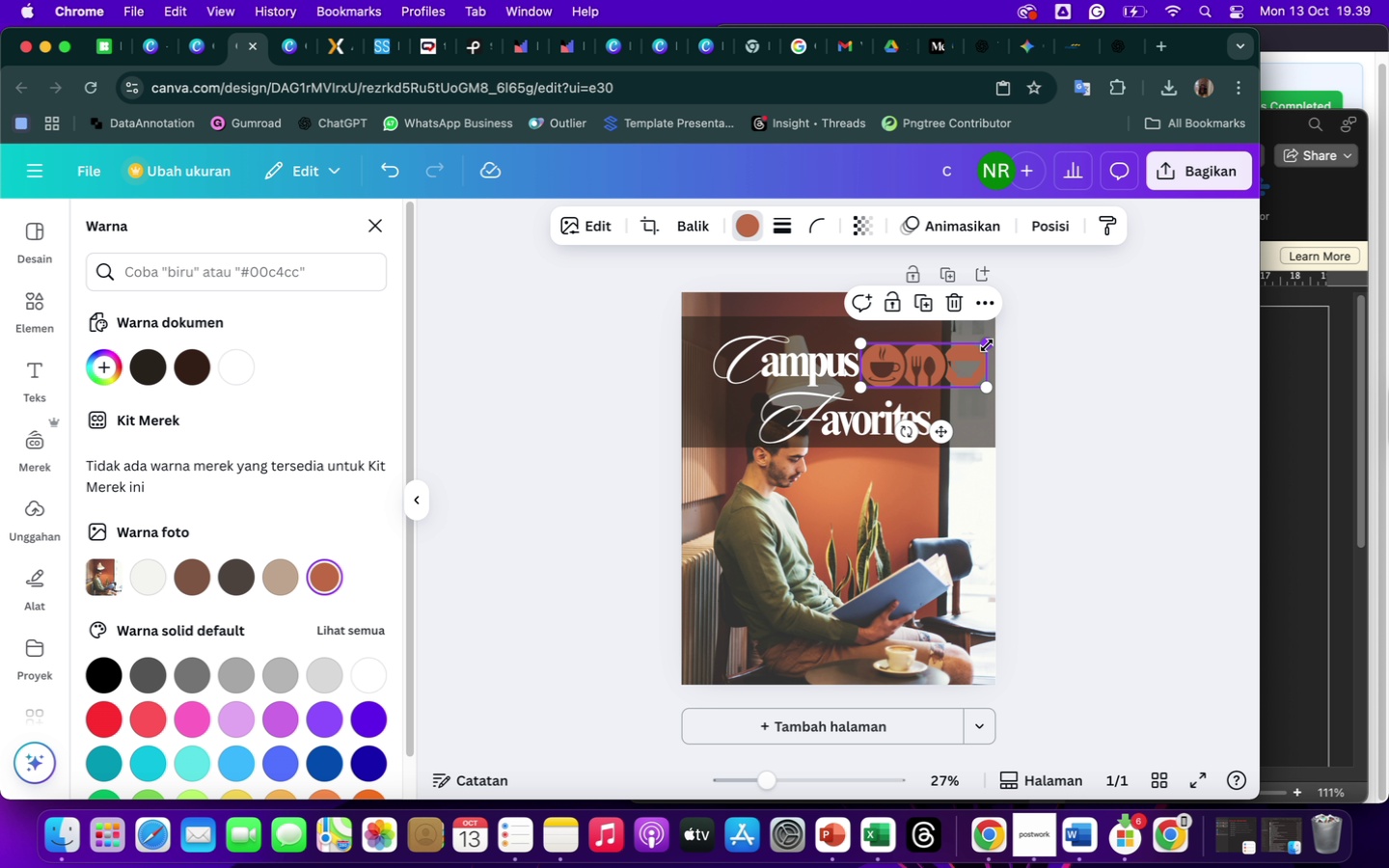 
left_click_drag(start_coordinate=[987, 344], to_coordinate=[950, 363])
 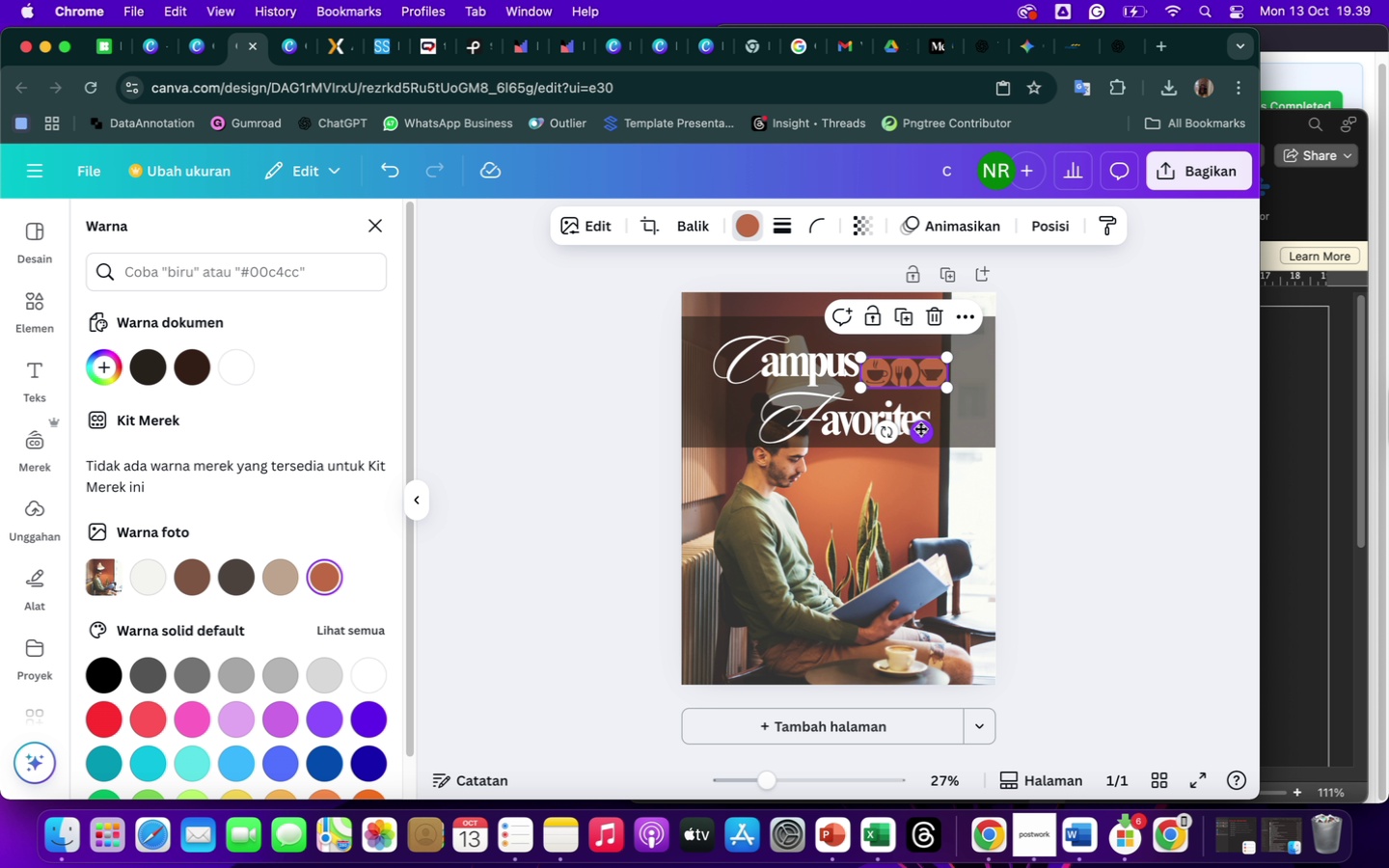 
left_click_drag(start_coordinate=[922, 429], to_coordinate=[951, 431])
 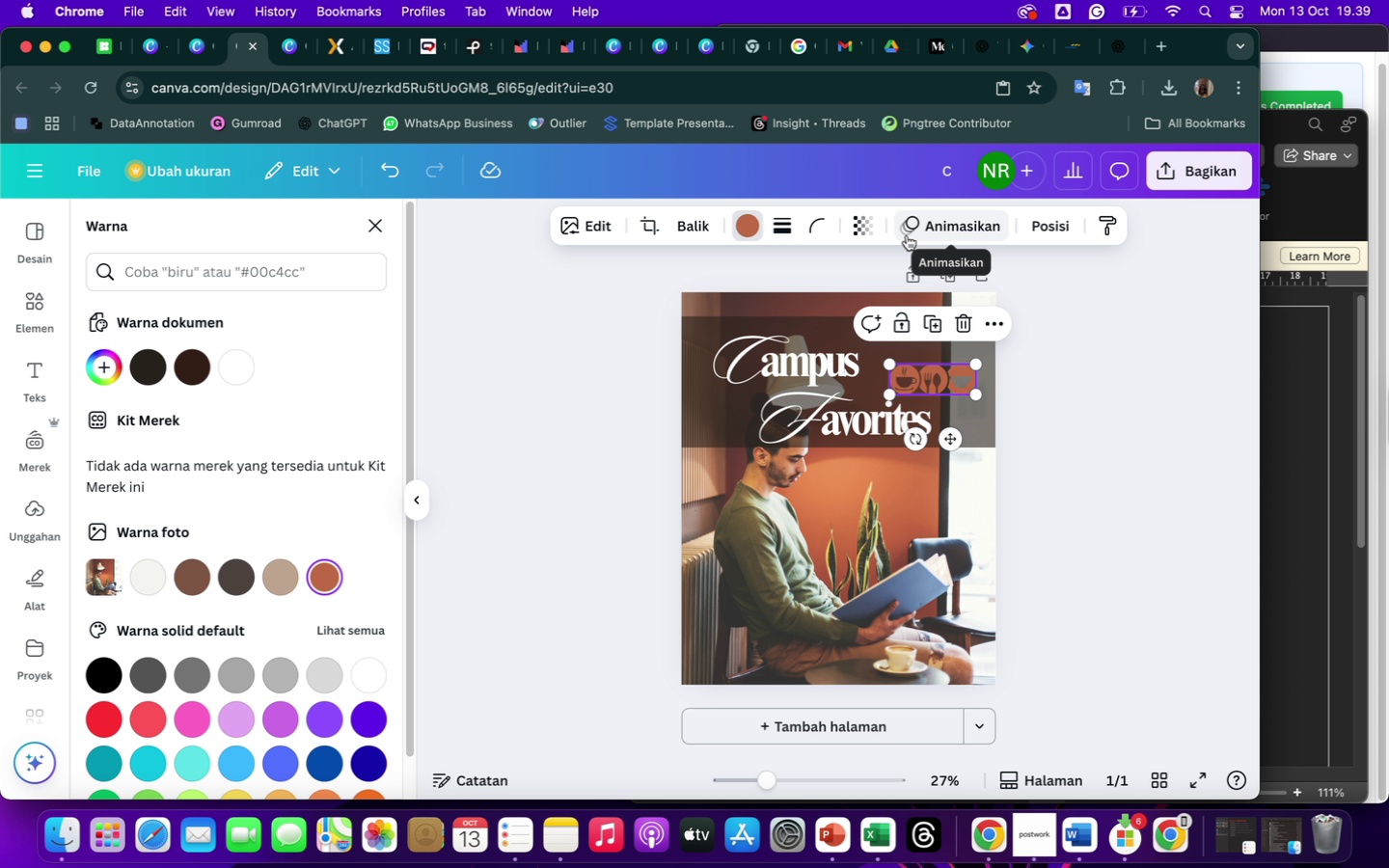 
left_click([864, 227])
 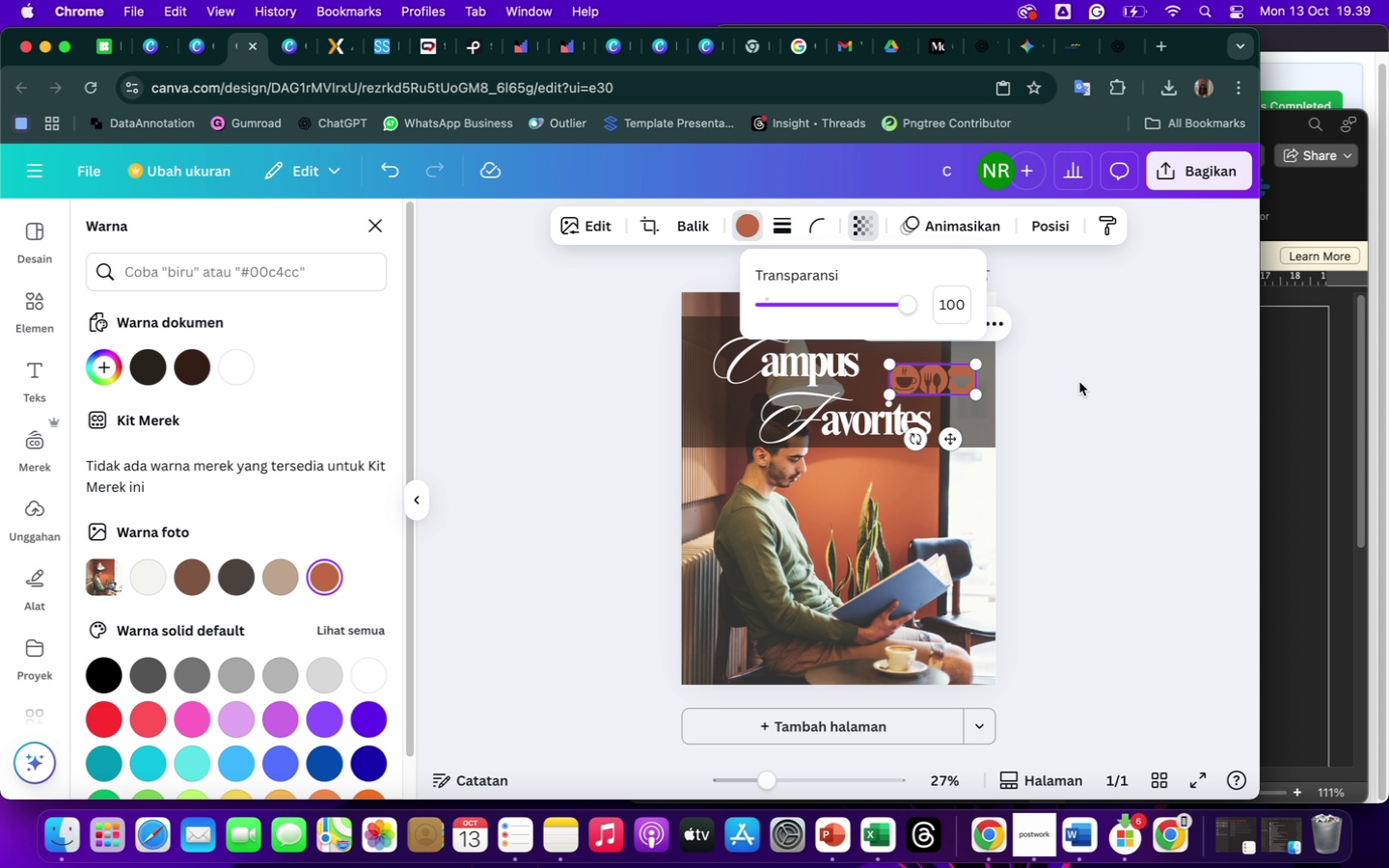 
left_click([1097, 388])
 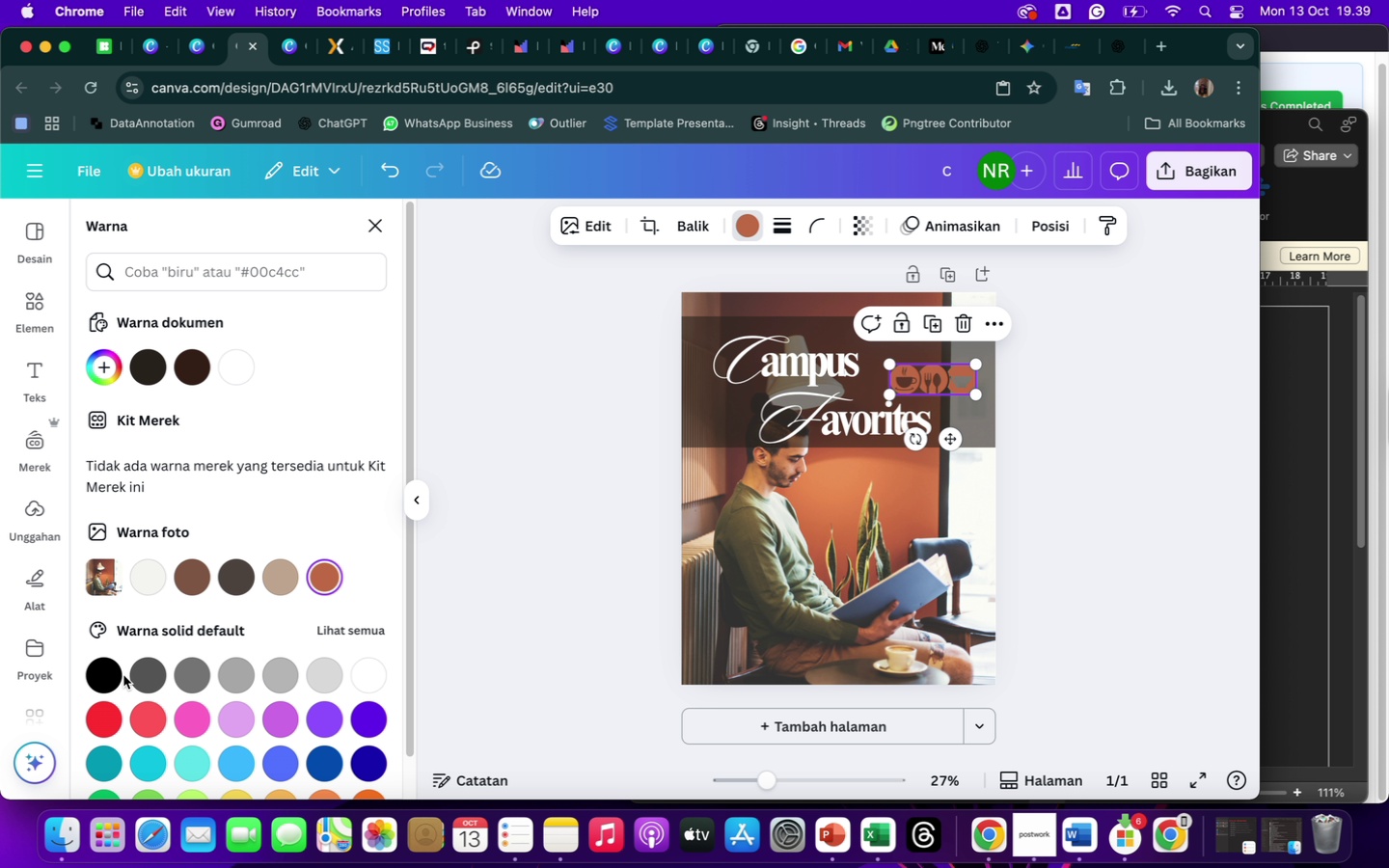 
left_click([105, 718])
 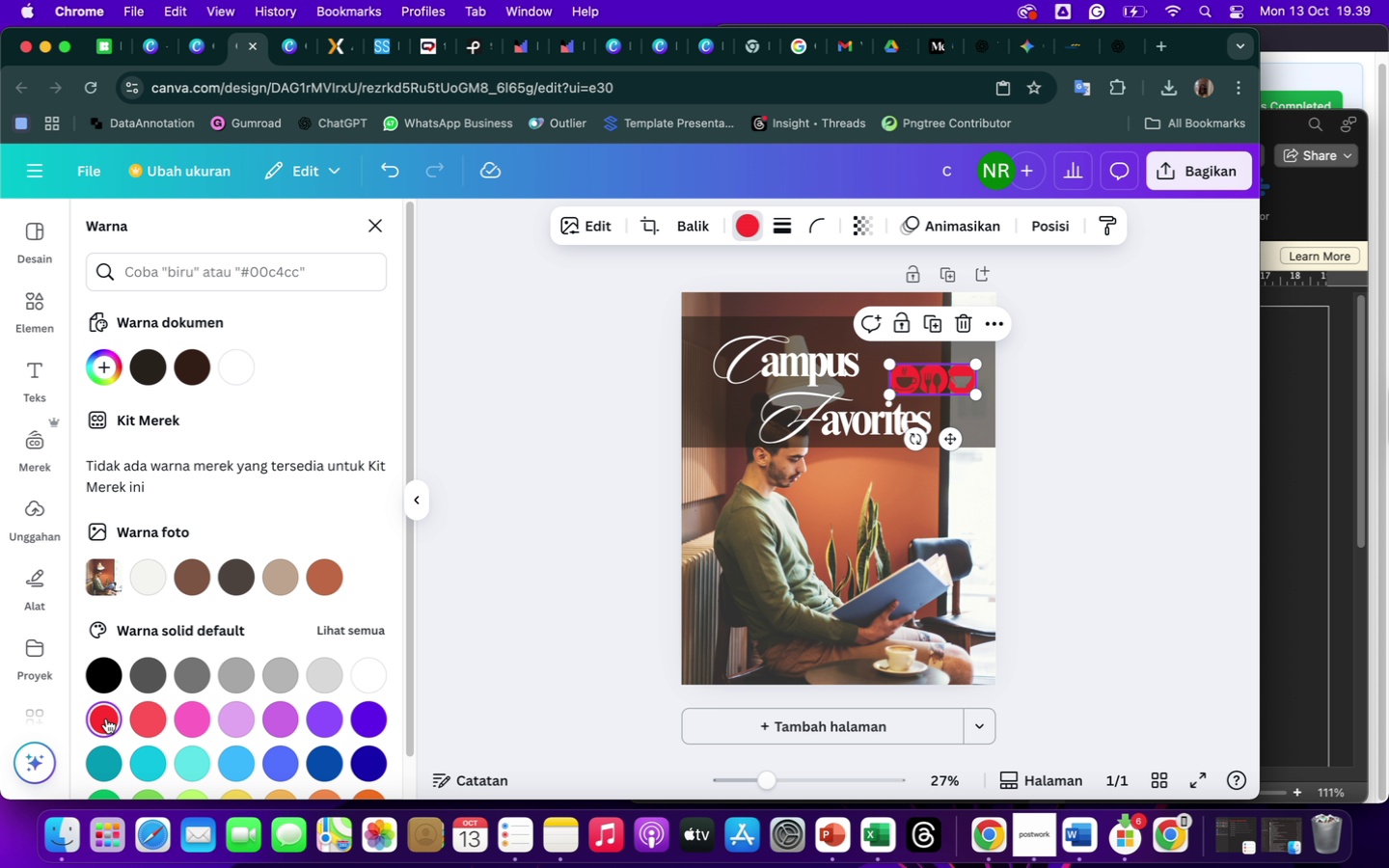 
left_click([146, 723])
 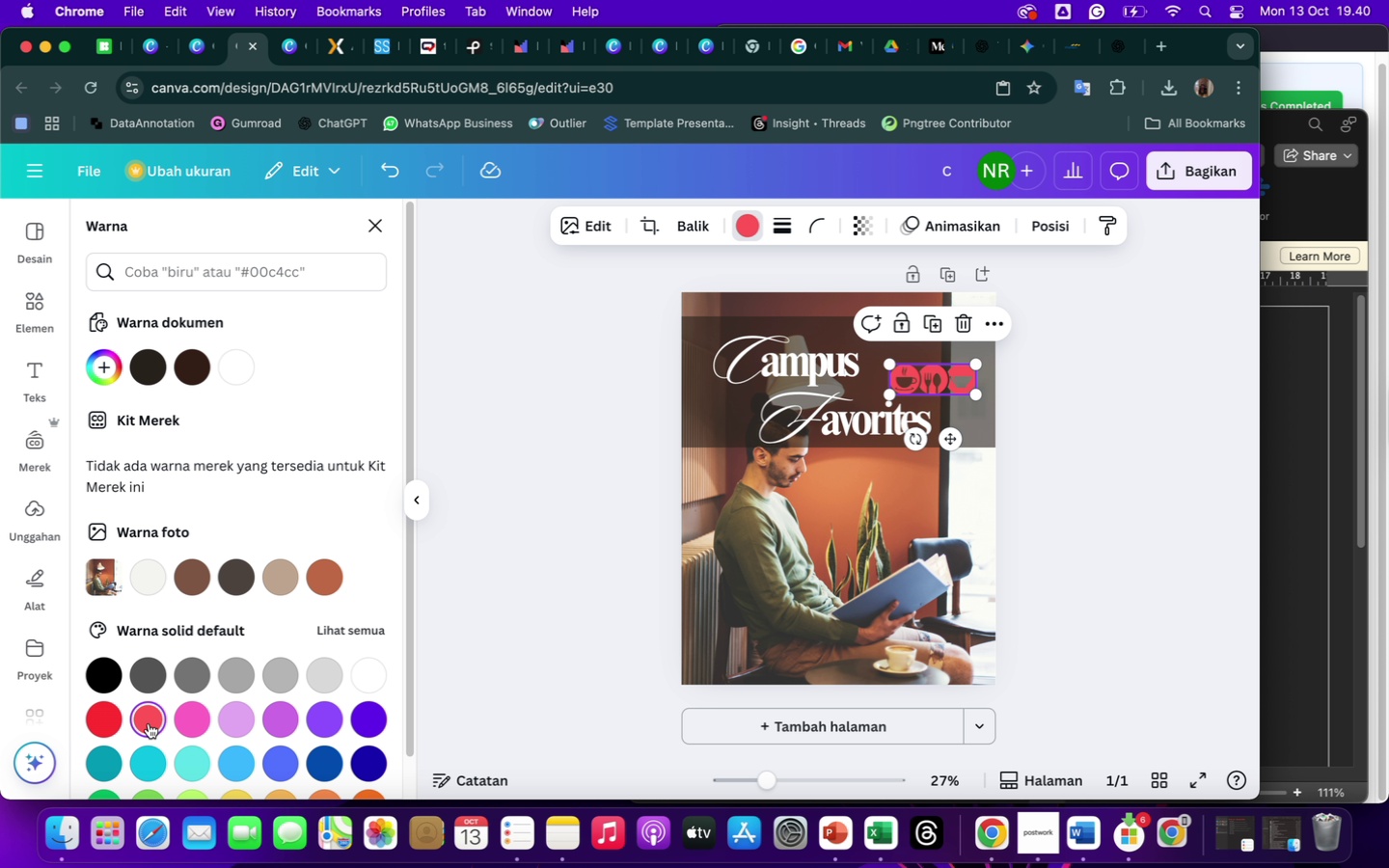 
scroll: coordinate [256, 720], scroll_direction: down, amount: 23.0
 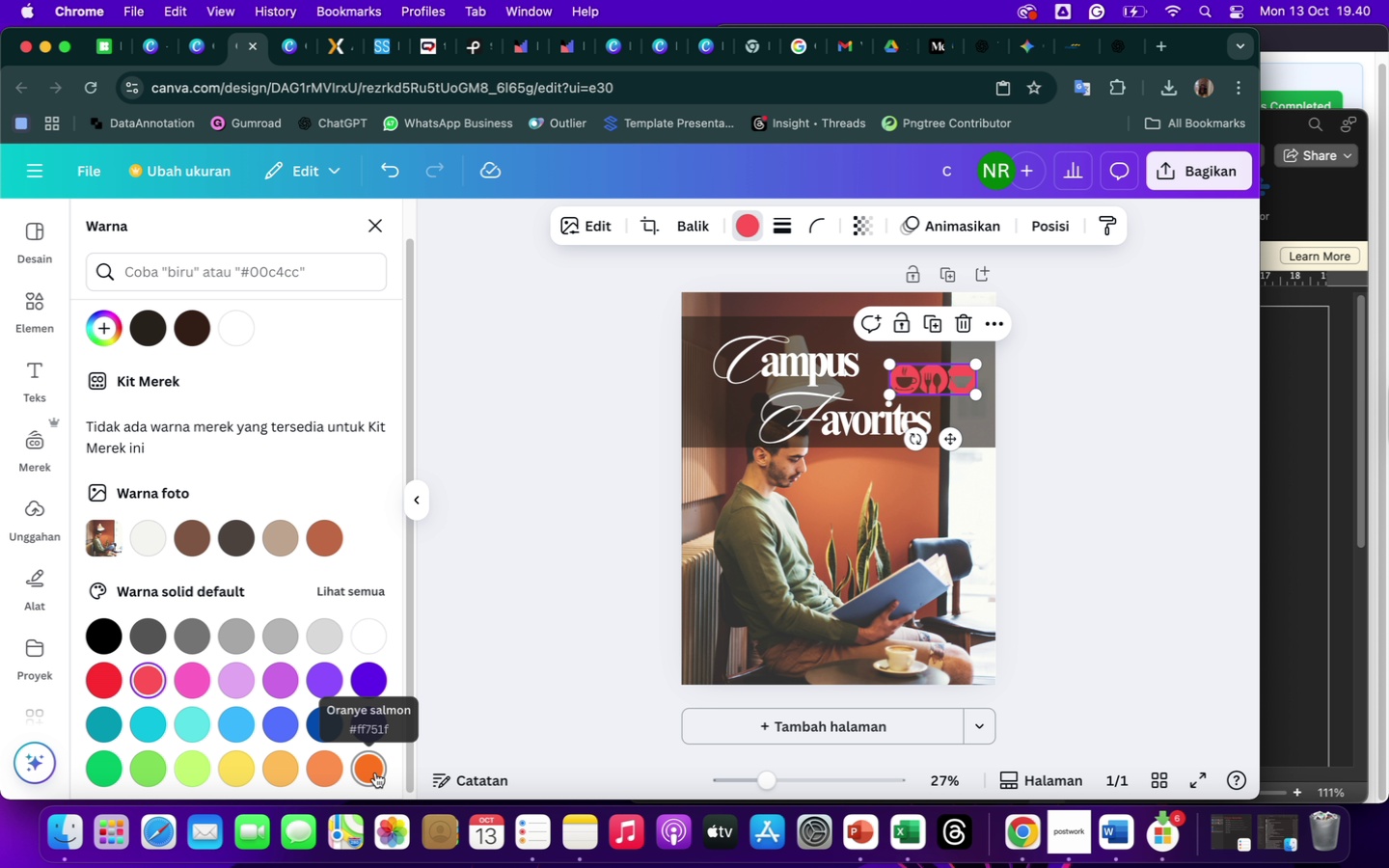 
left_click([375, 773])
 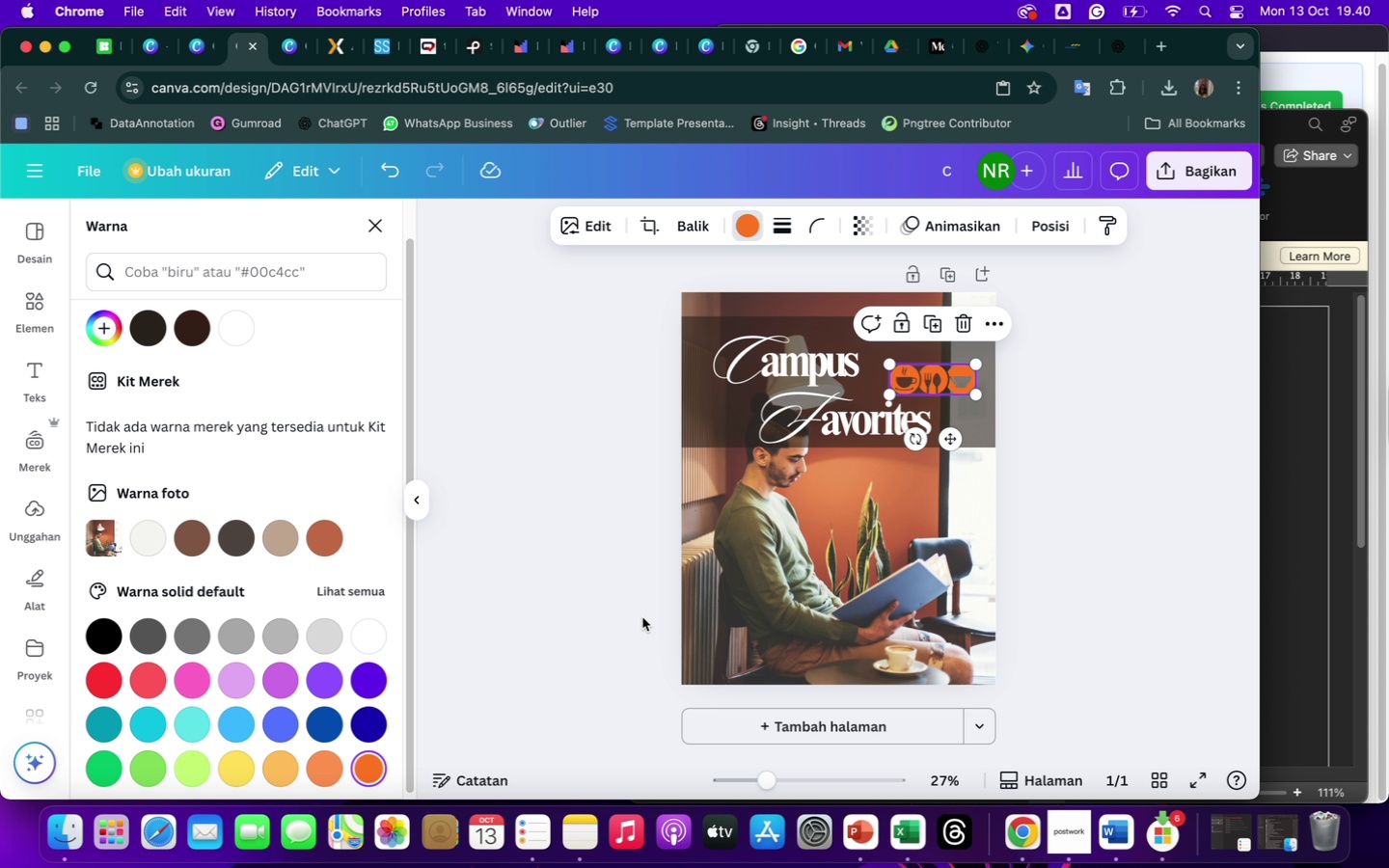 
left_click([1086, 601])
 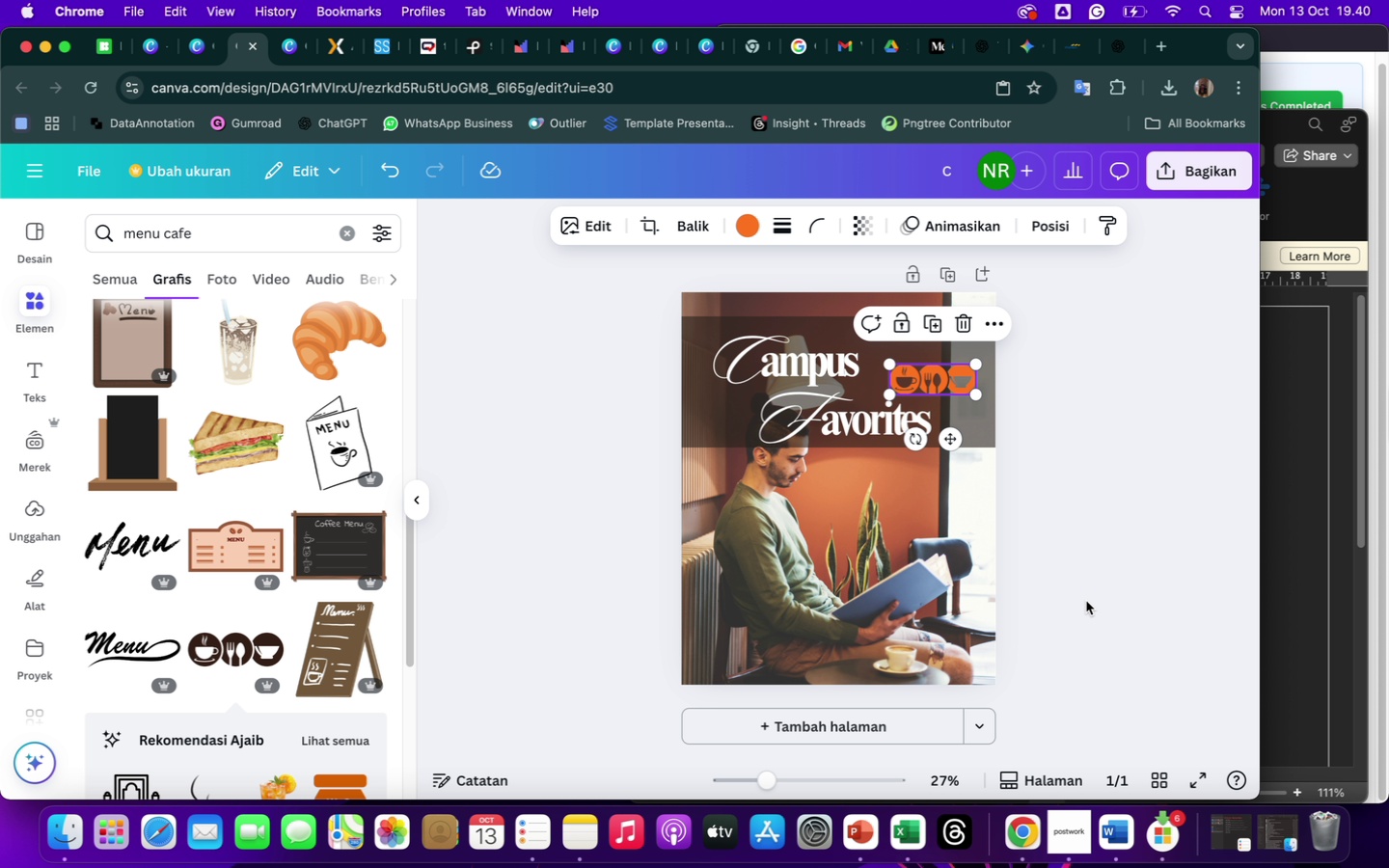 
left_click([1086, 601])
 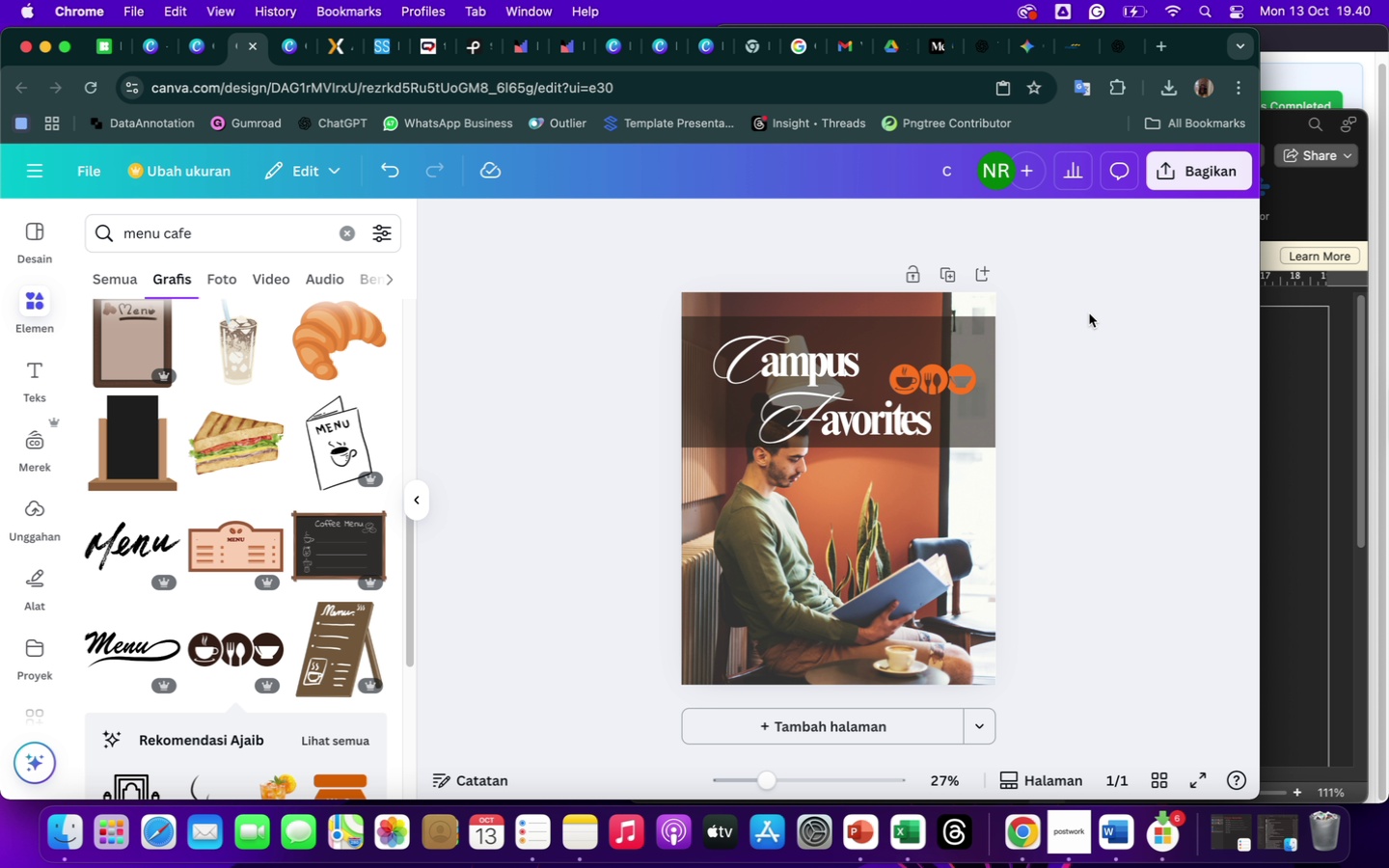 
left_click_drag(start_coordinate=[948, 379], to_coordinate=[938, 374])
 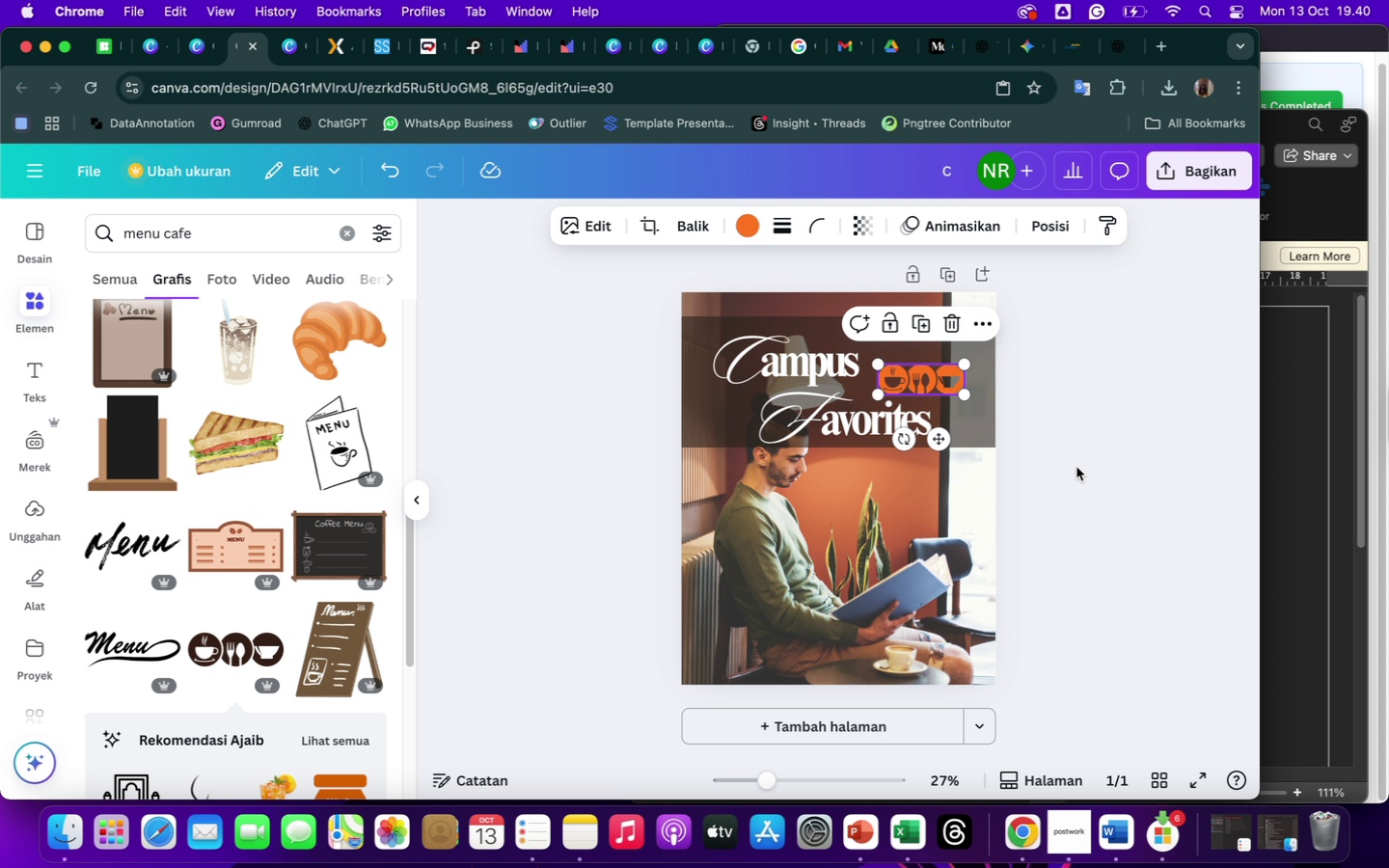 
left_click([1076, 467])
 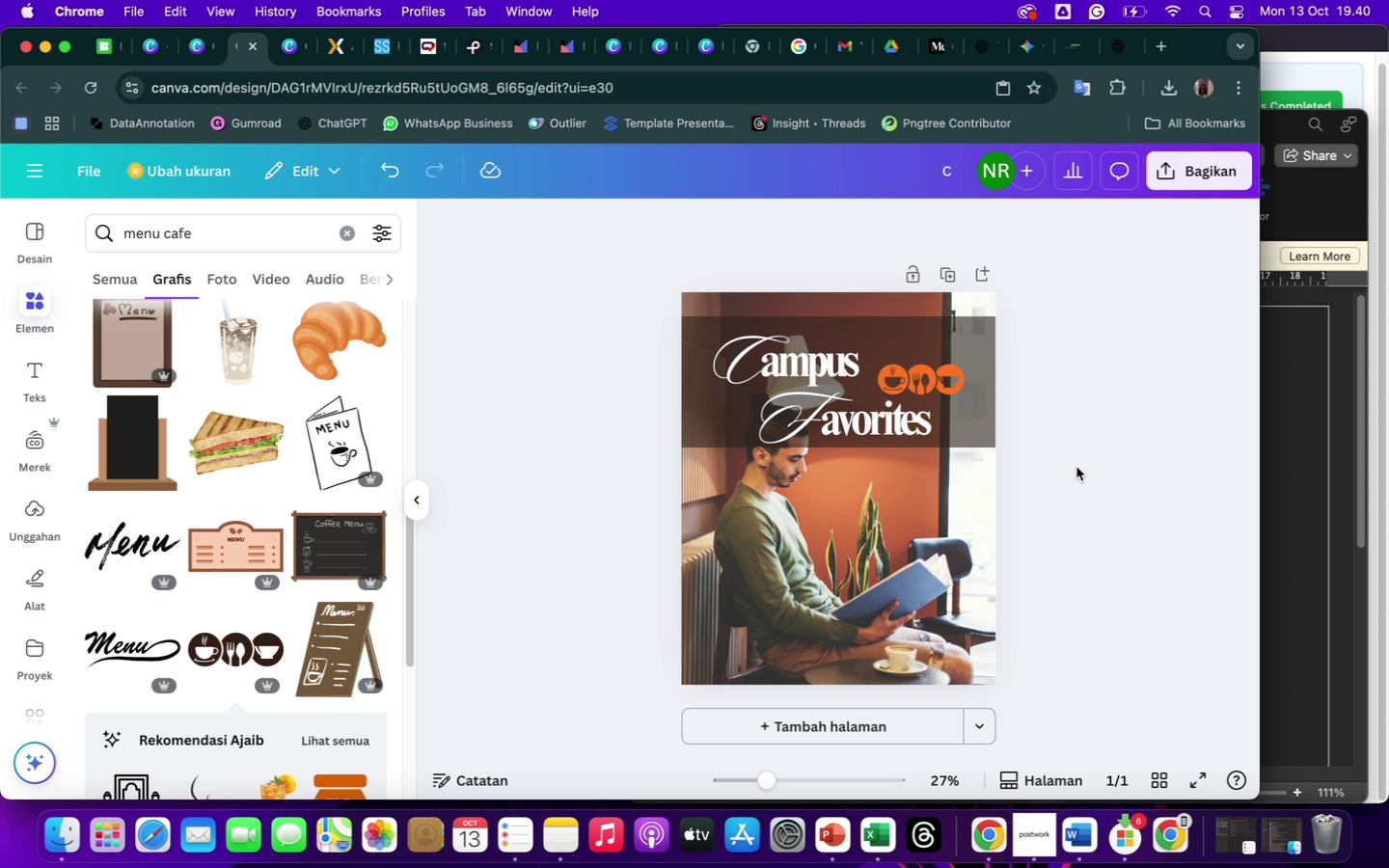 
wait(13.84)
 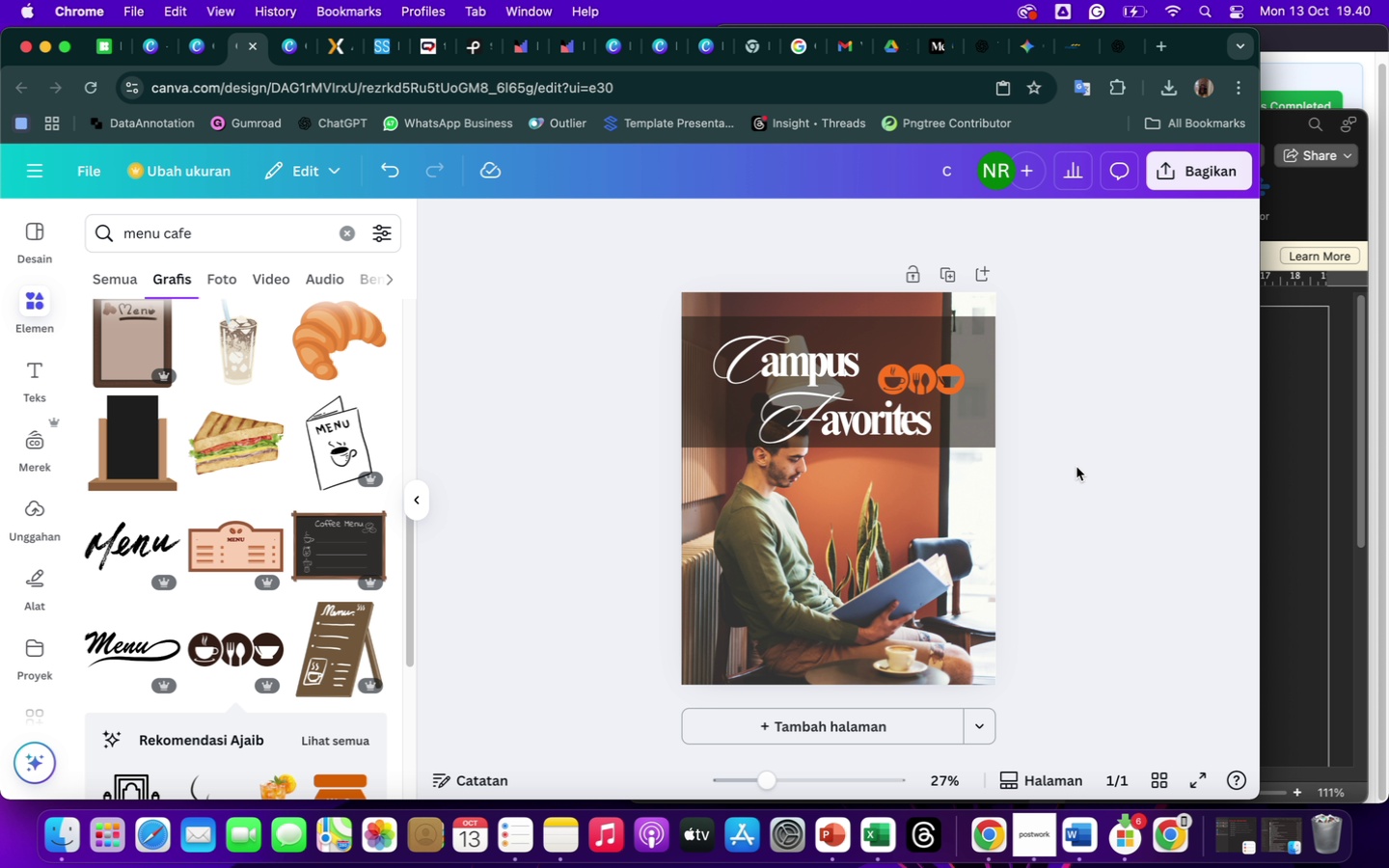 
scroll: coordinate [1145, 544], scroll_direction: up, amount: 56.0
 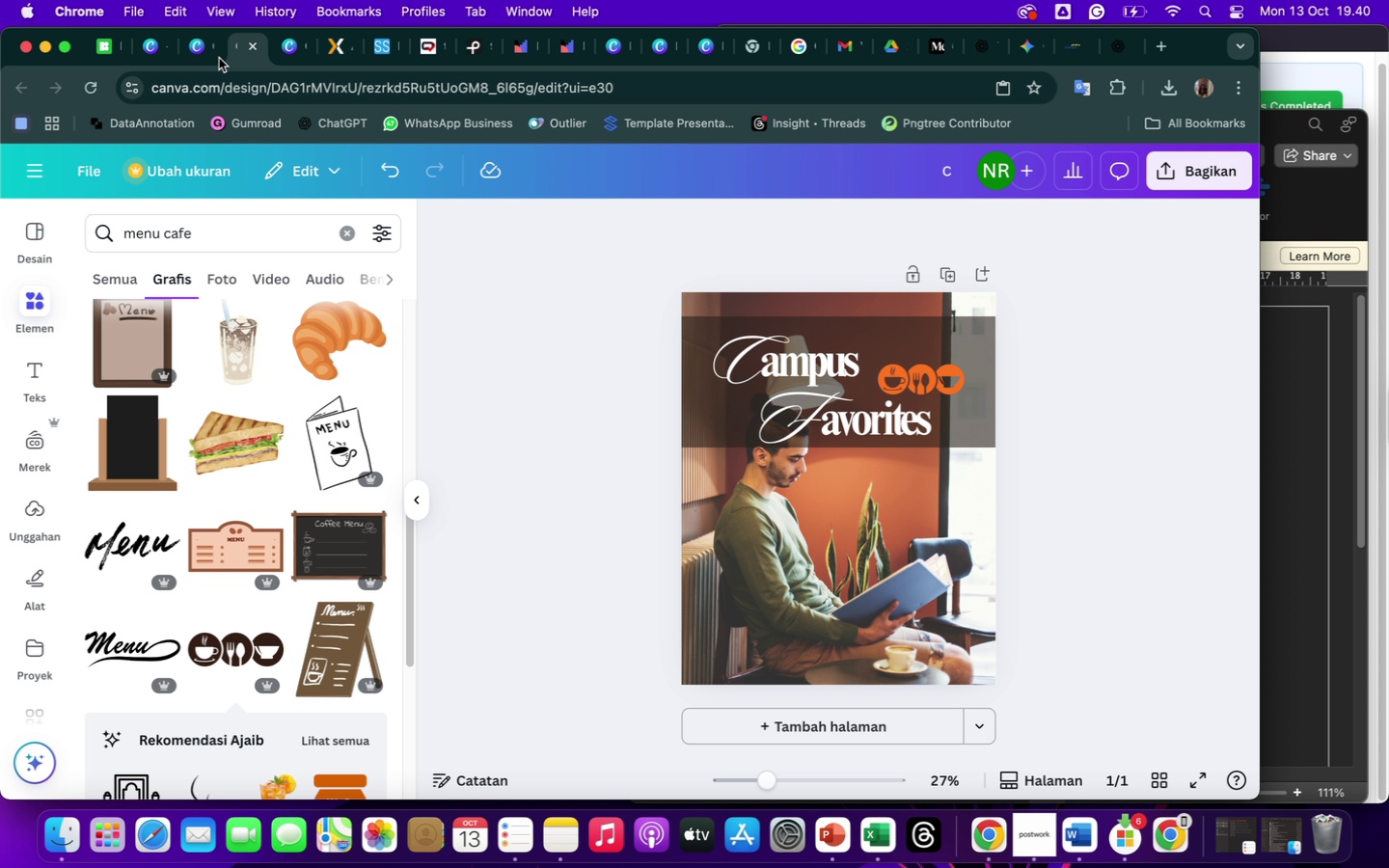 
left_click([193, 56])
 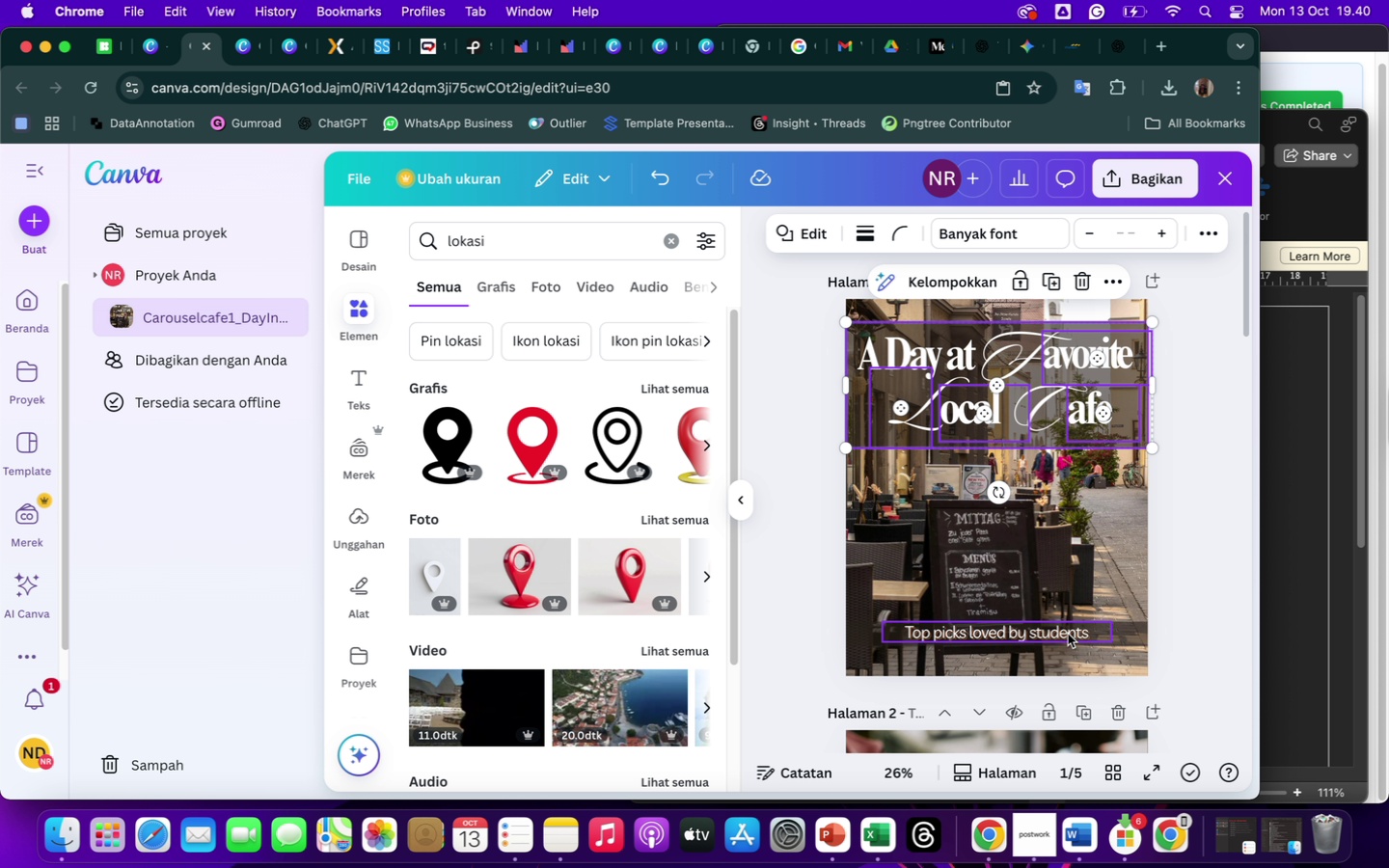 
left_click([1135, 640])
 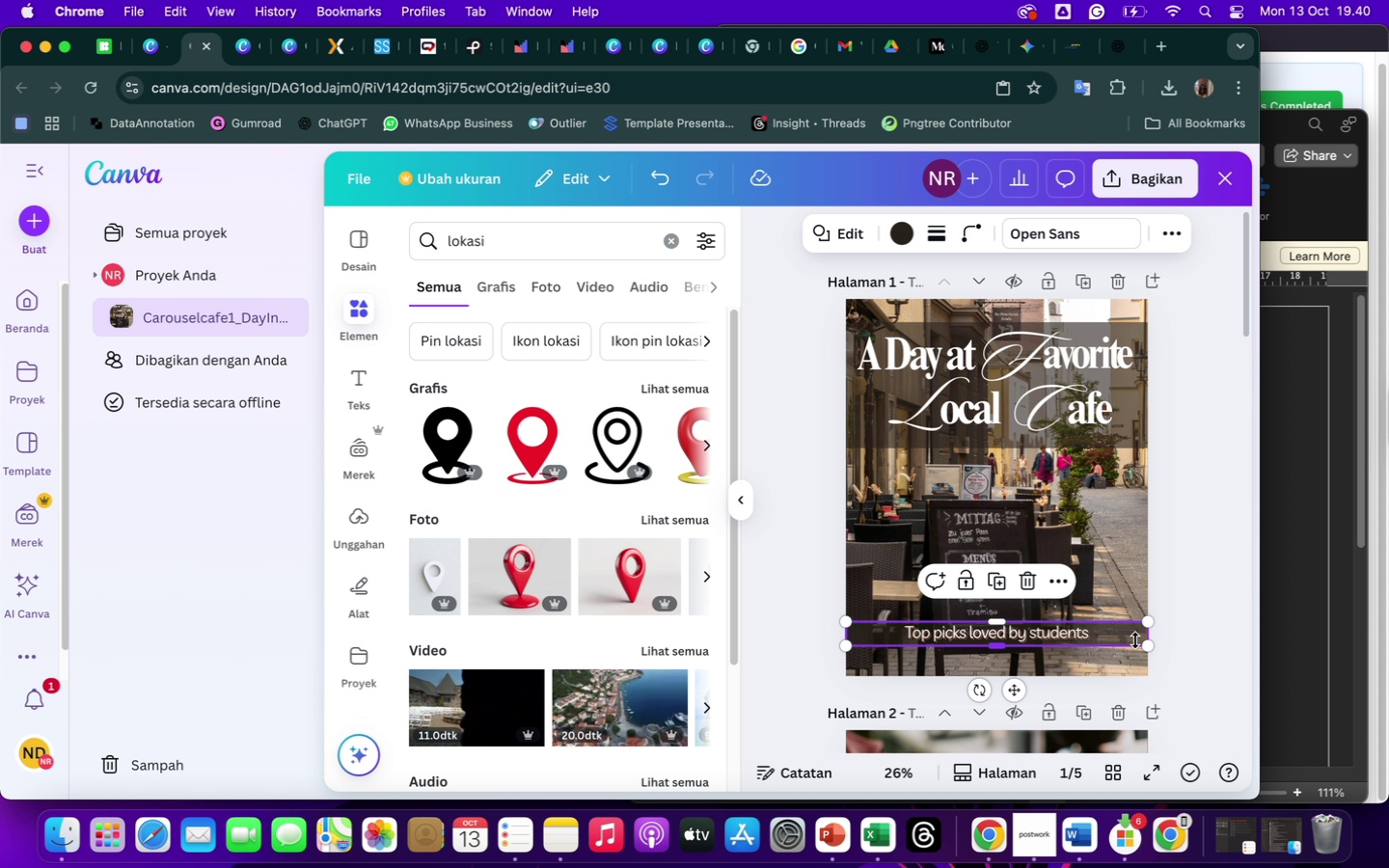 
hold_key(key=ShiftLeft, duration=2.63)
left_click([1060, 637])
 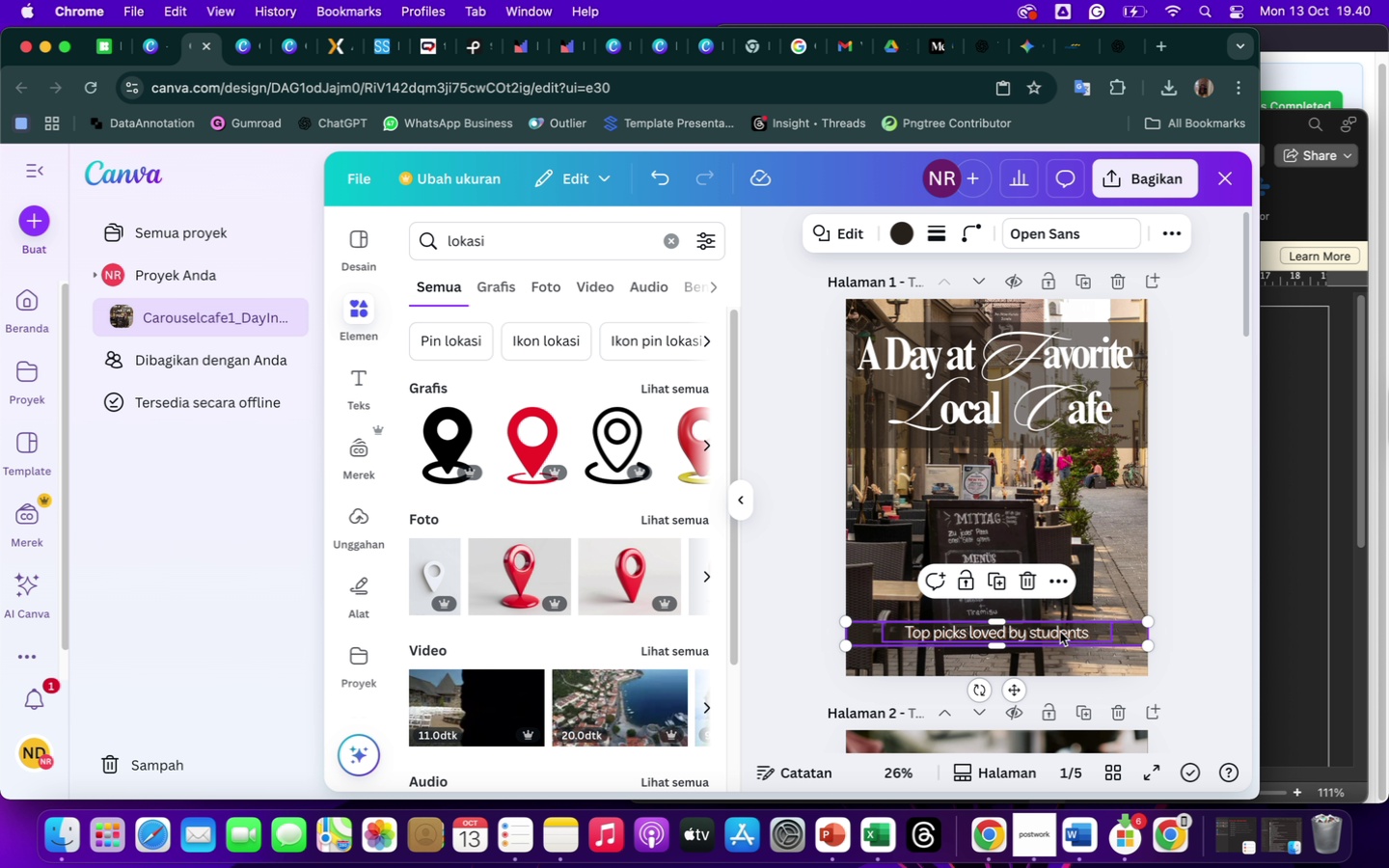 
left_click([1060, 632])
 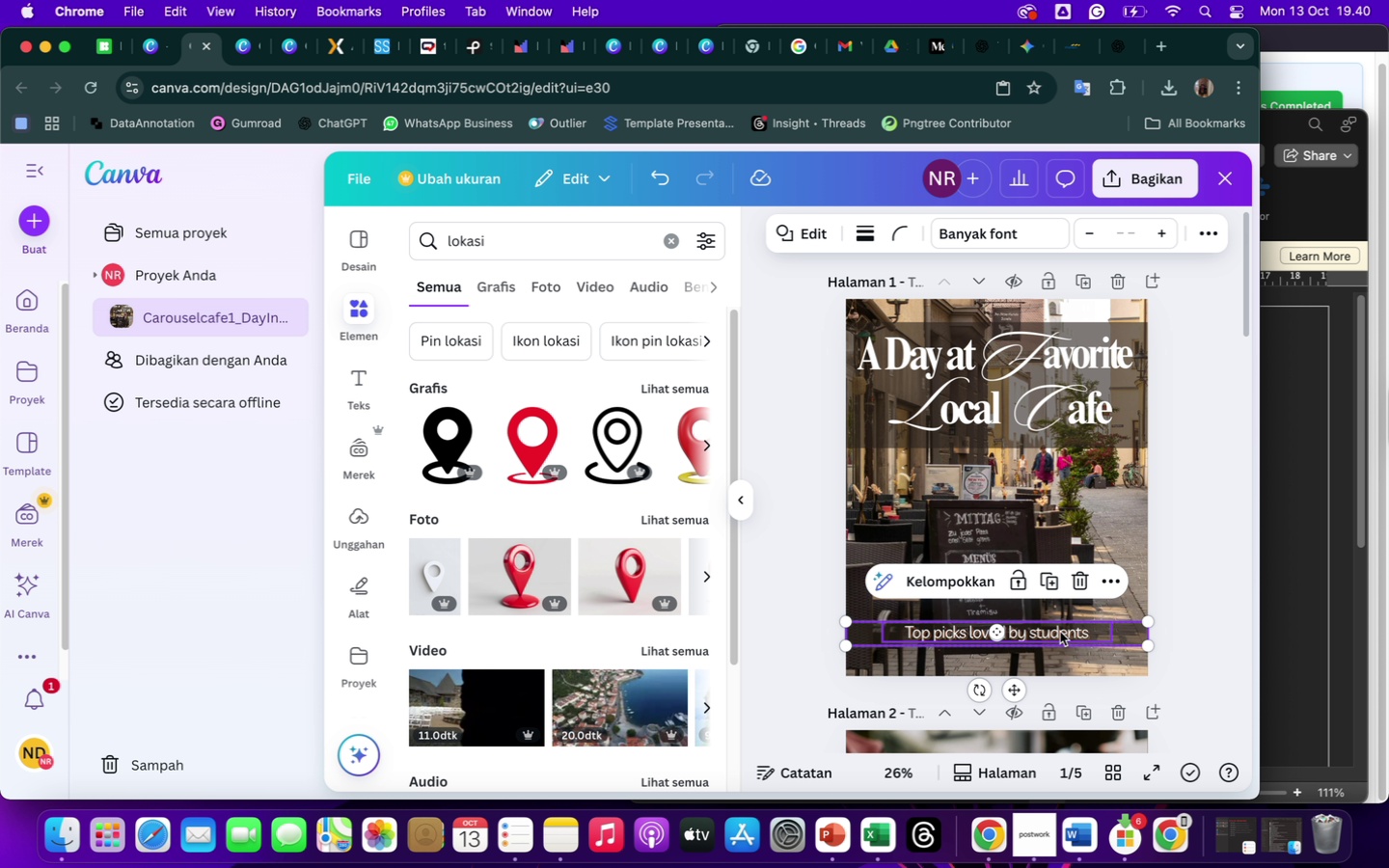 
right_click([1060, 632])
 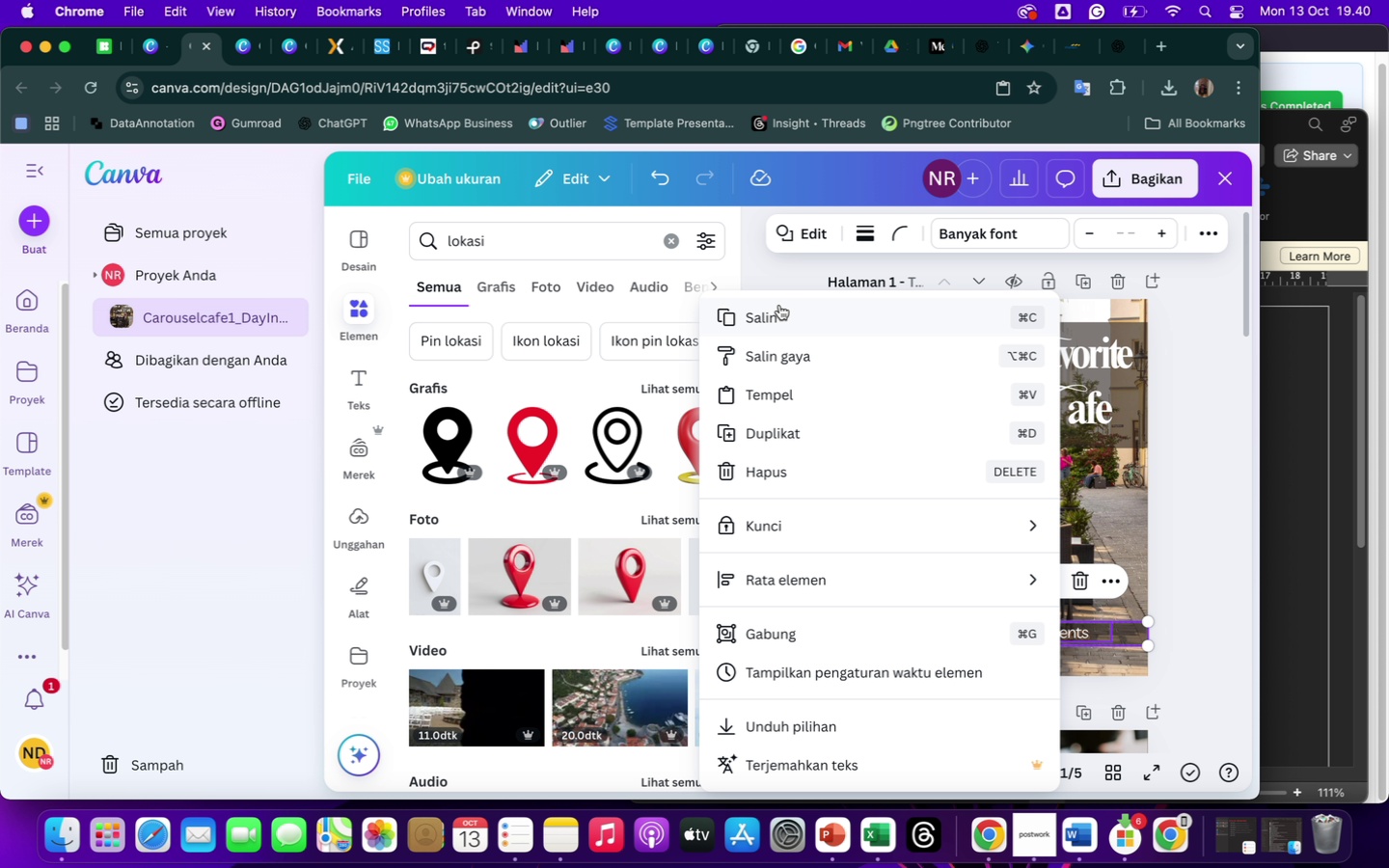 
left_click([779, 312])
 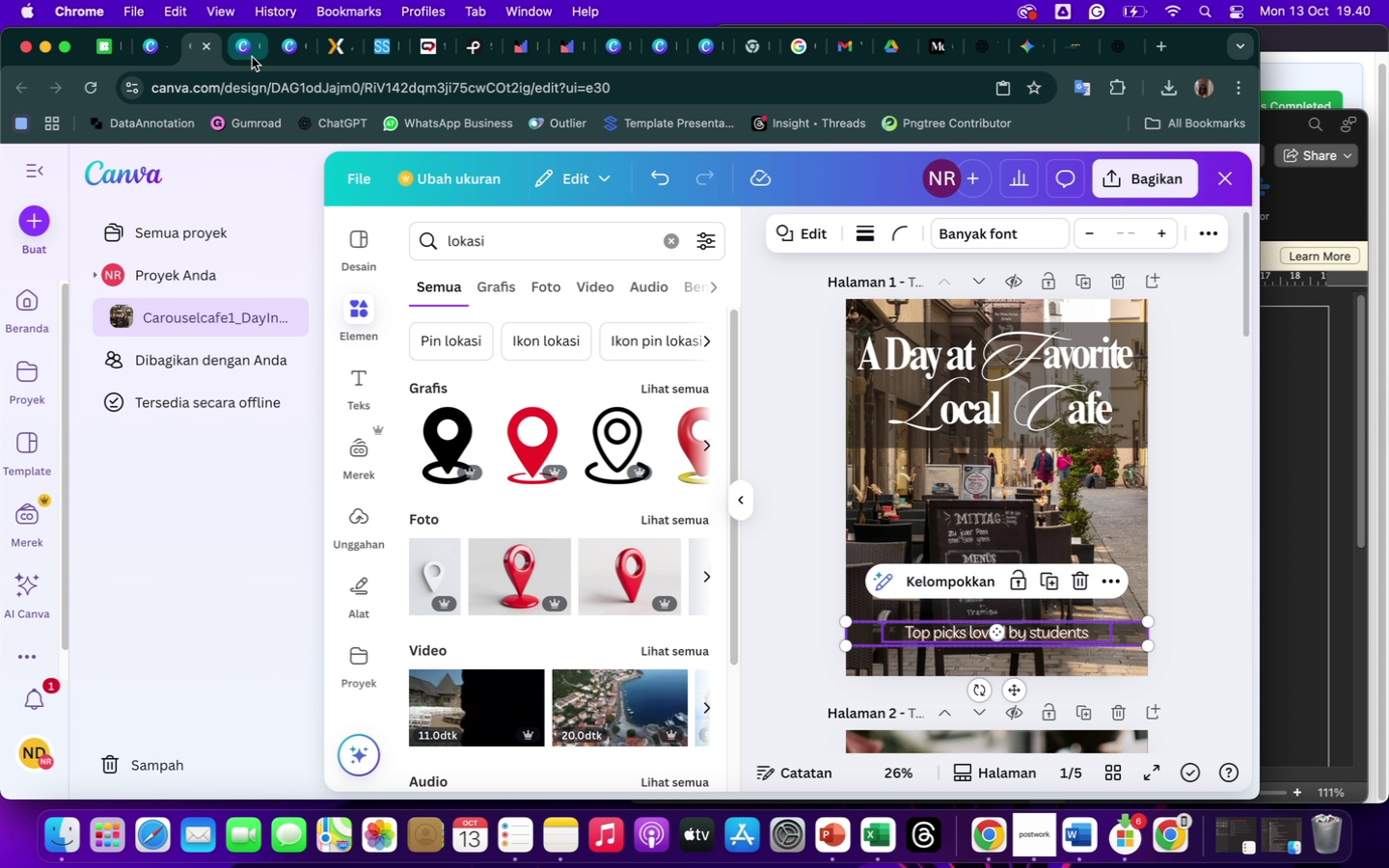 
left_click([246, 57])
 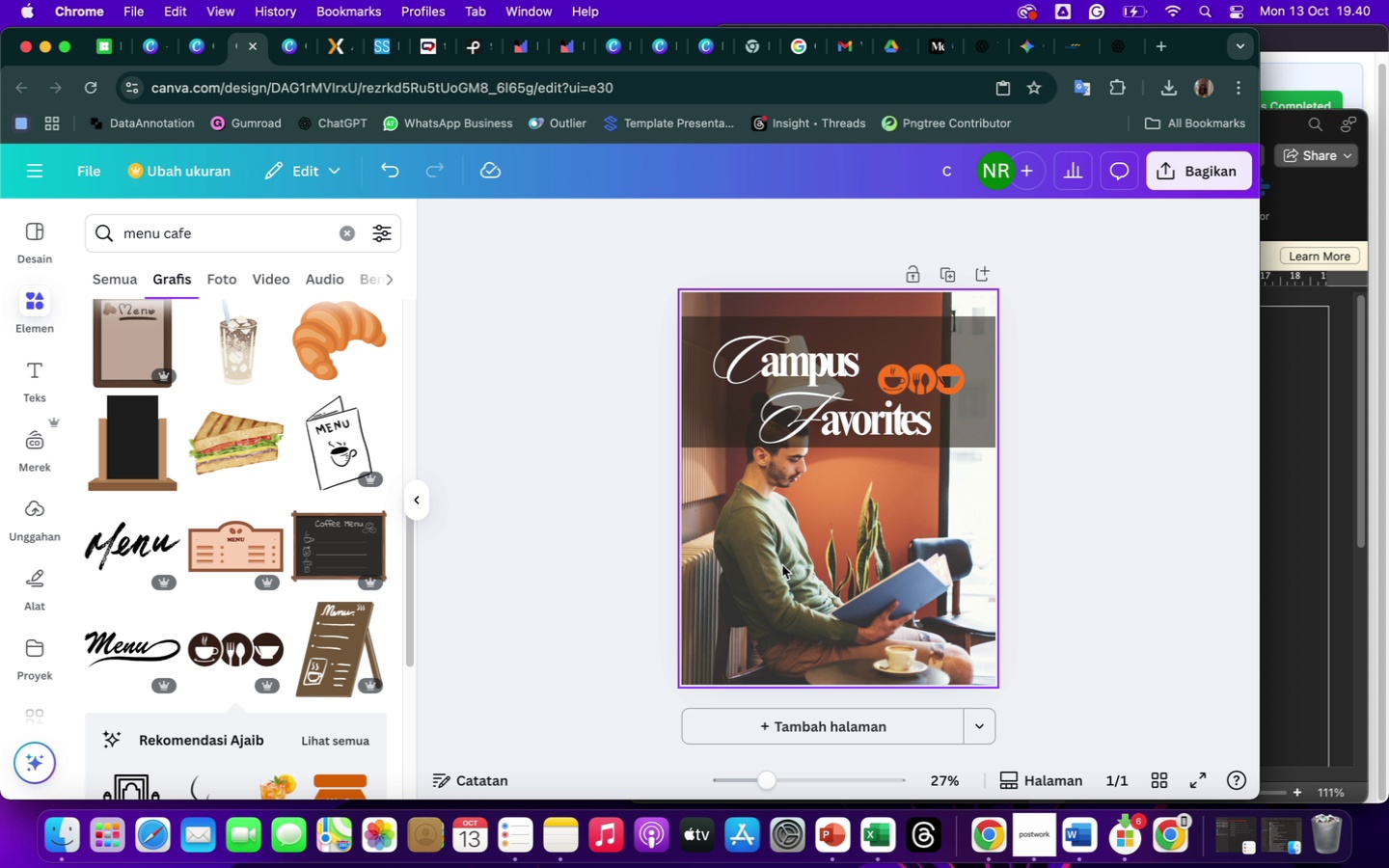 
left_click([782, 565])
 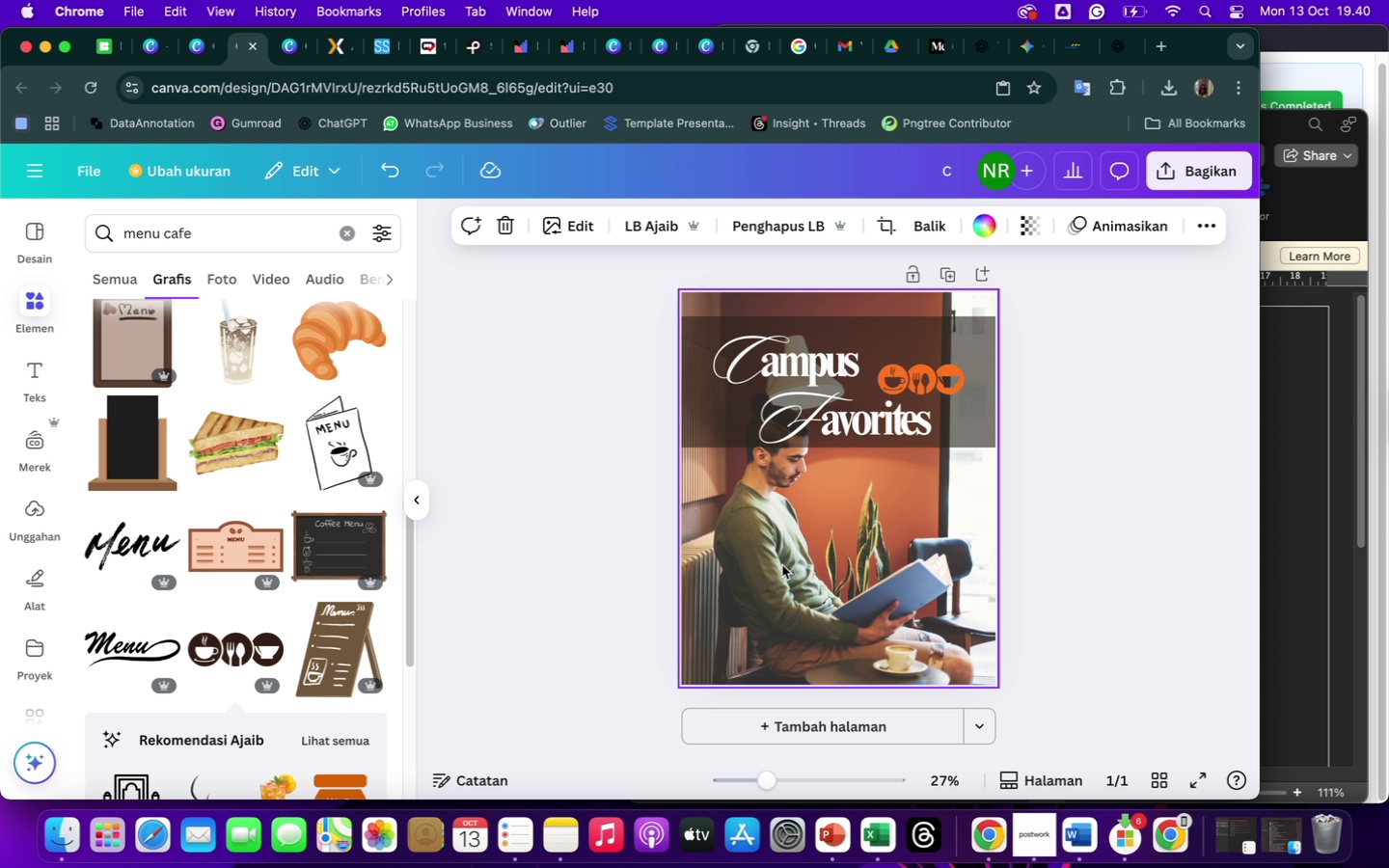 
right_click([782, 565])
 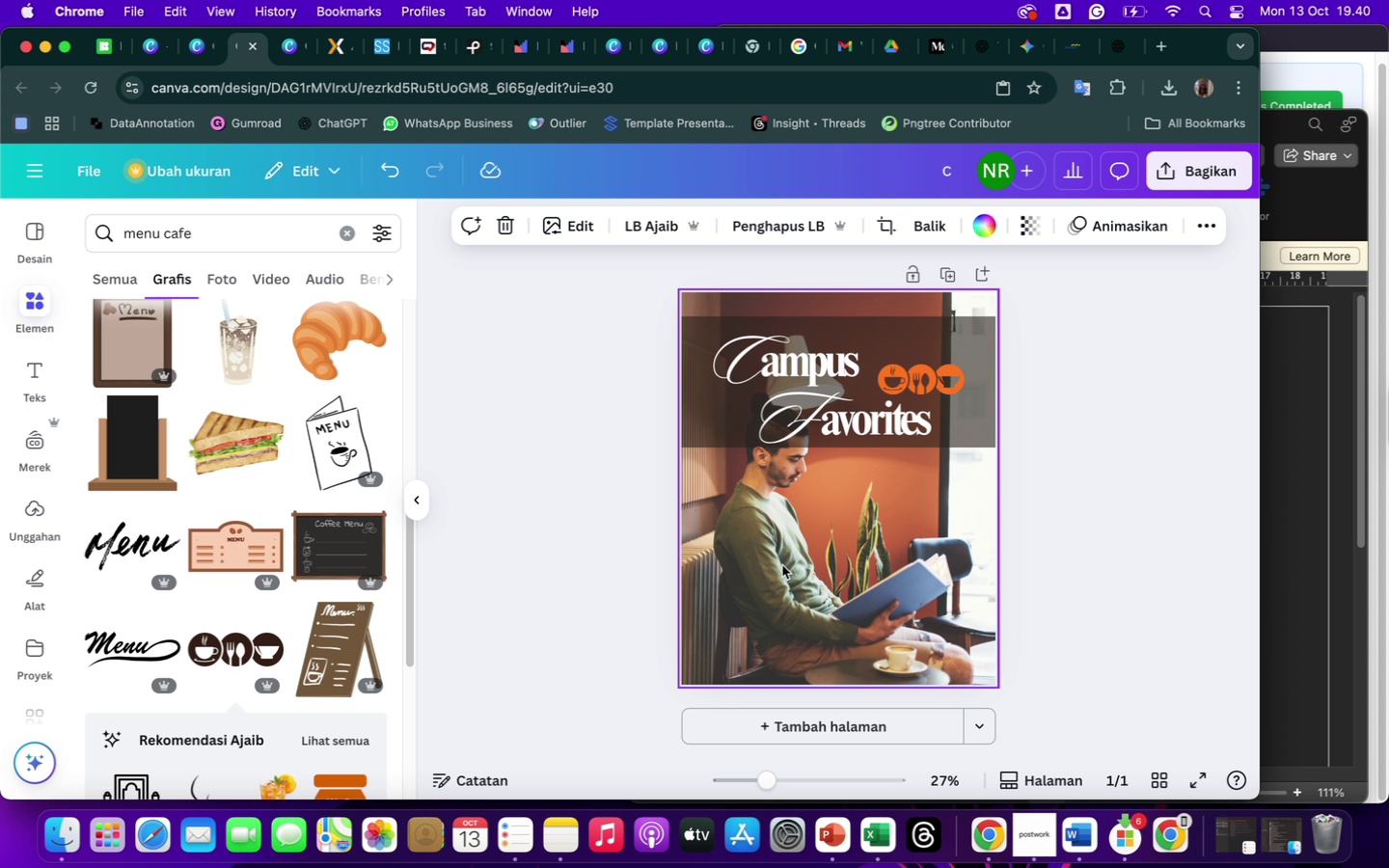 
right_click([782, 565])
 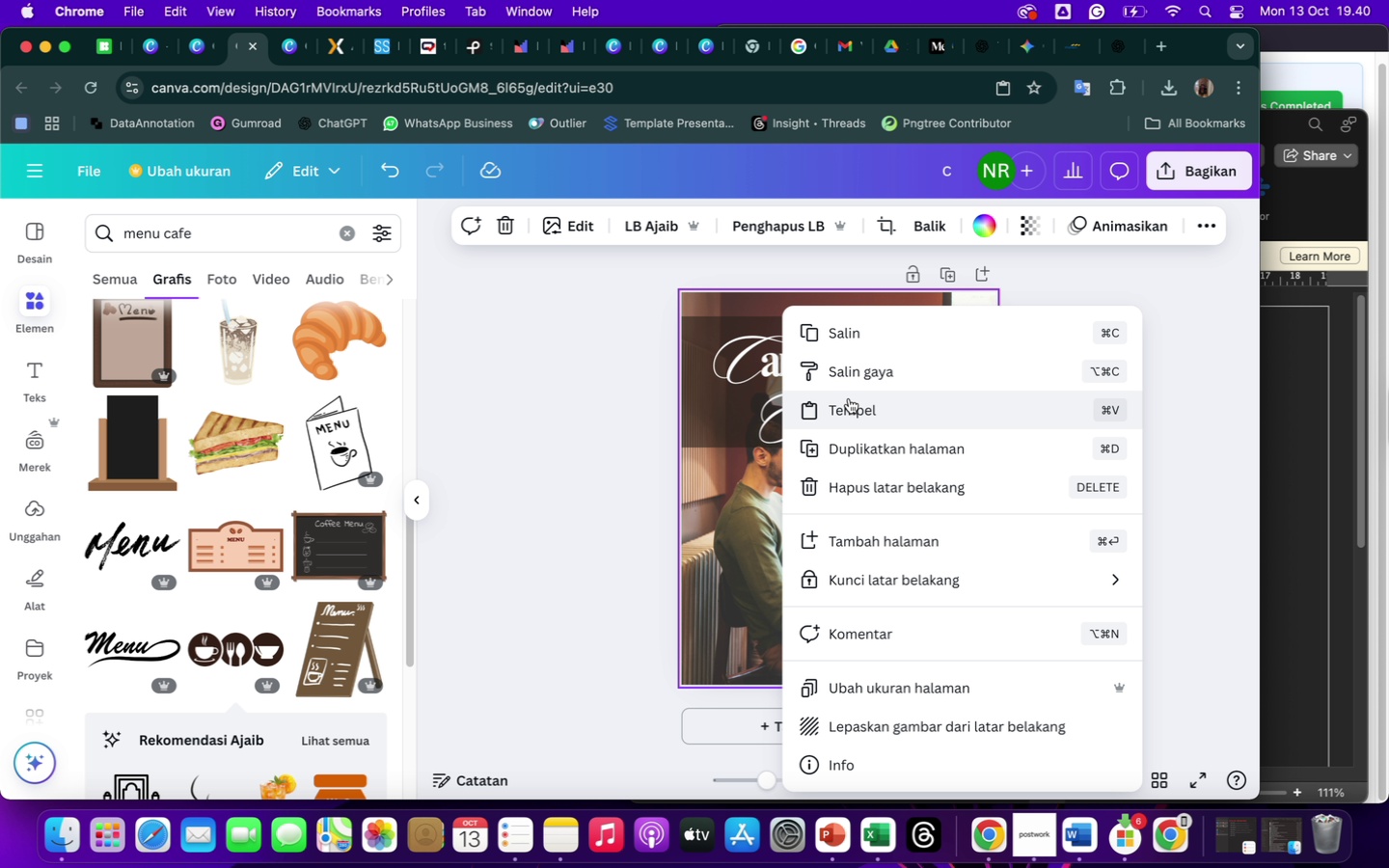 
left_click([855, 408])
 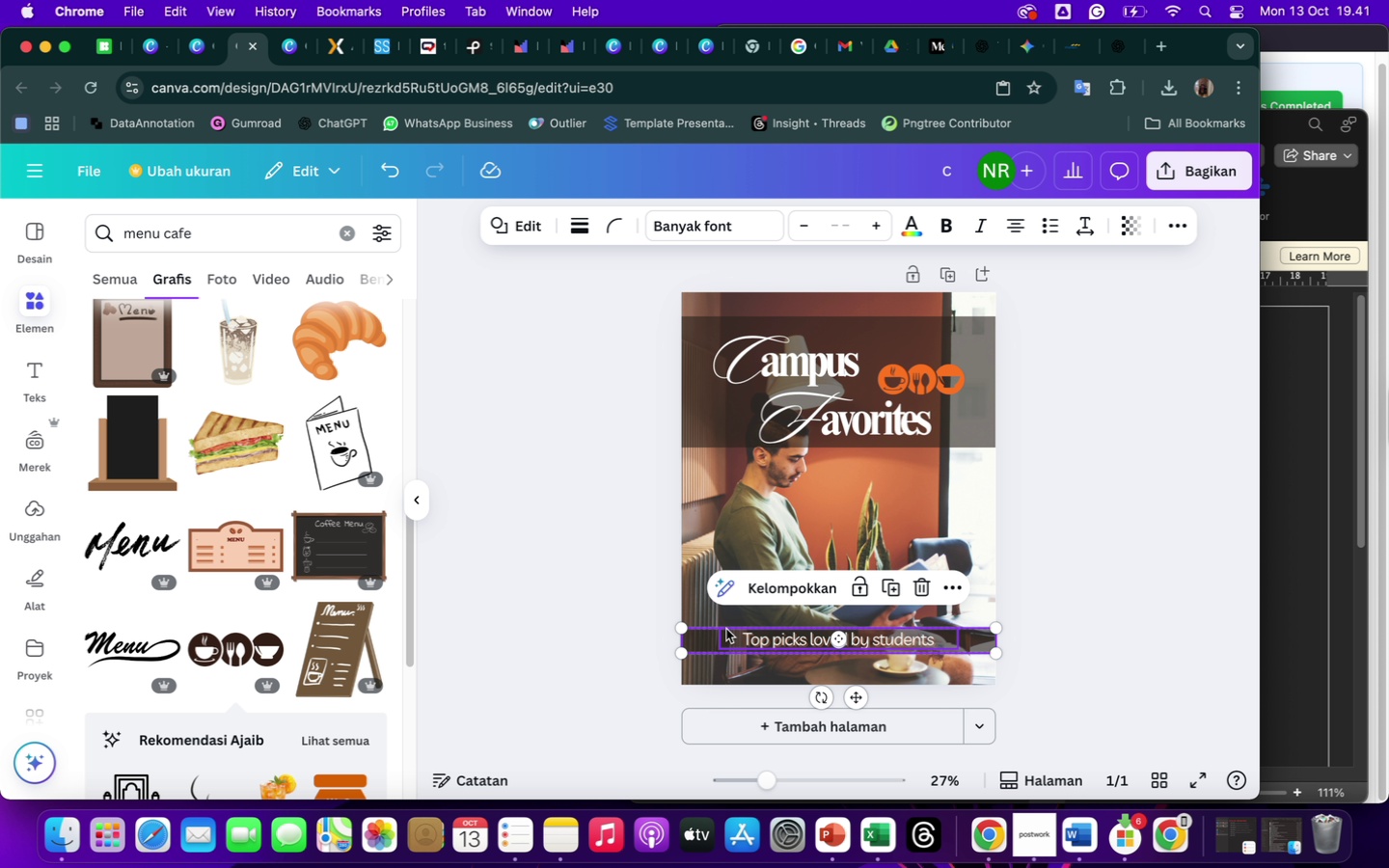 
left_click([732, 630])
 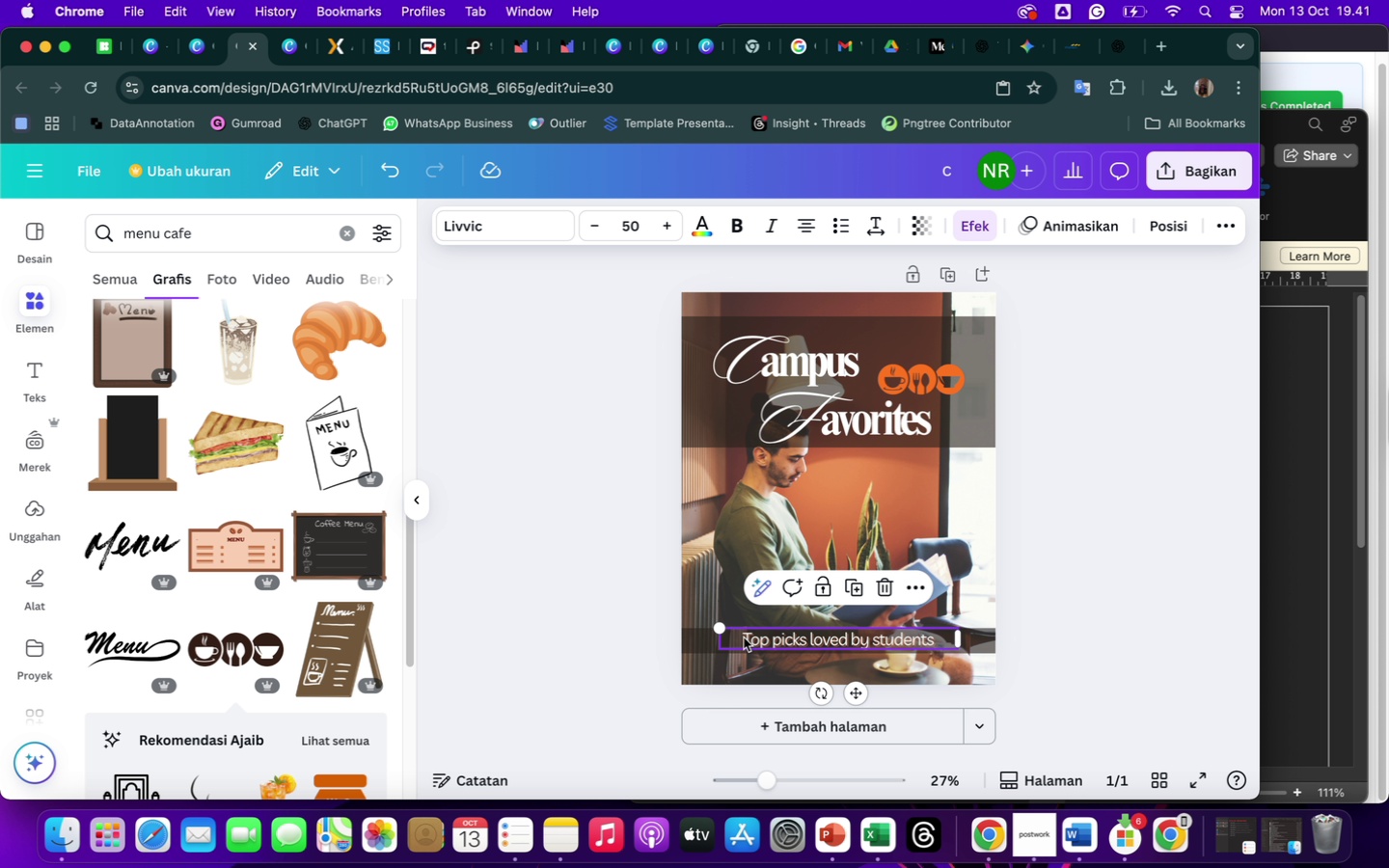 
left_click([744, 638])
 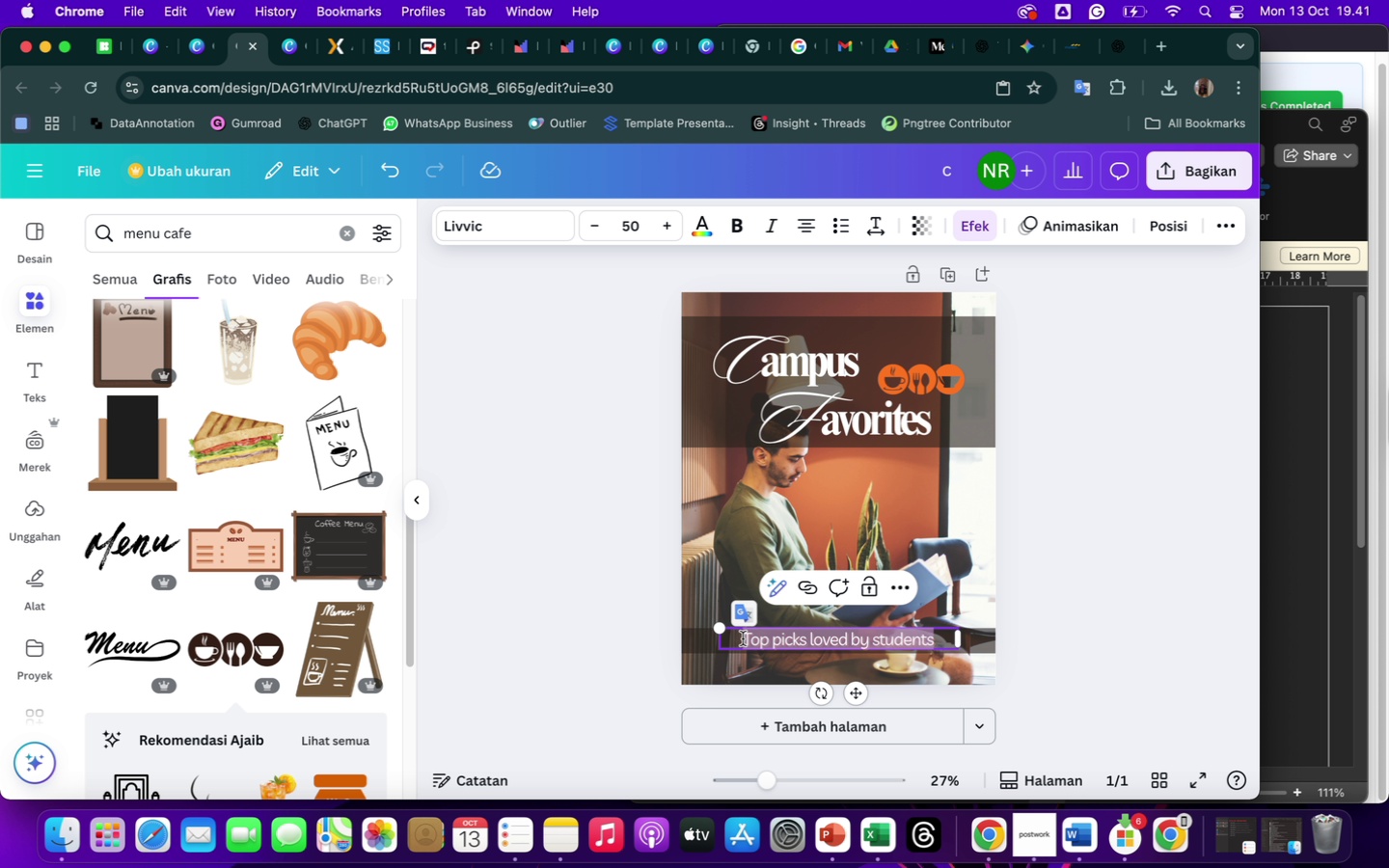 
left_click([743, 638])
 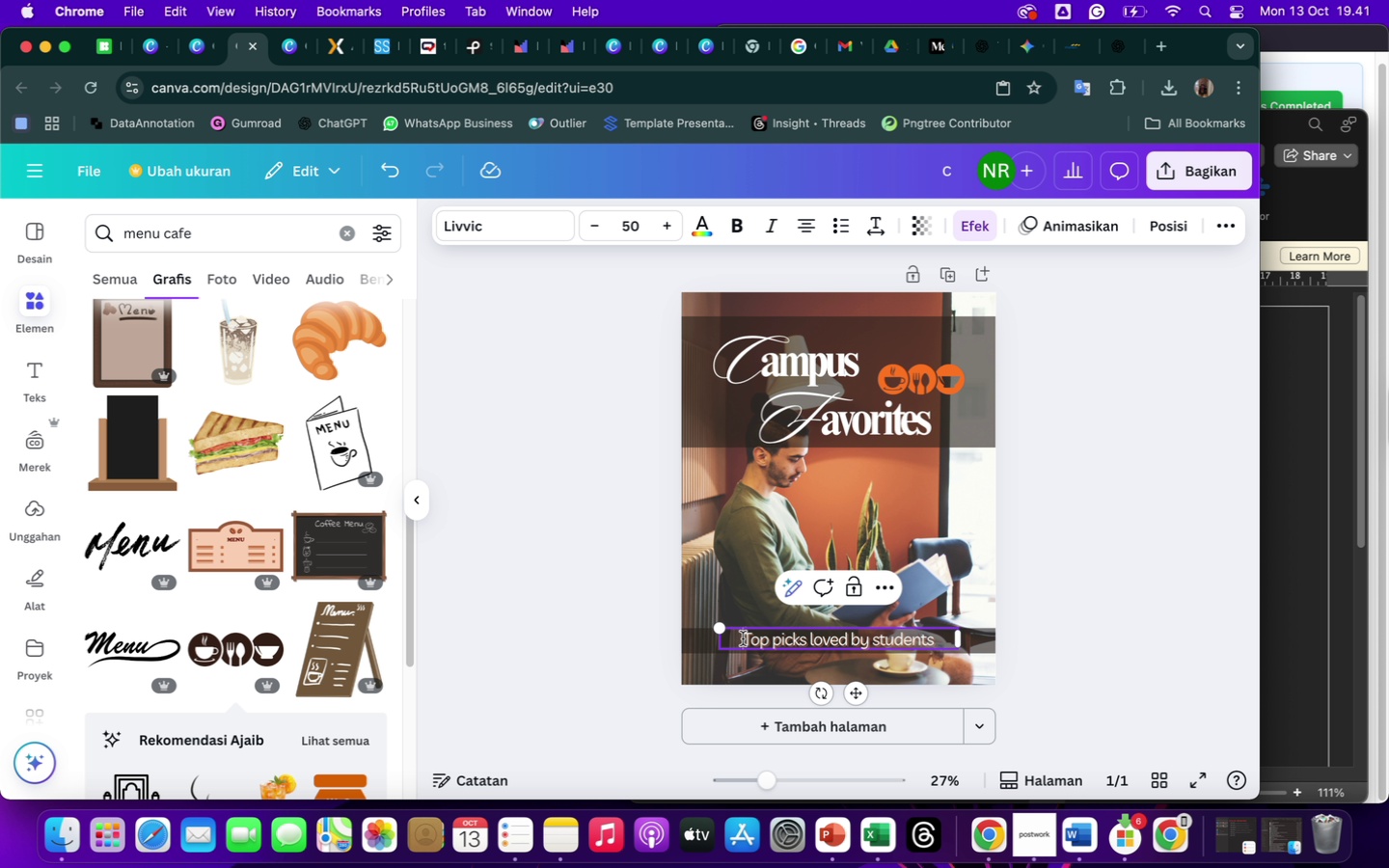 
key(Minus)
 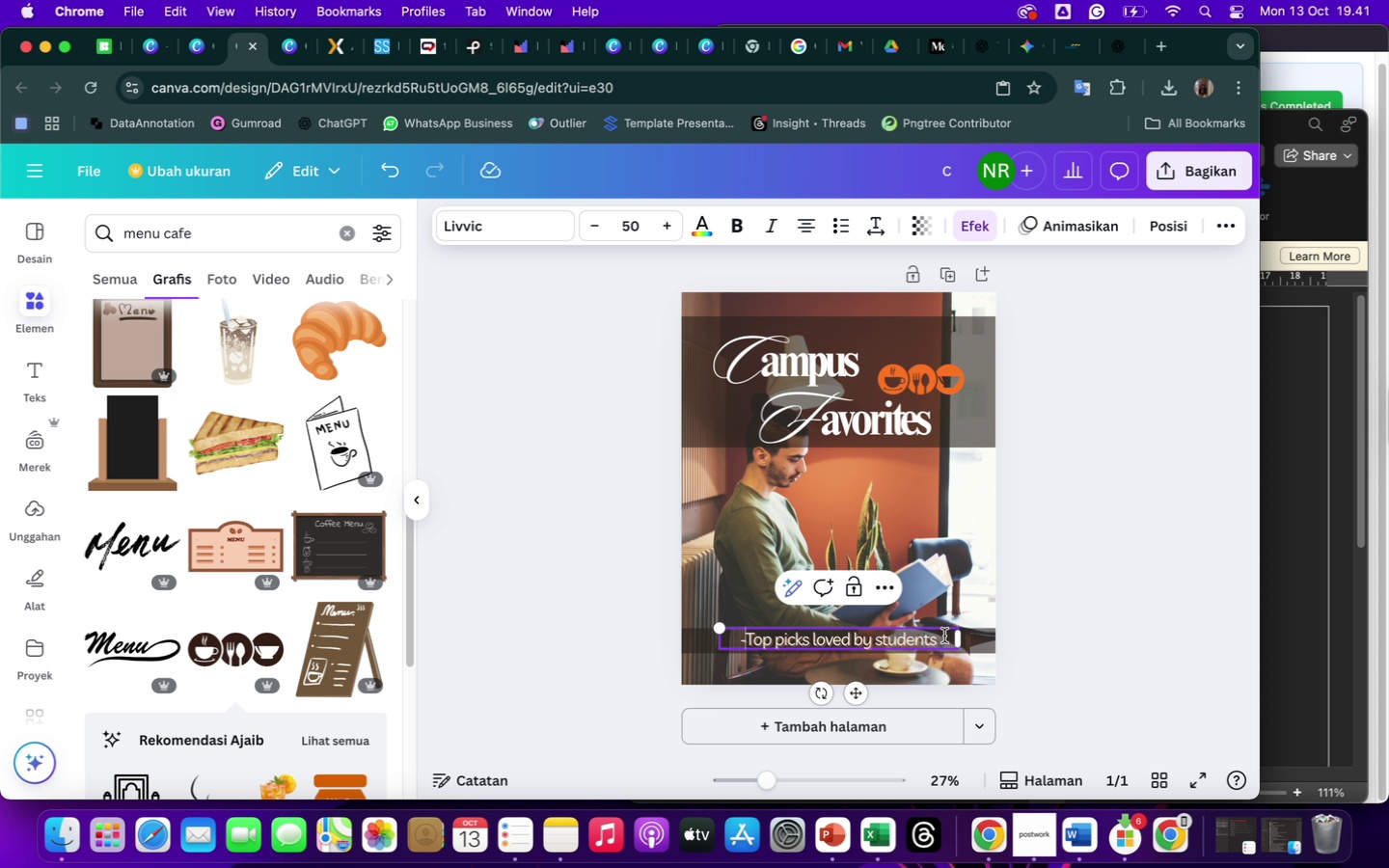 
left_click([945, 640])
 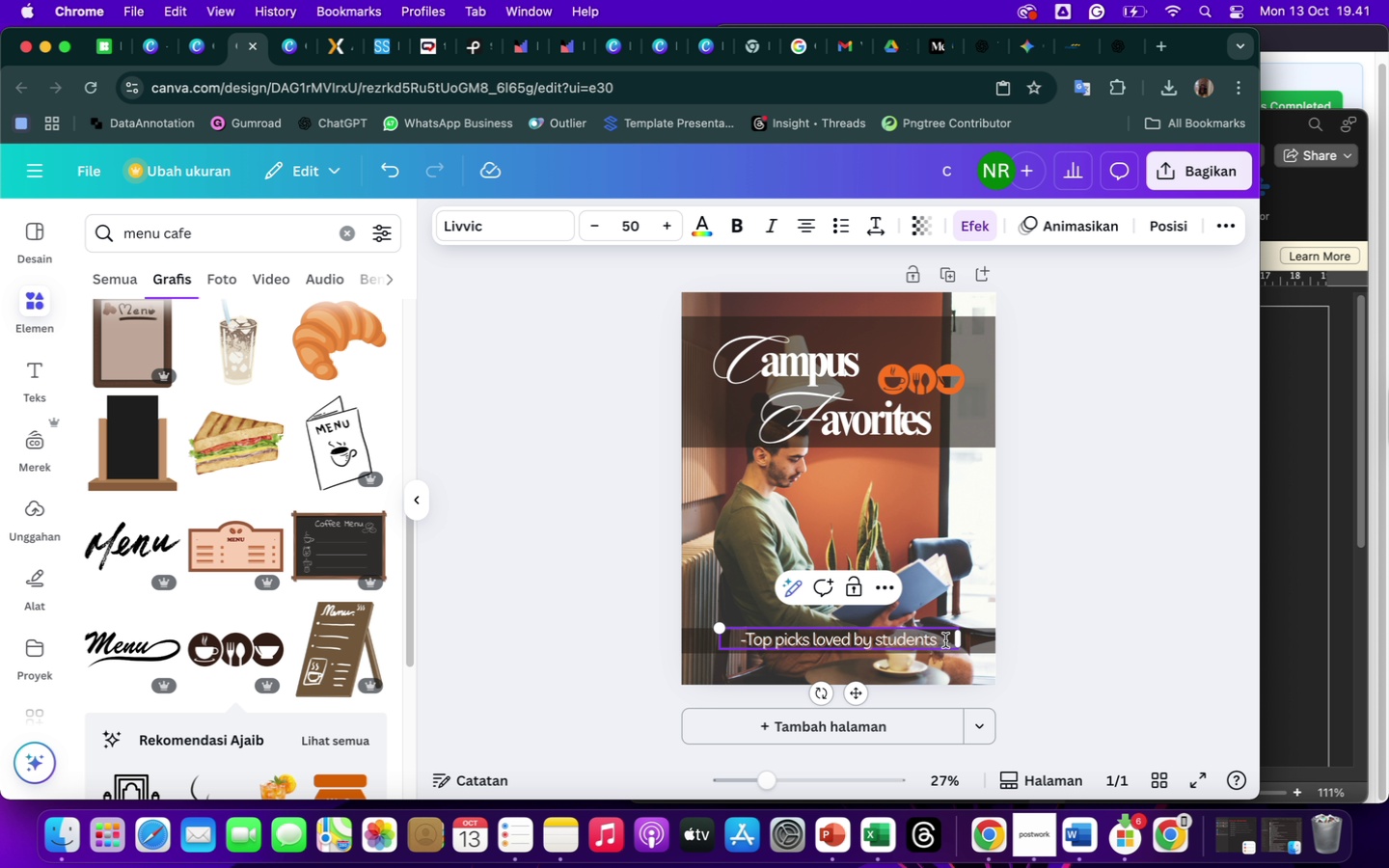 
hold_key(key=Backspace, duration=1.34)
 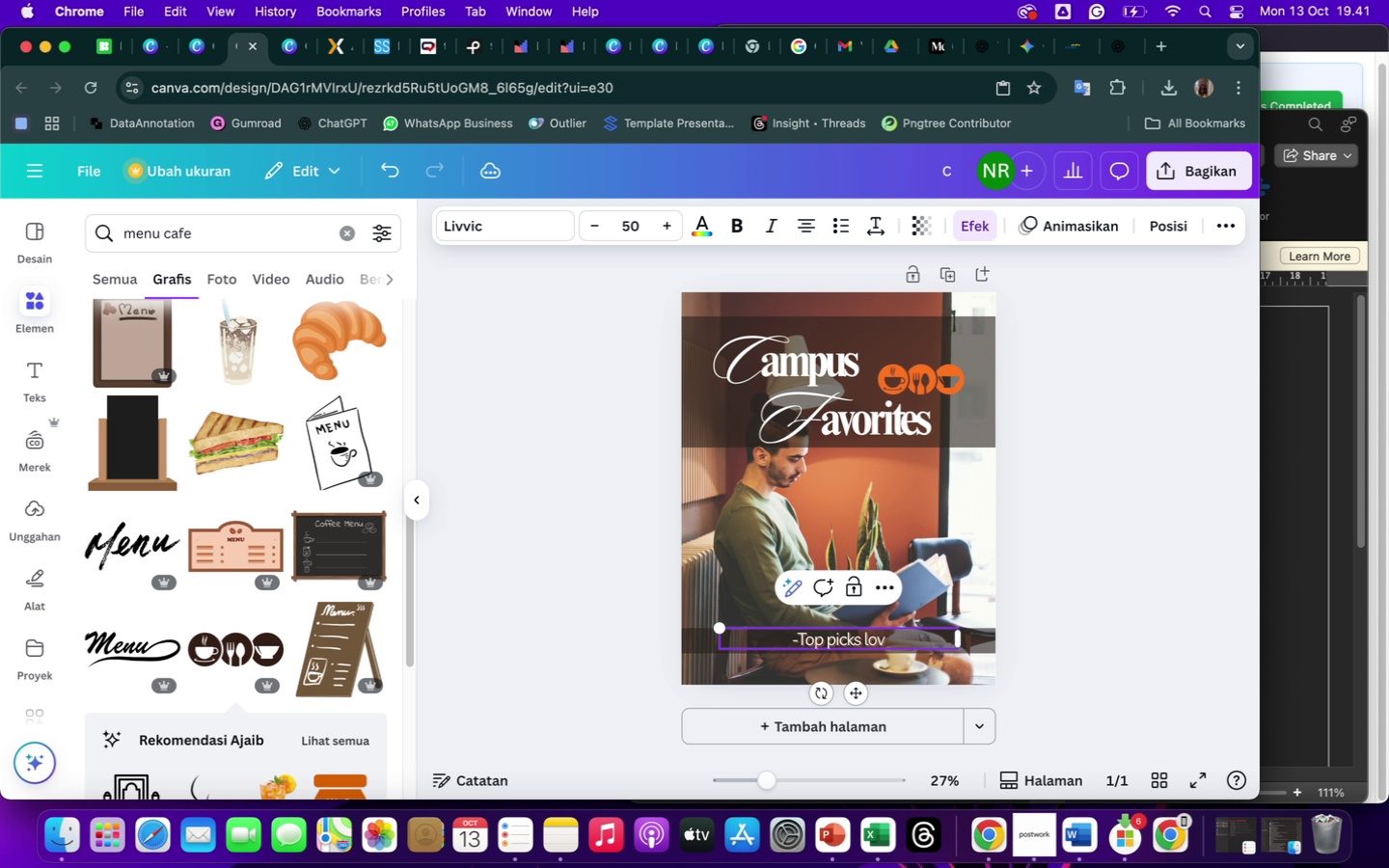 
key(Backspace)
 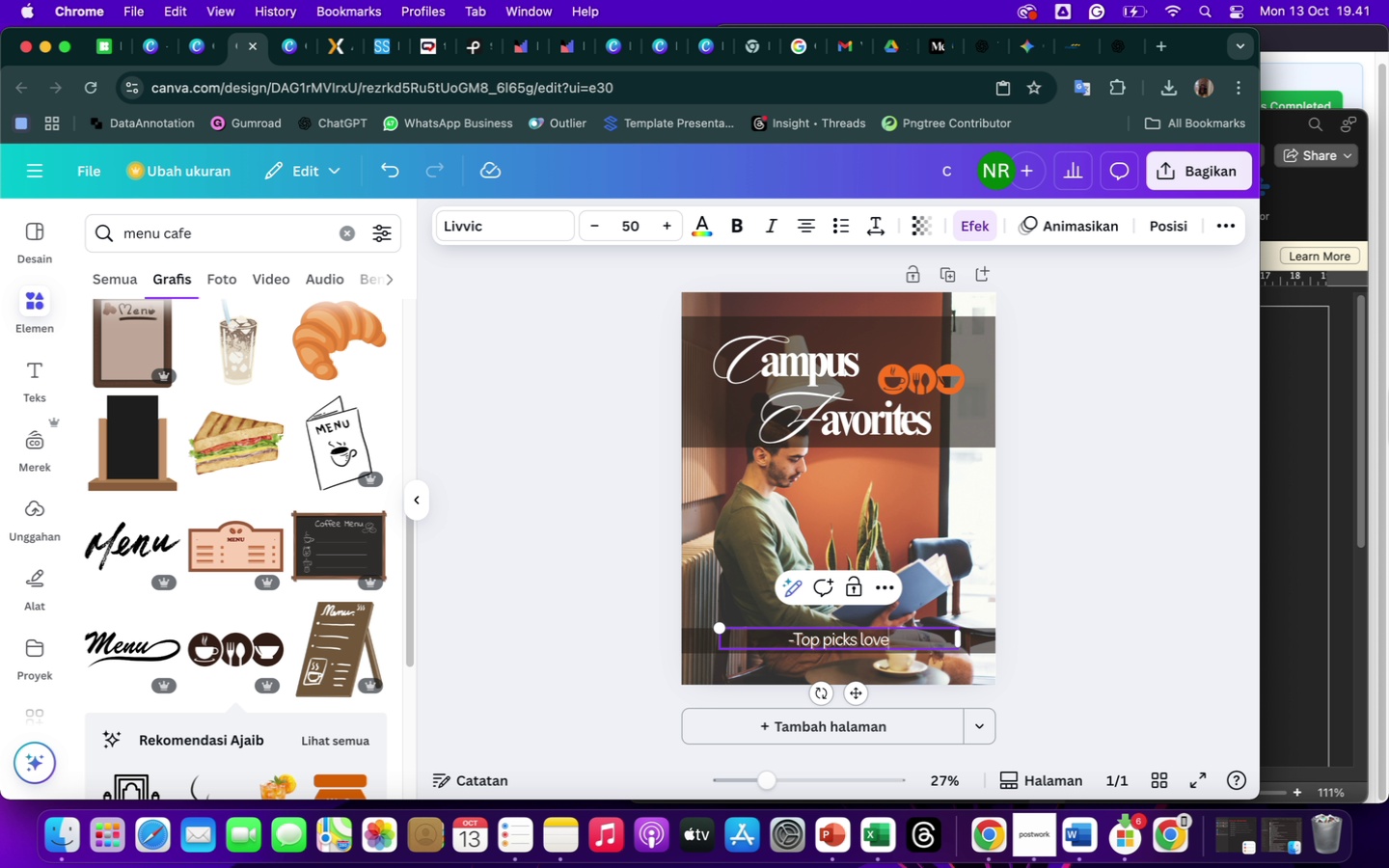 
key(Backspace)
 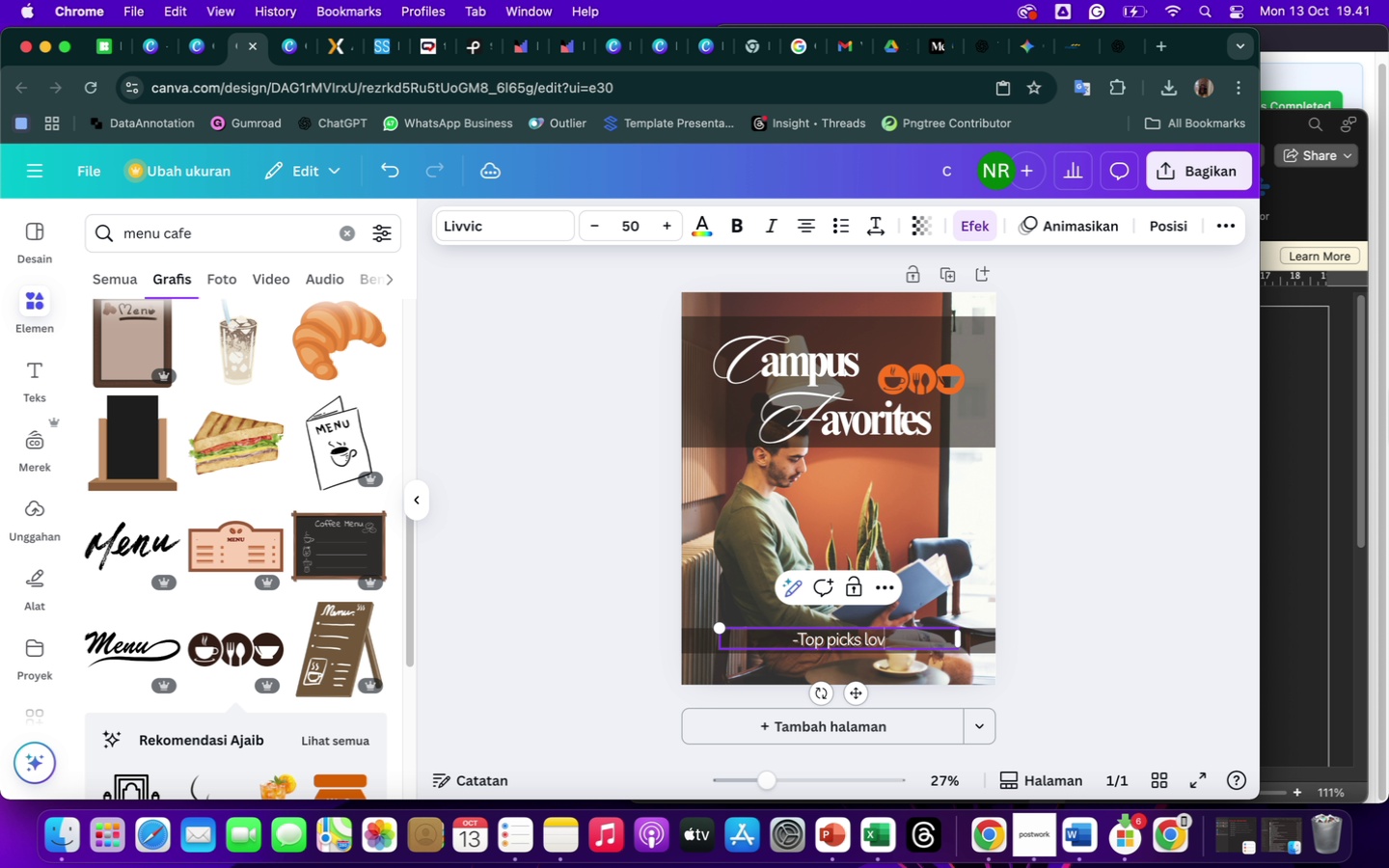 
key(Backspace)
 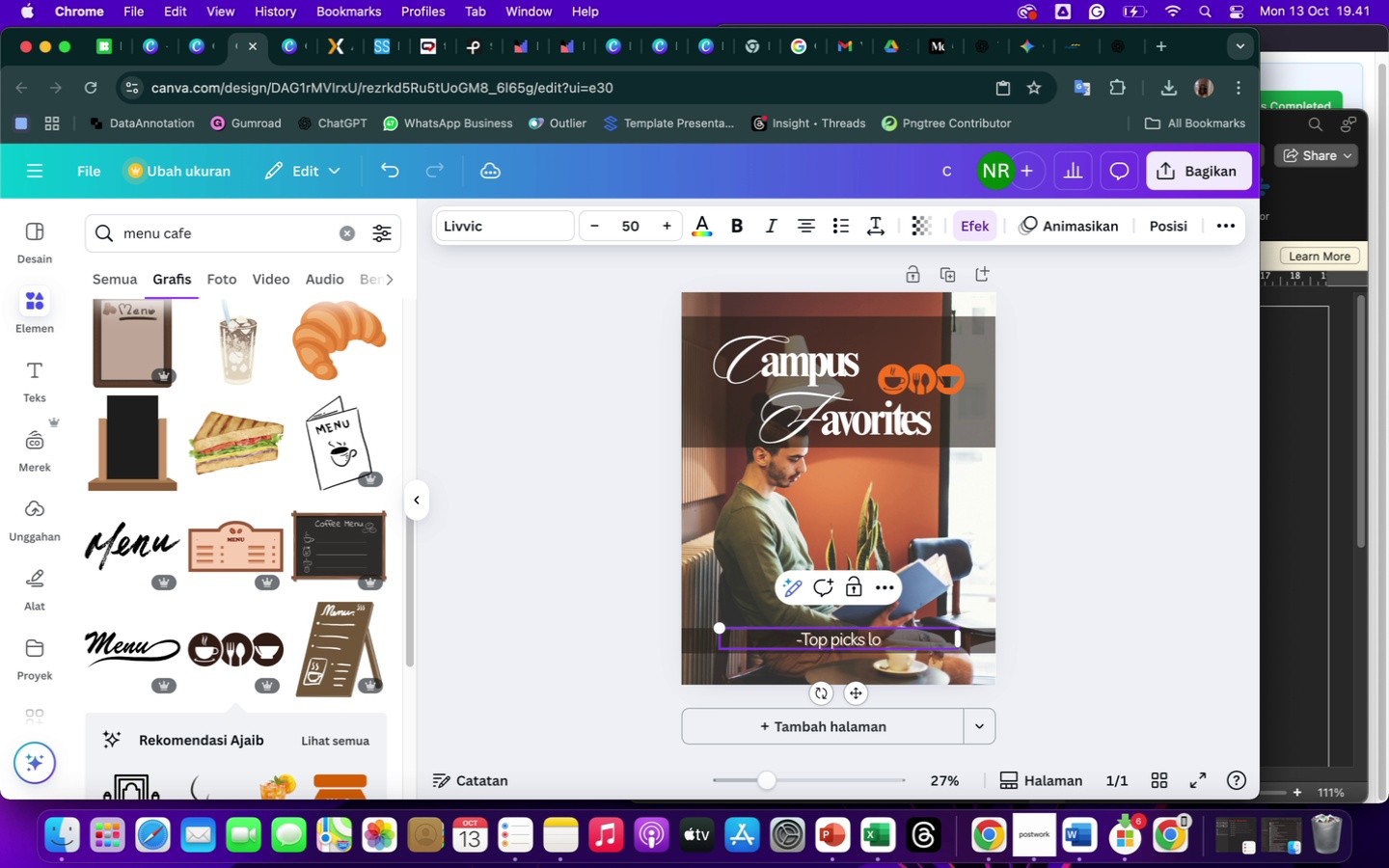 
key(Backspace)
 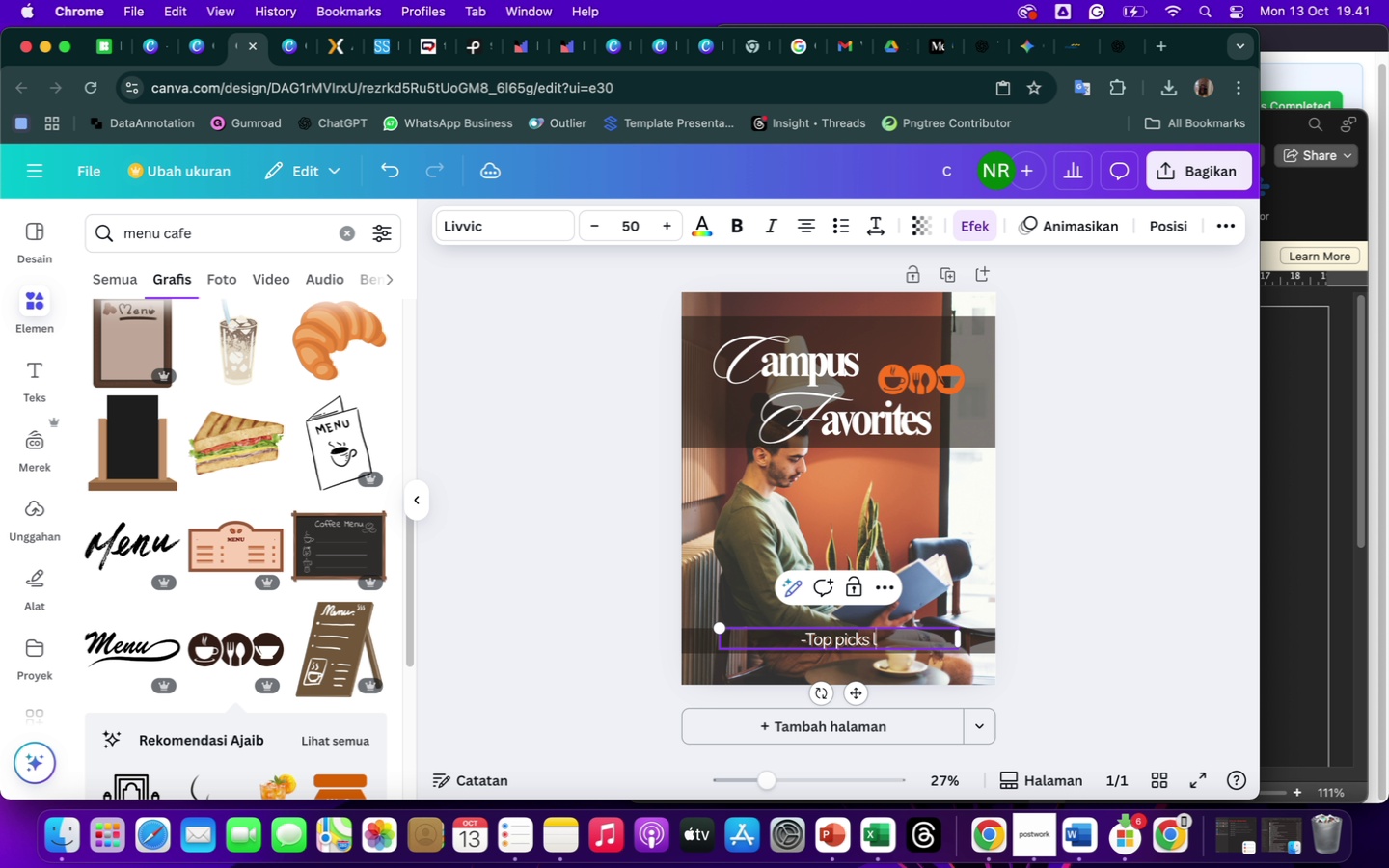 
key(Backspace)
 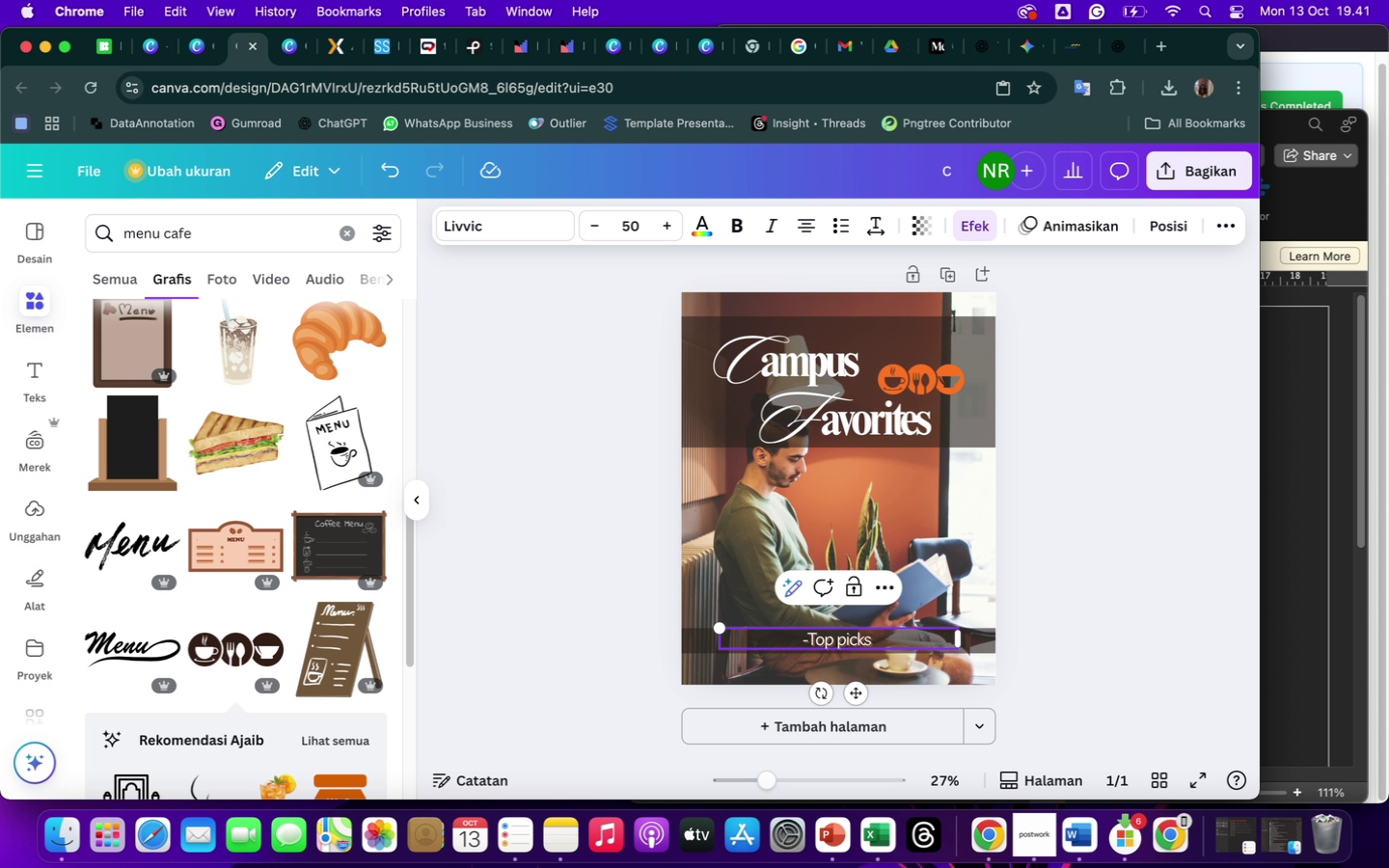 
wait(11.91)
 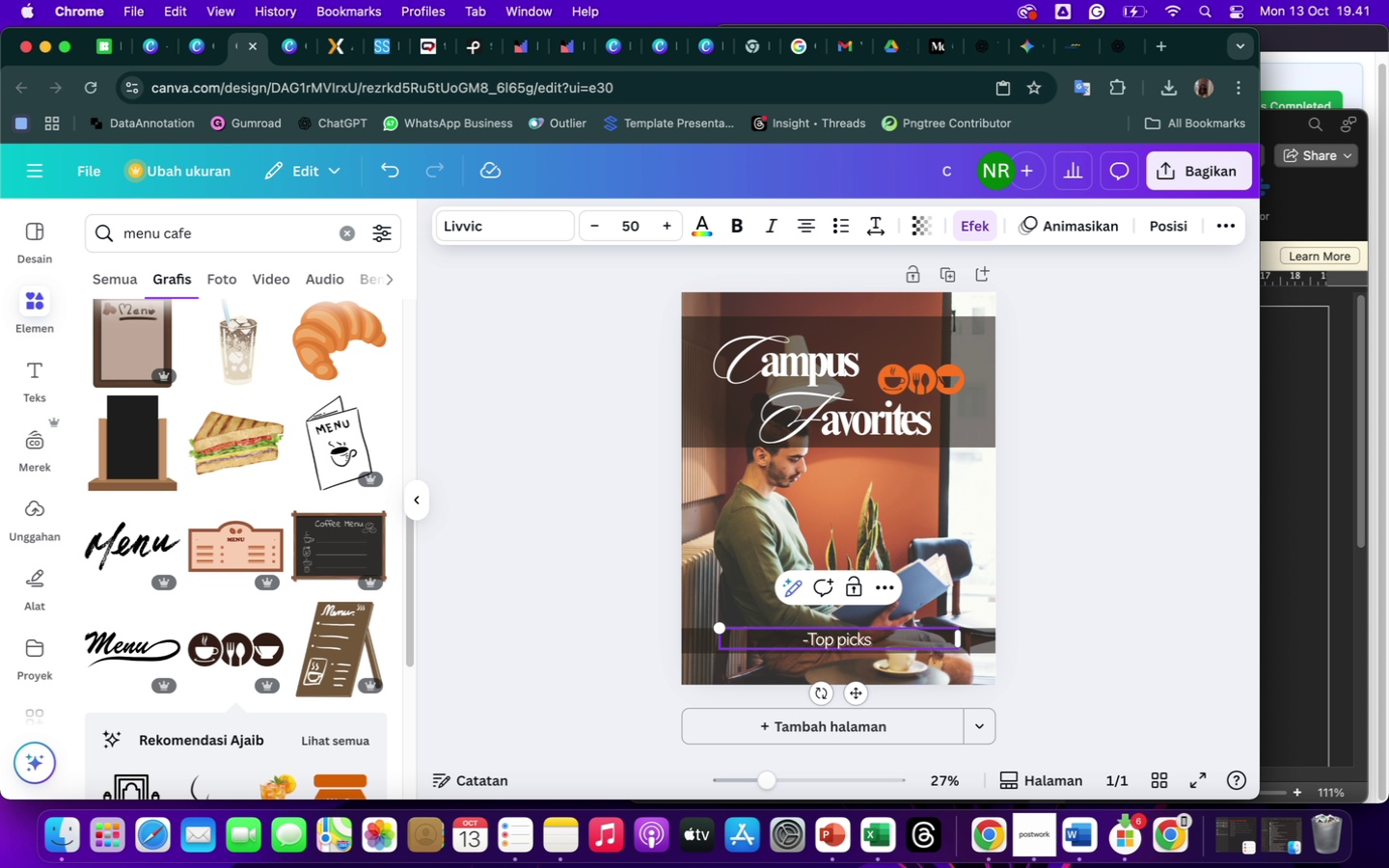 
type(loved by student)
 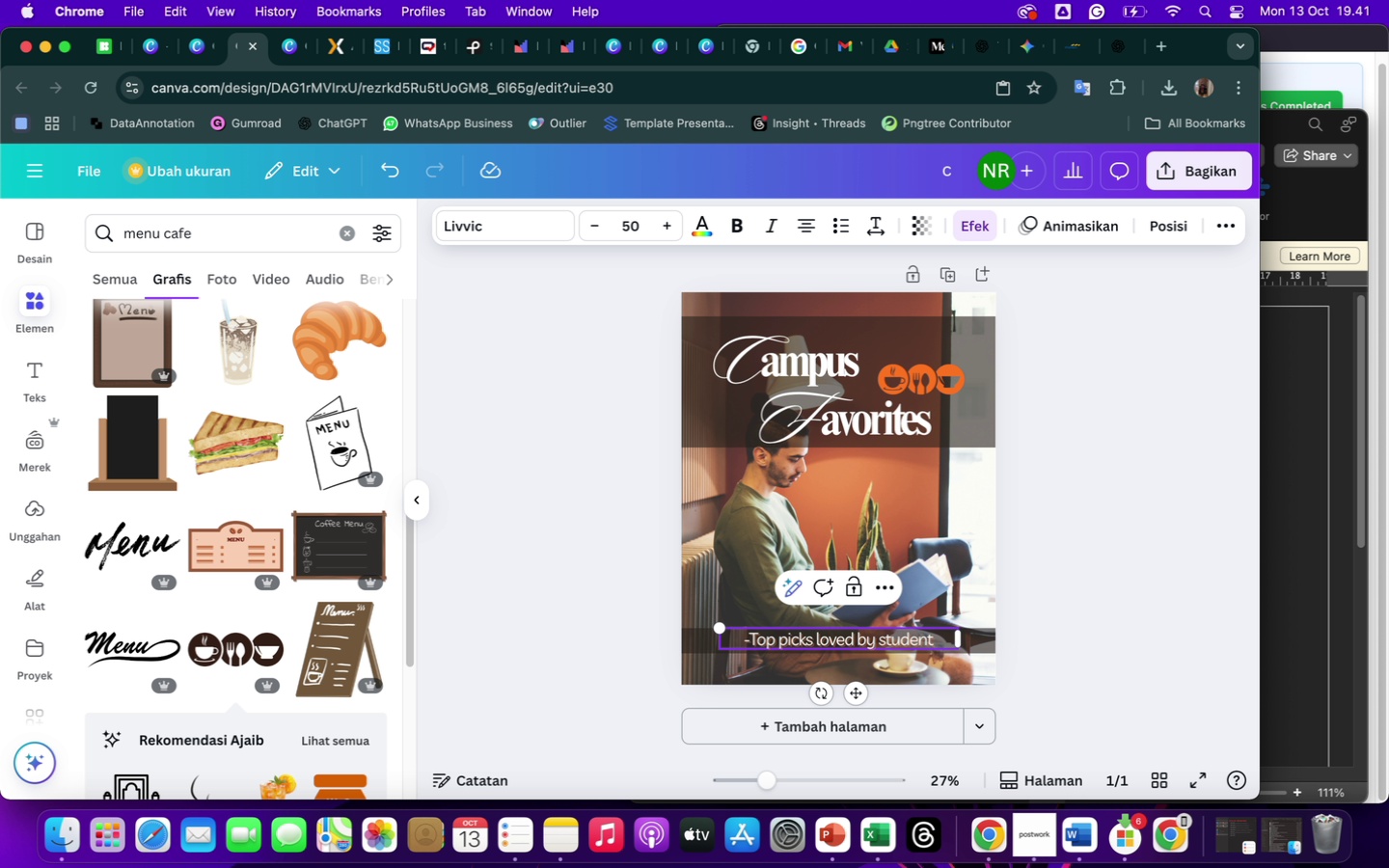 
key(S)
 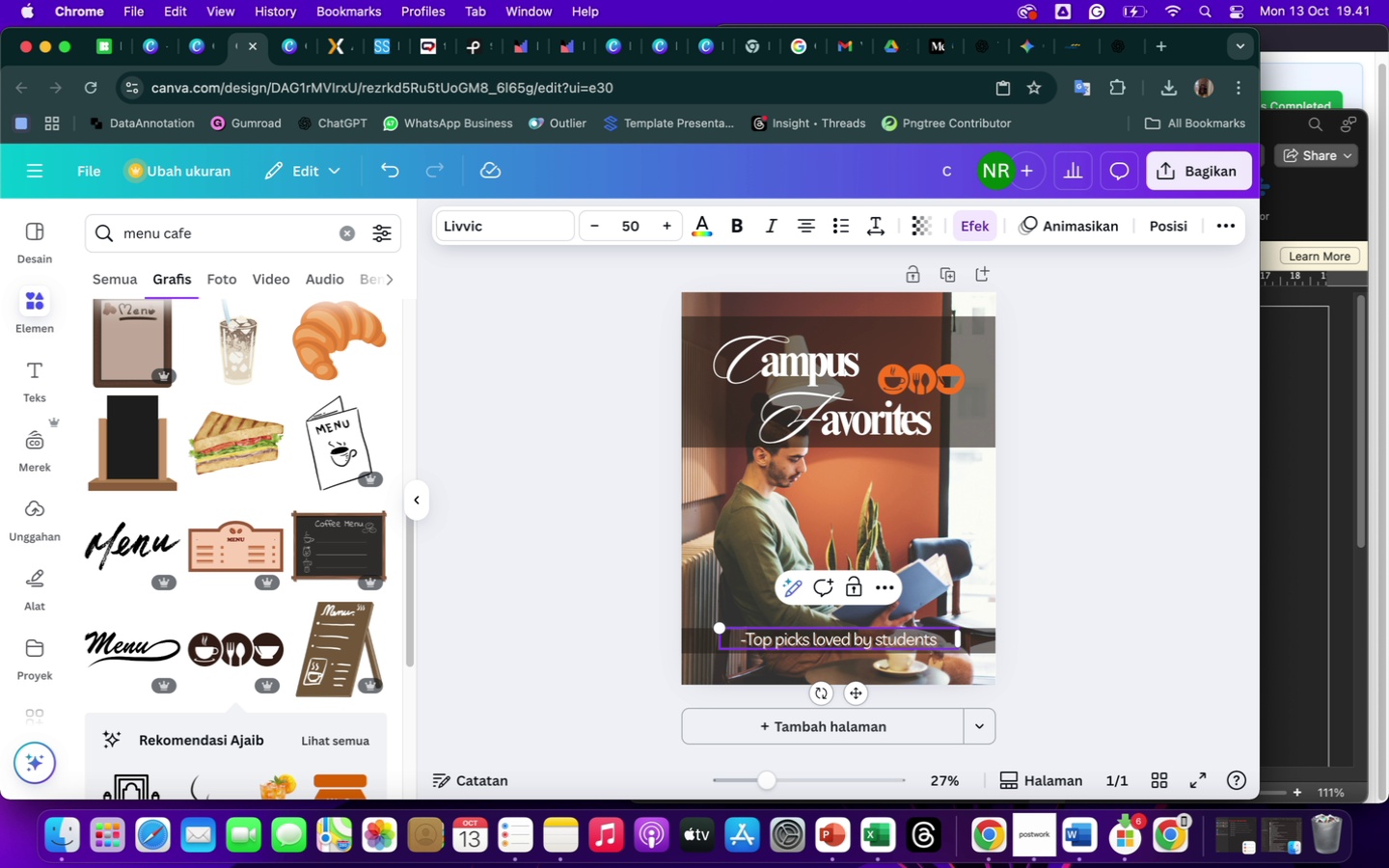 
key(Minus)
 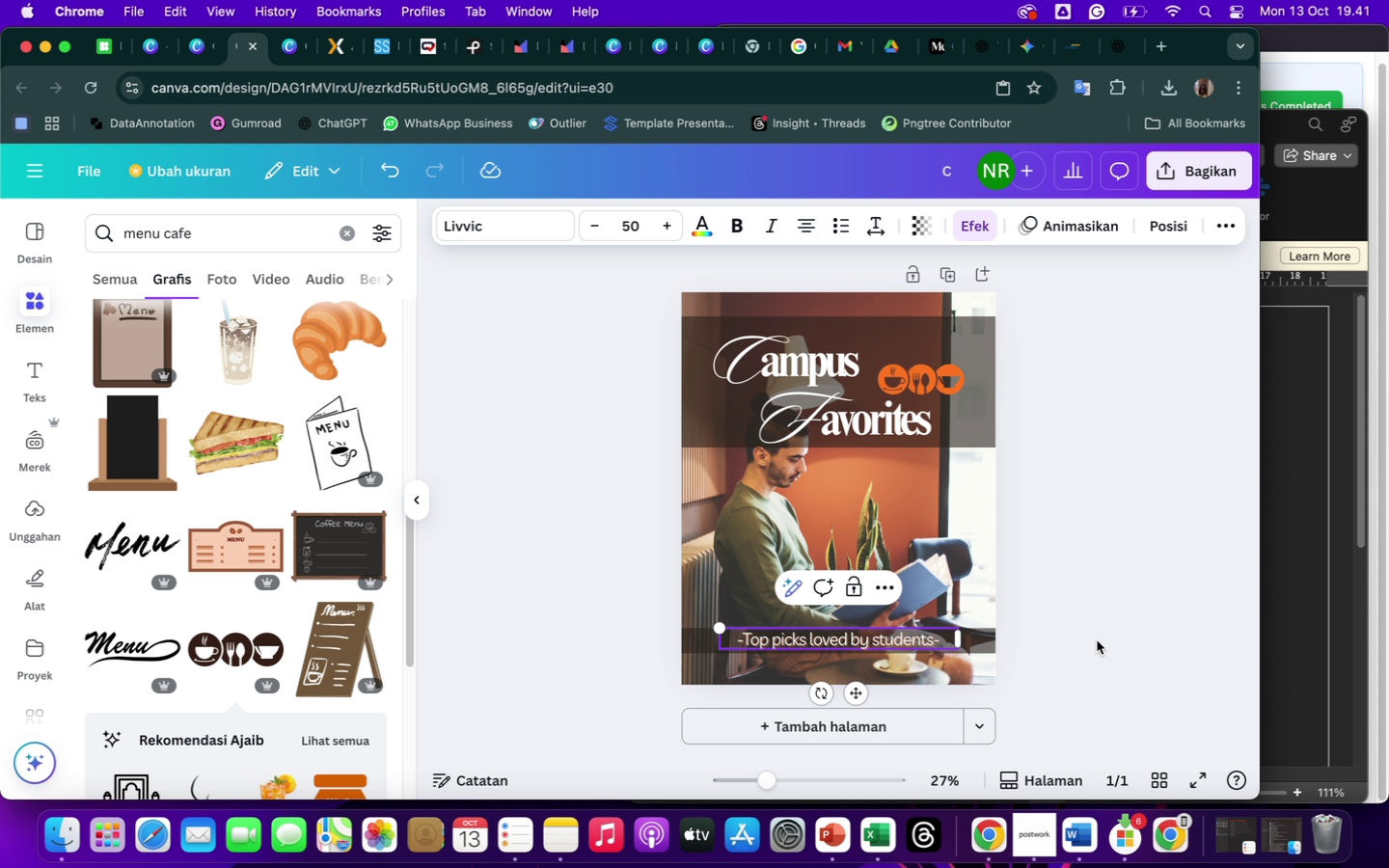 
left_click([1120, 640])
 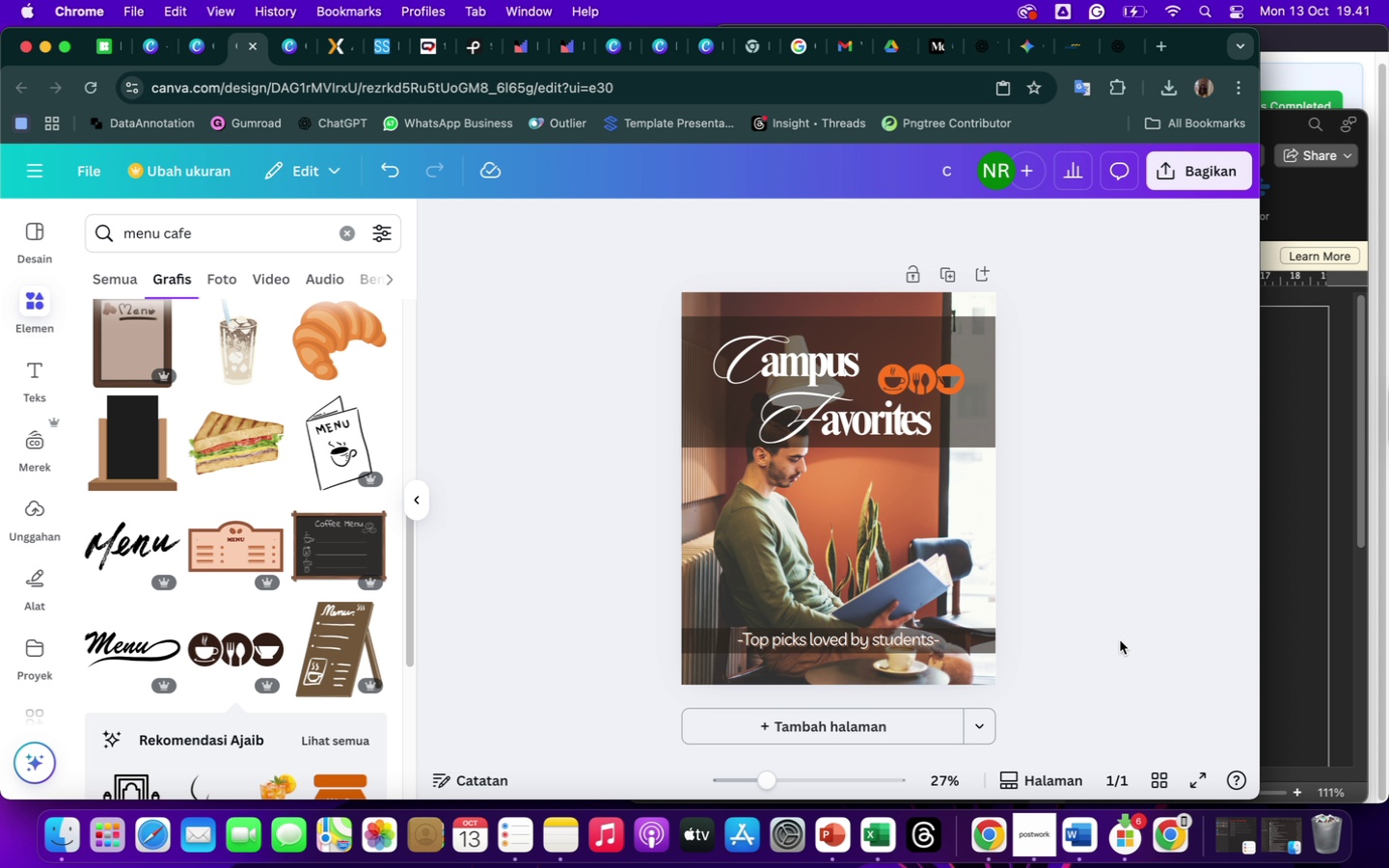 
scroll: coordinate [1120, 640], scroll_direction: down, amount: 24.0
 